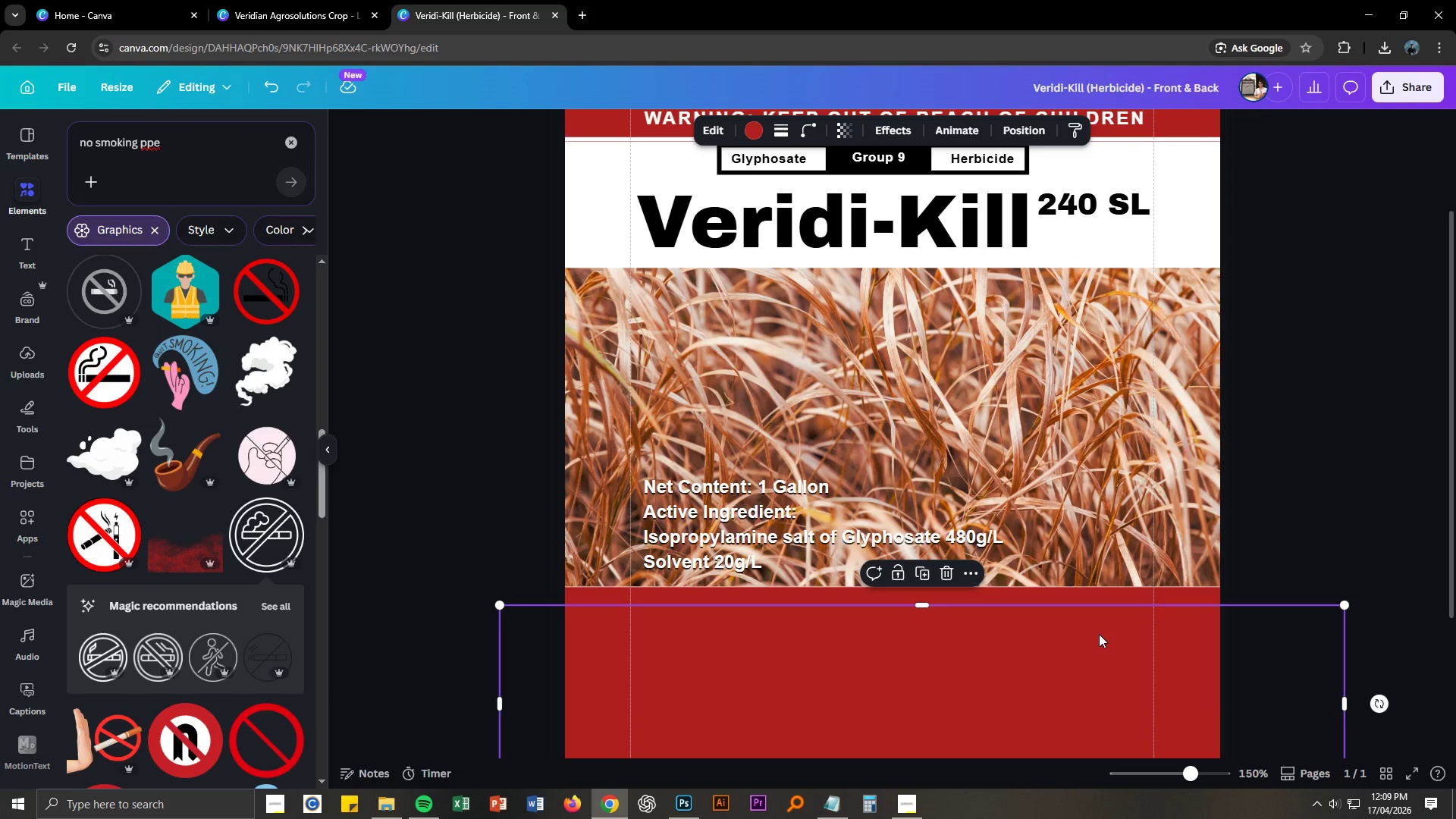 
left_click_drag(start_coordinate=[1099, 634], to_coordinate=[1073, 297])
 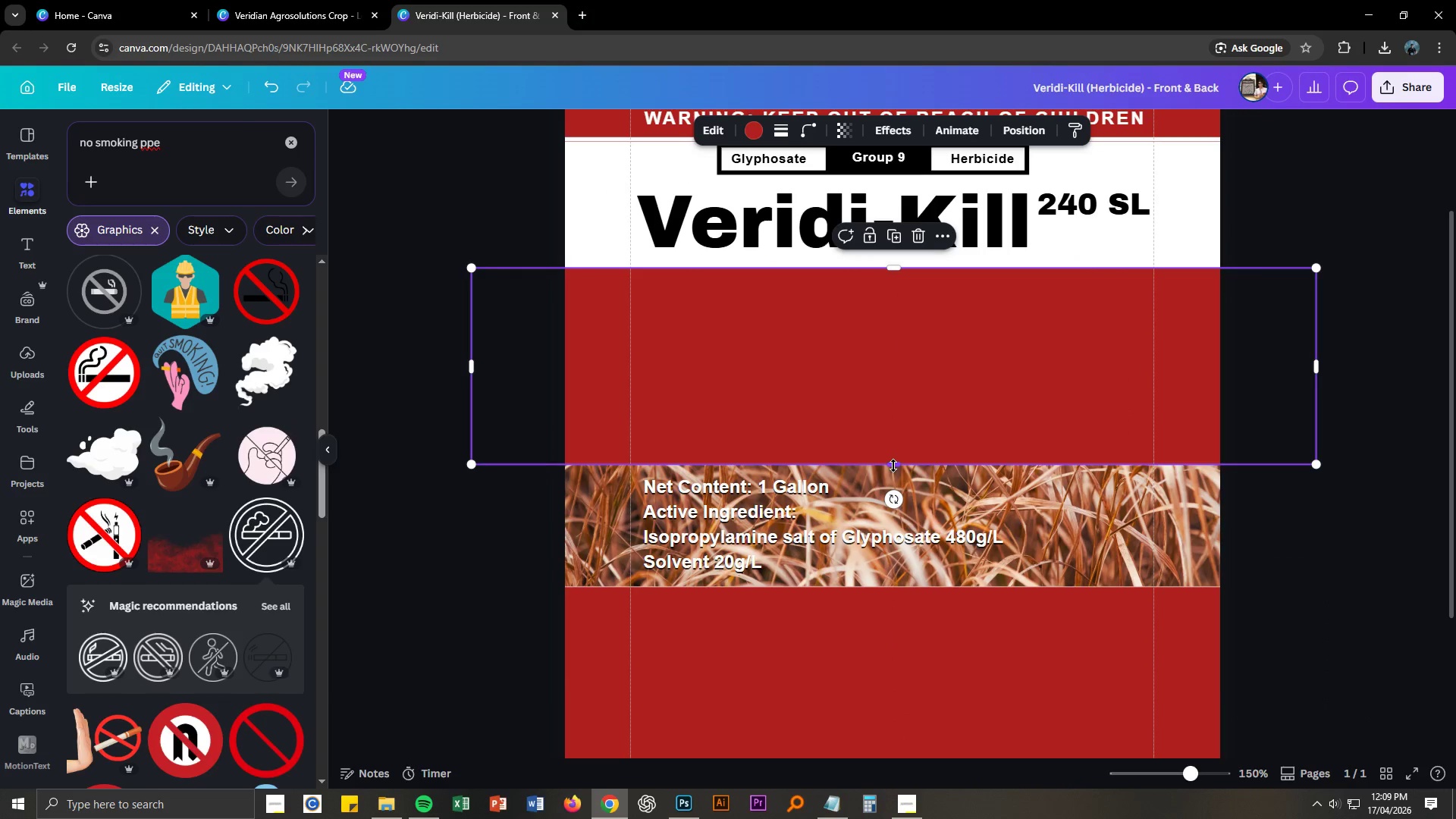 
left_click_drag(start_coordinate=[893, 466], to_coordinate=[891, 591])
 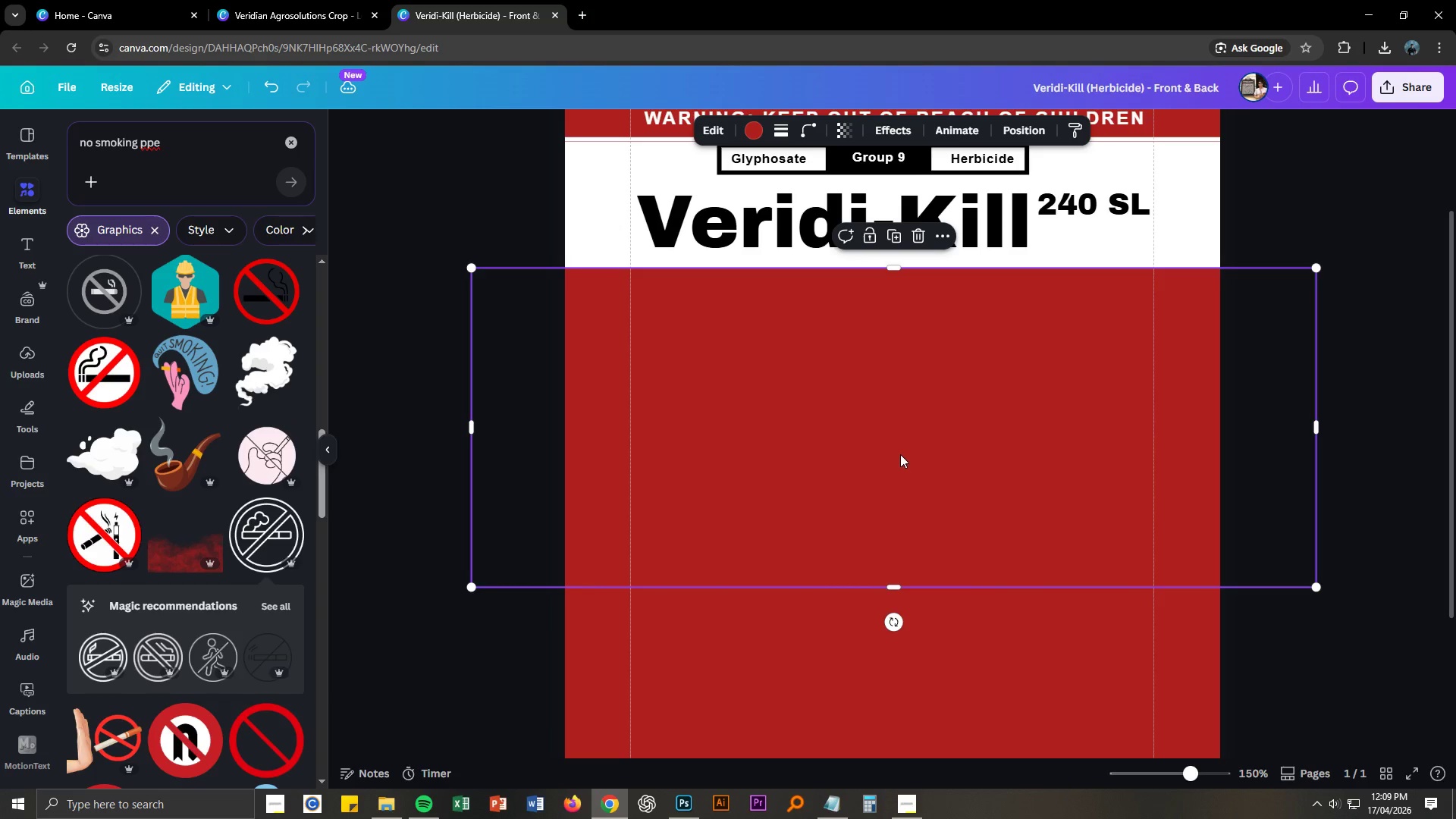 
right_click([900, 454])
 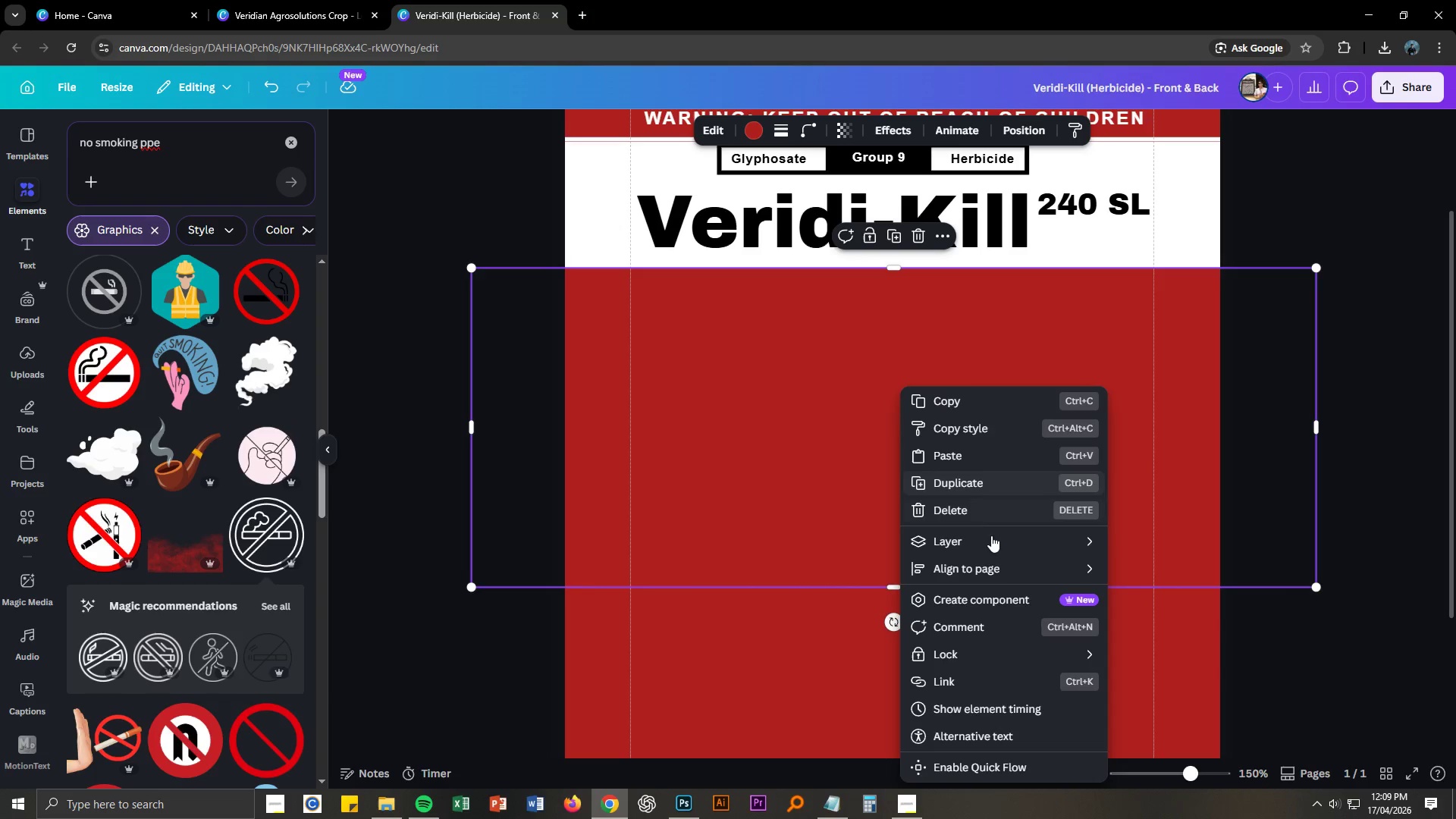 
left_click([988, 547])
 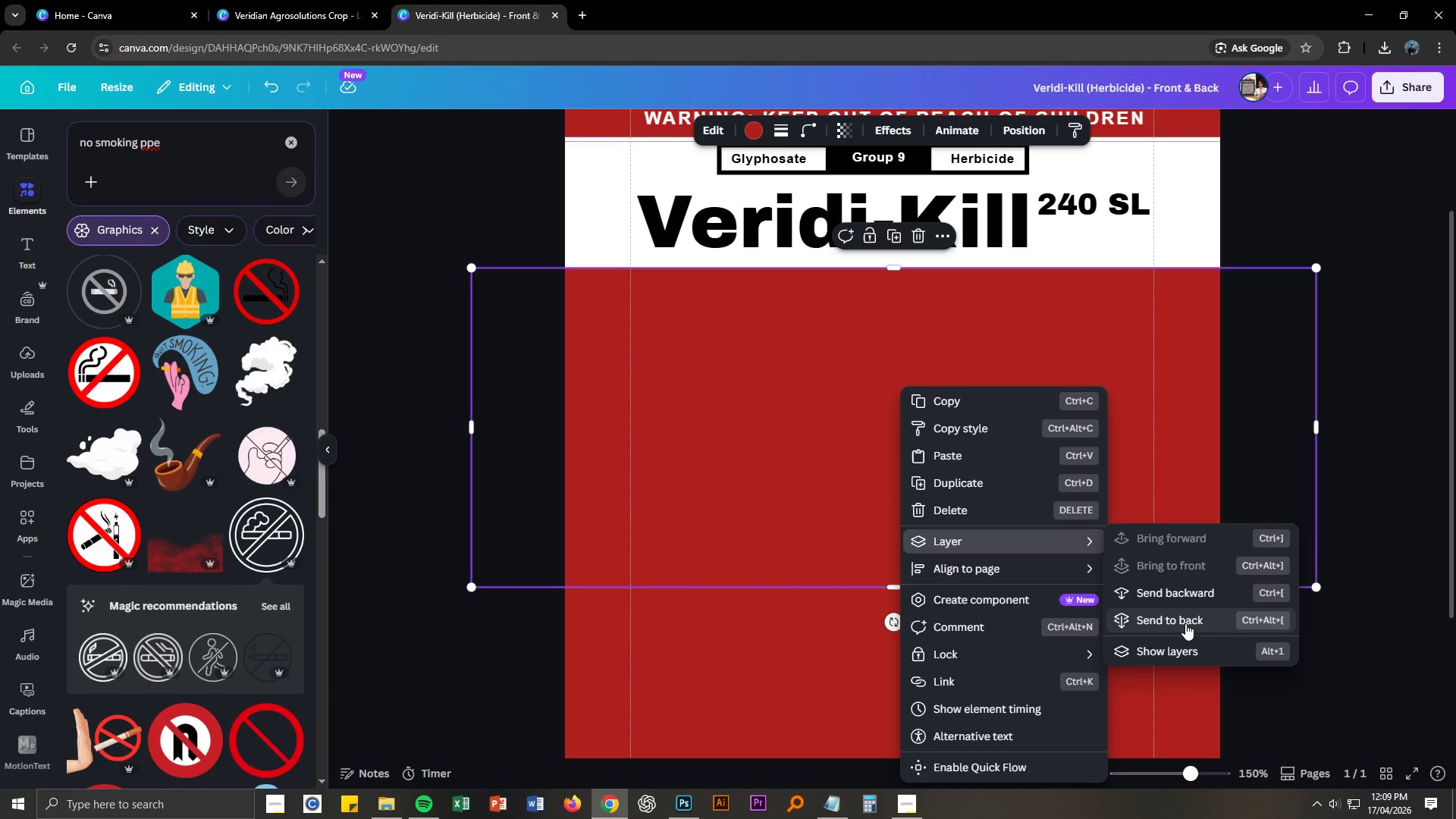 
left_click([1191, 592])
 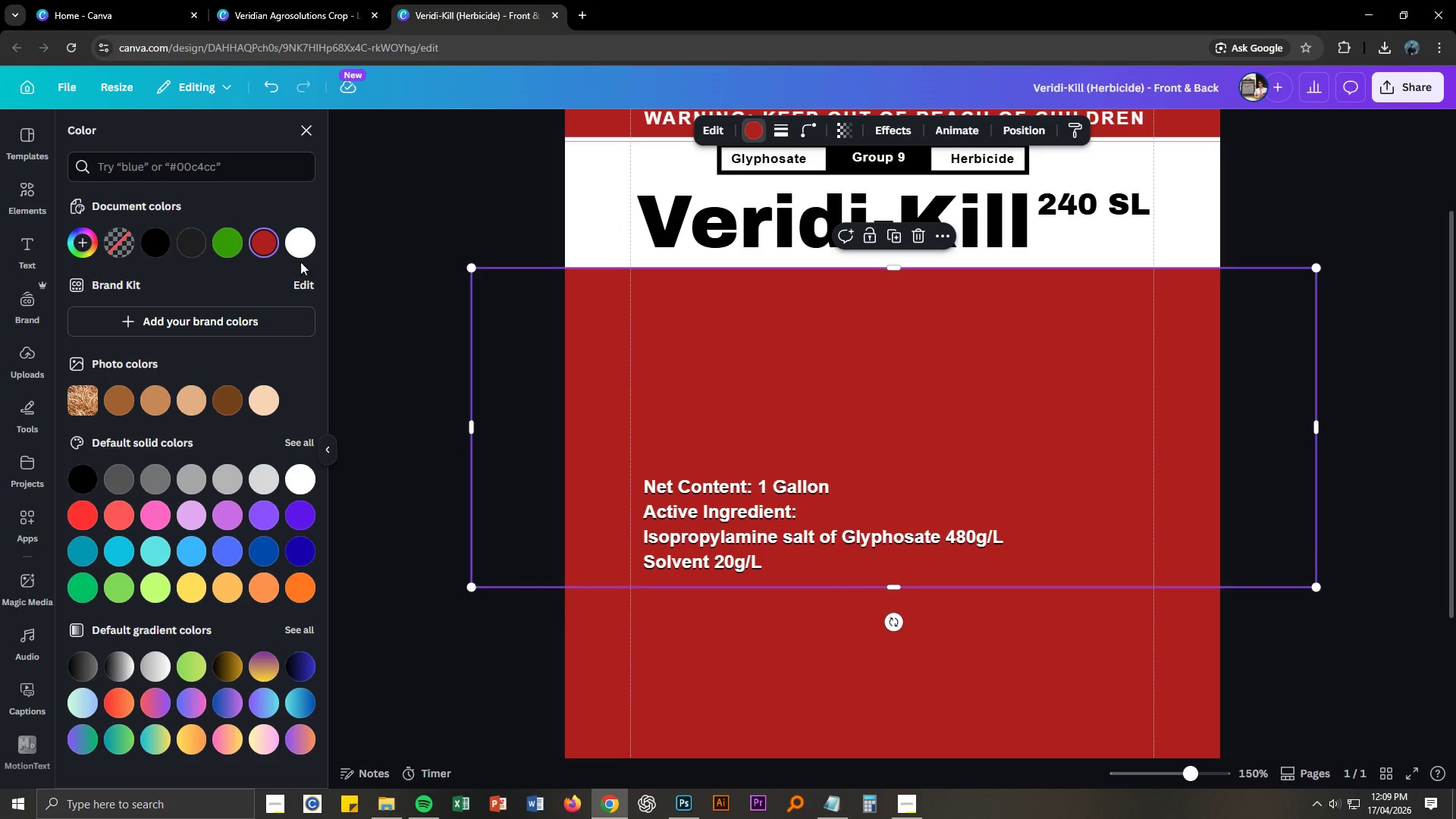 
left_click([187, 243])
 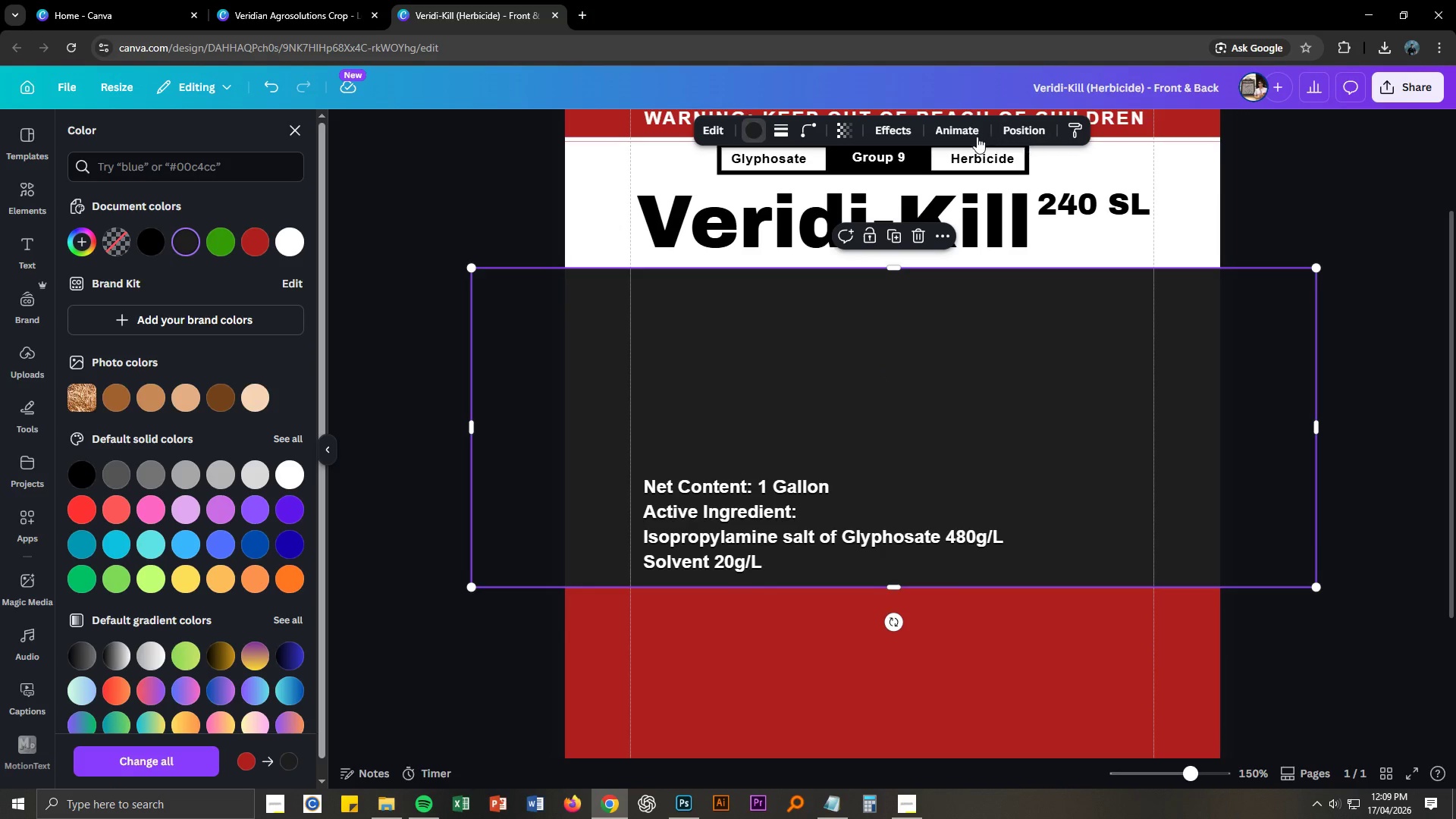 
left_click([890, 135])
 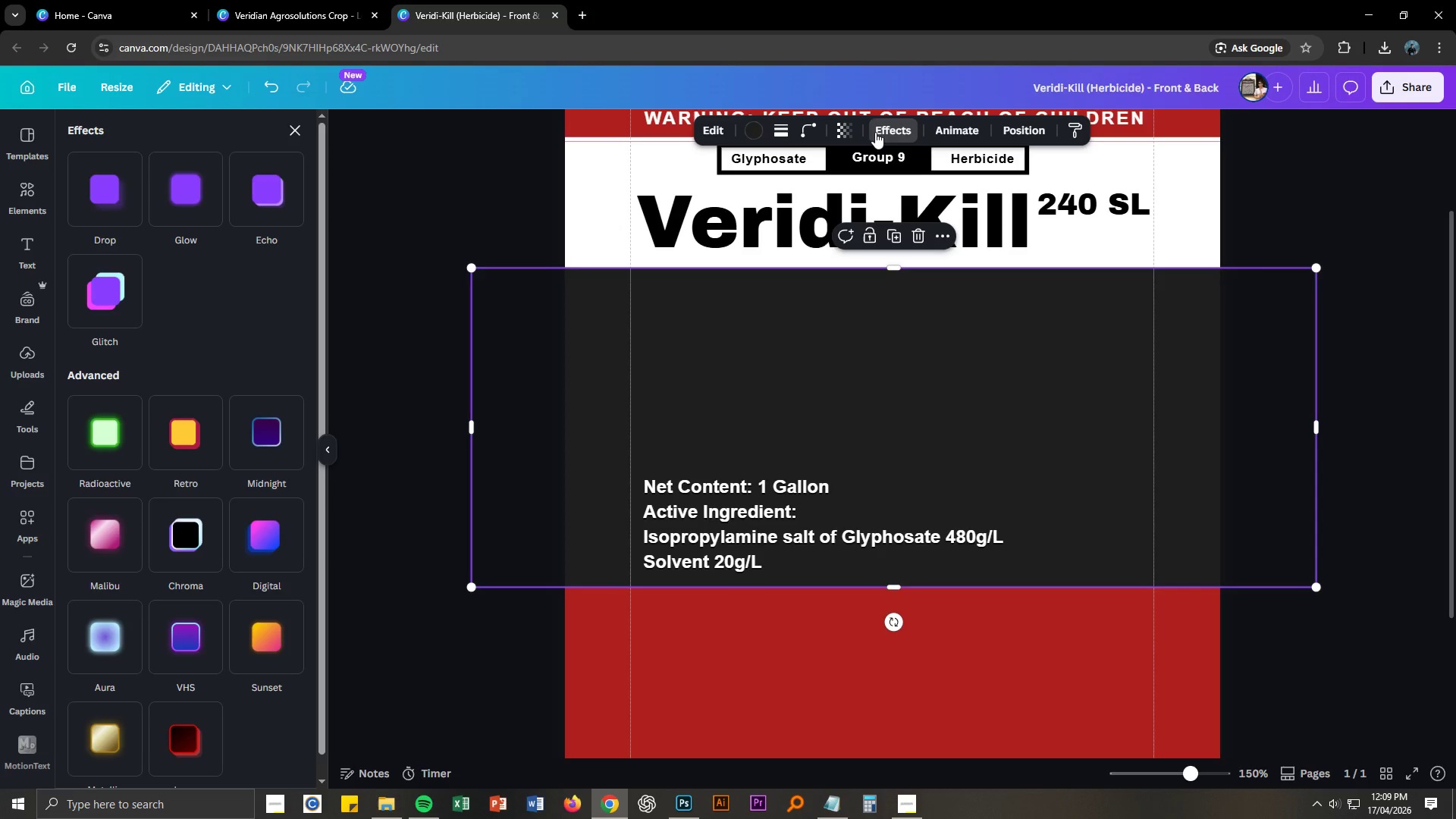 
left_click([846, 130])
 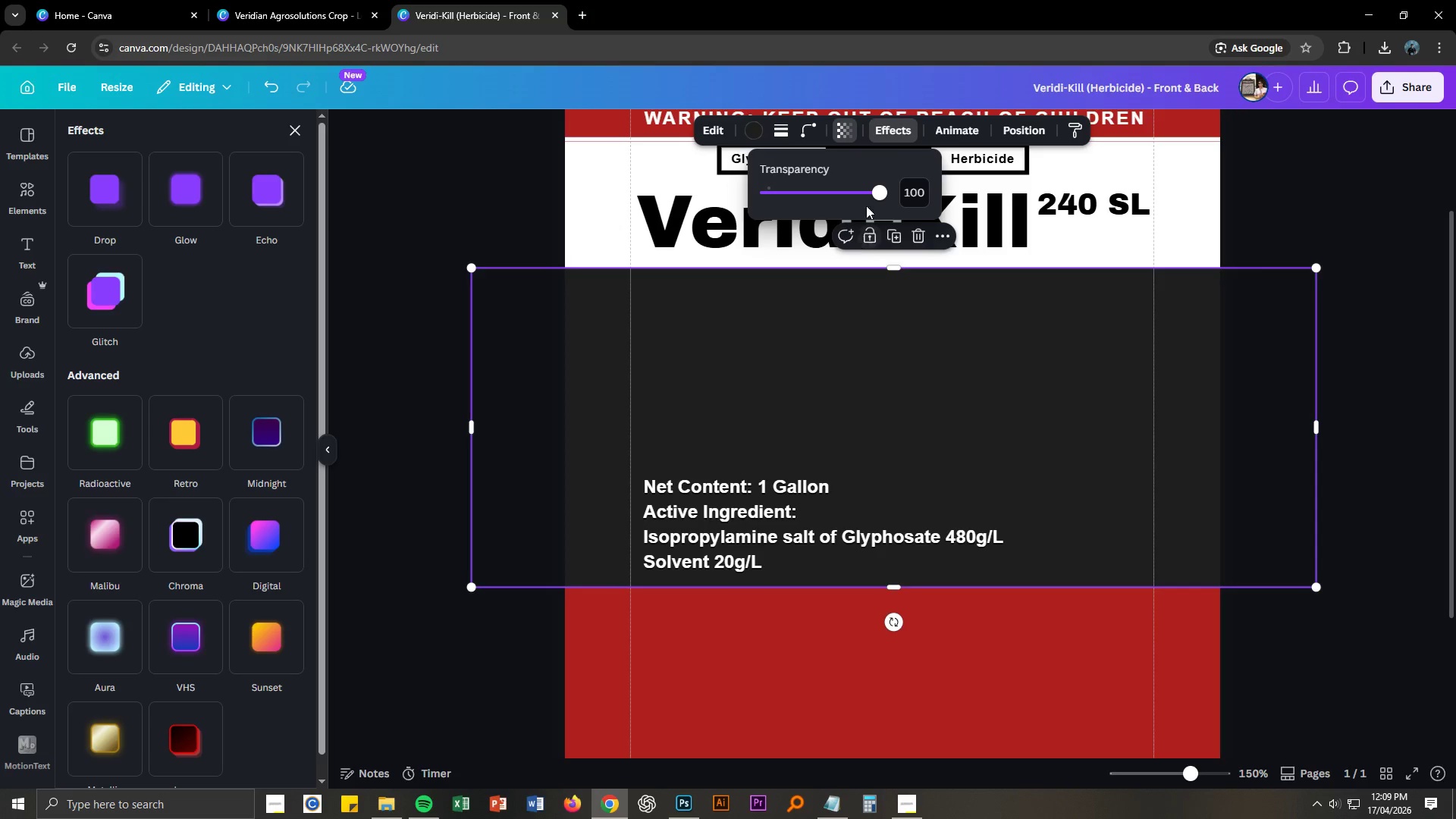 
left_click_drag(start_coordinate=[872, 196], to_coordinate=[839, 199])
 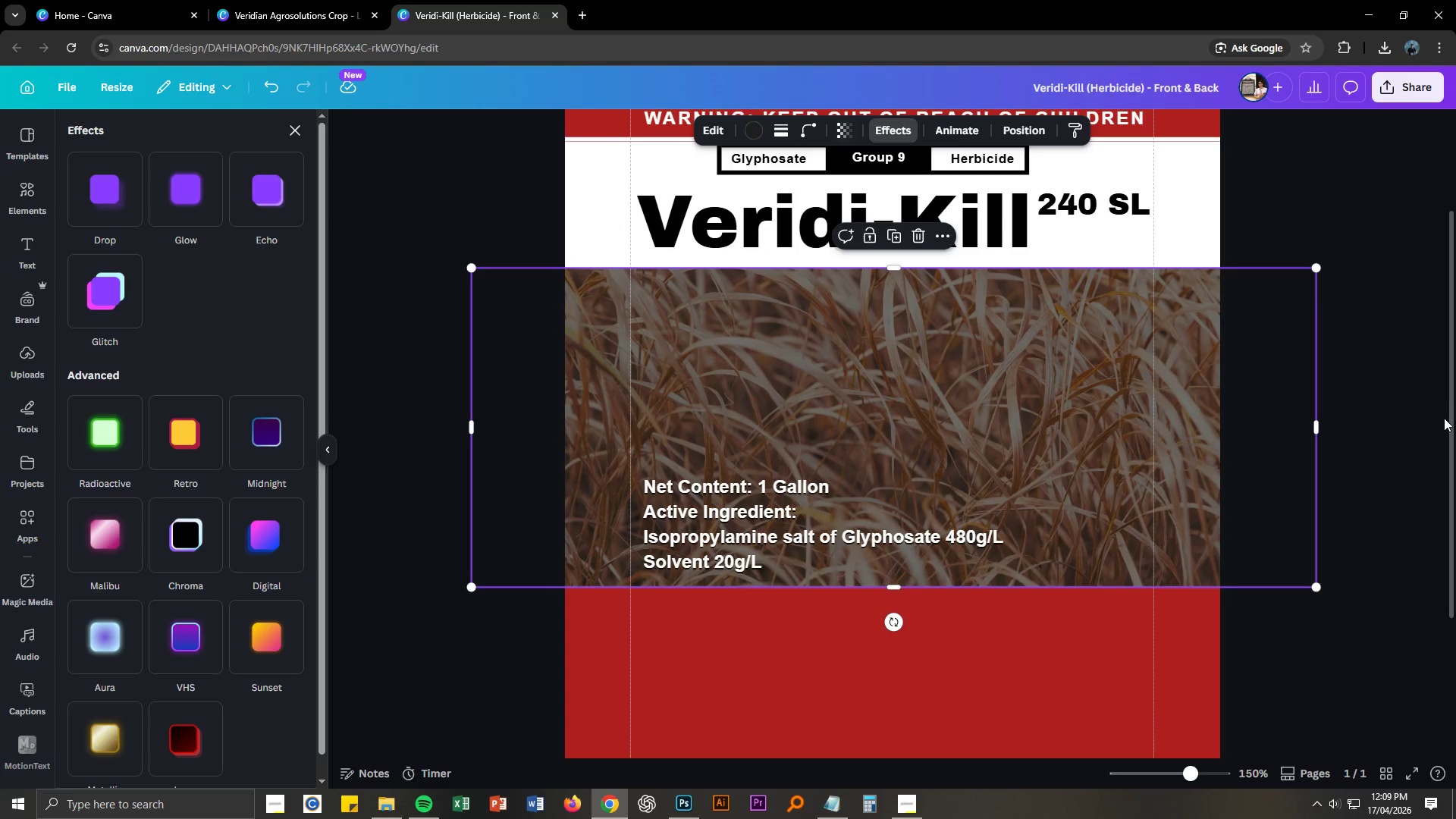 
double_click([1410, 425])
 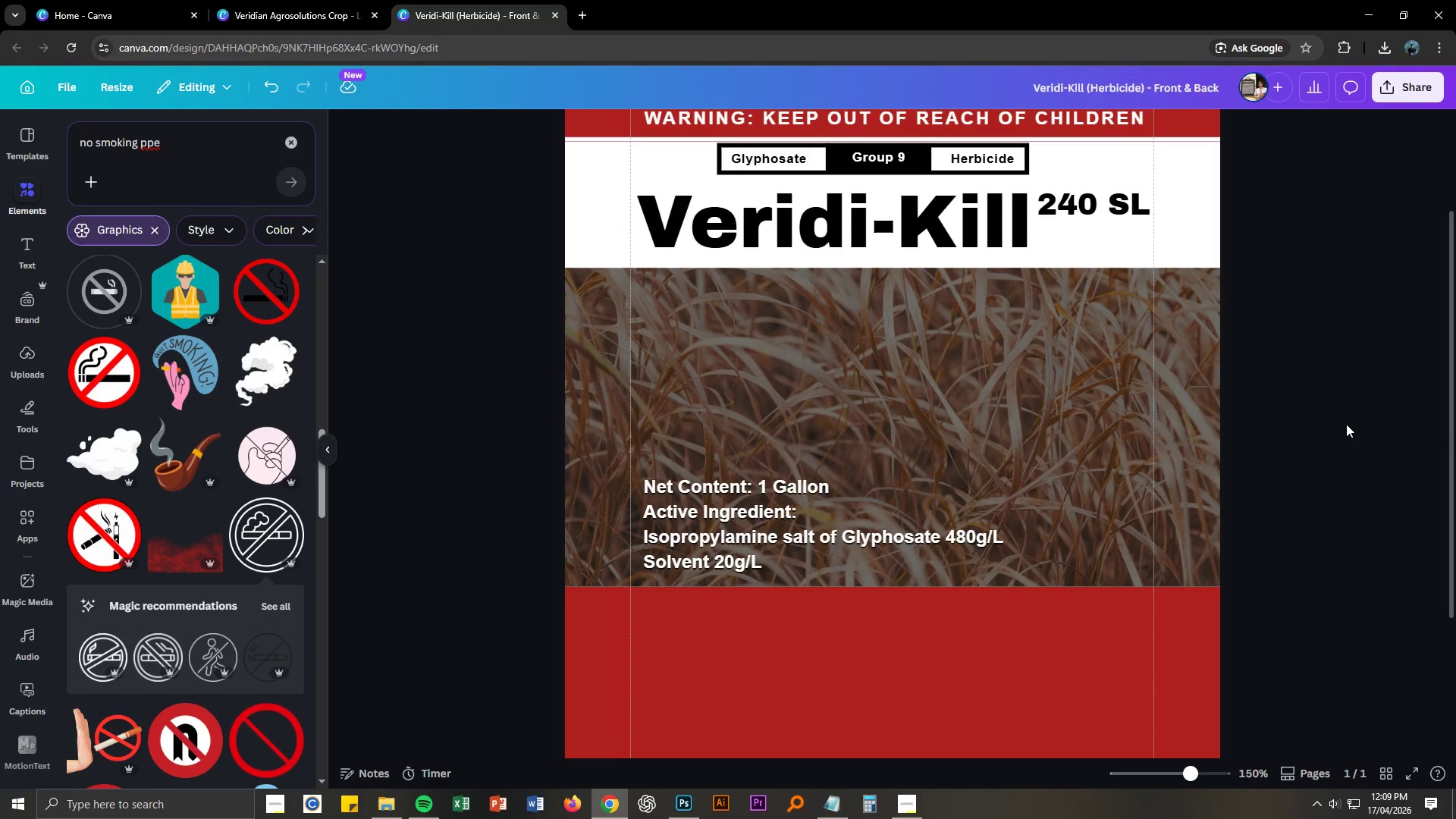 
scroll: coordinate [1322, 442], scroll_direction: up, amount: 4.0
 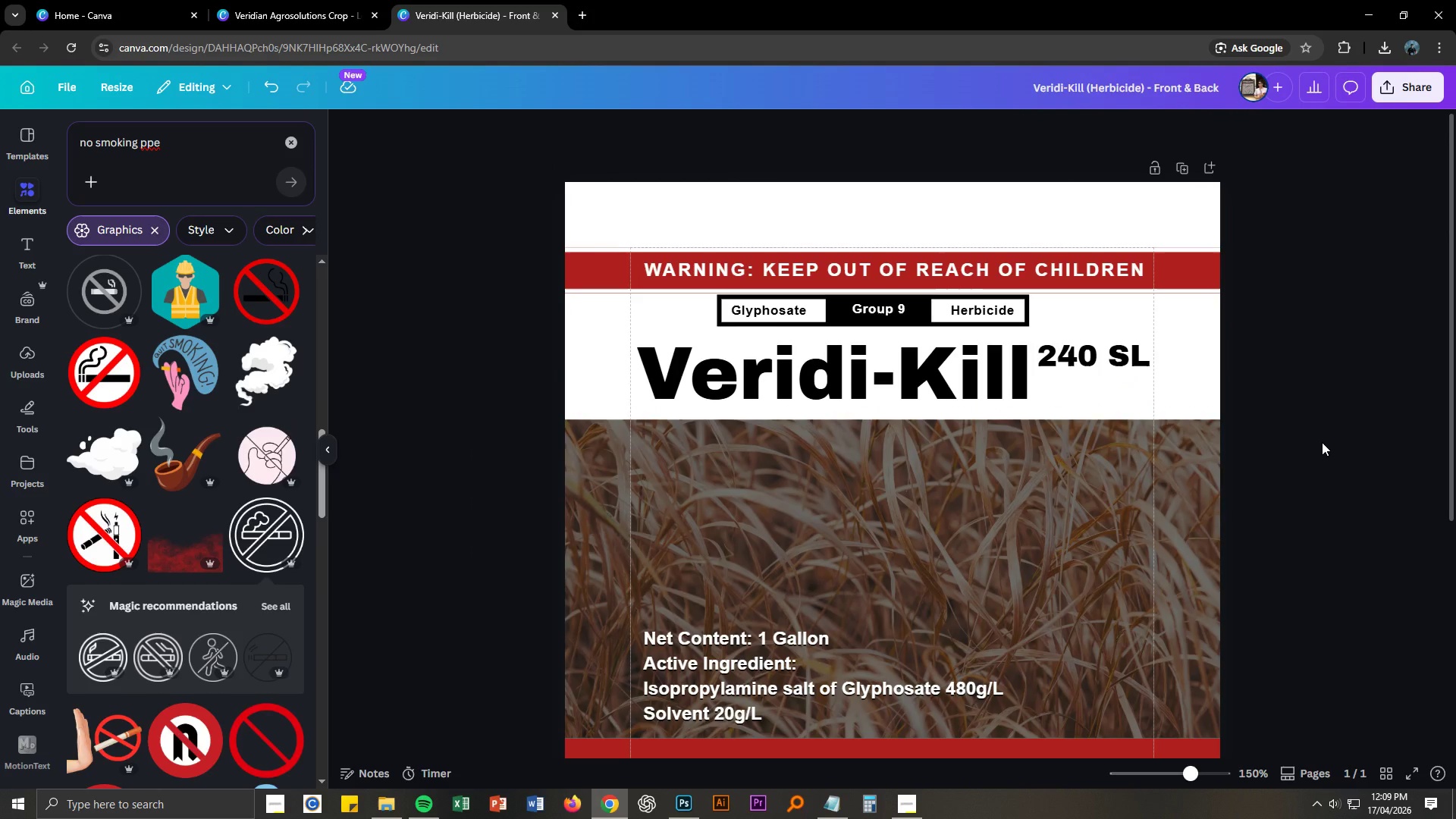 
key(Control+NumpadSubtract)
 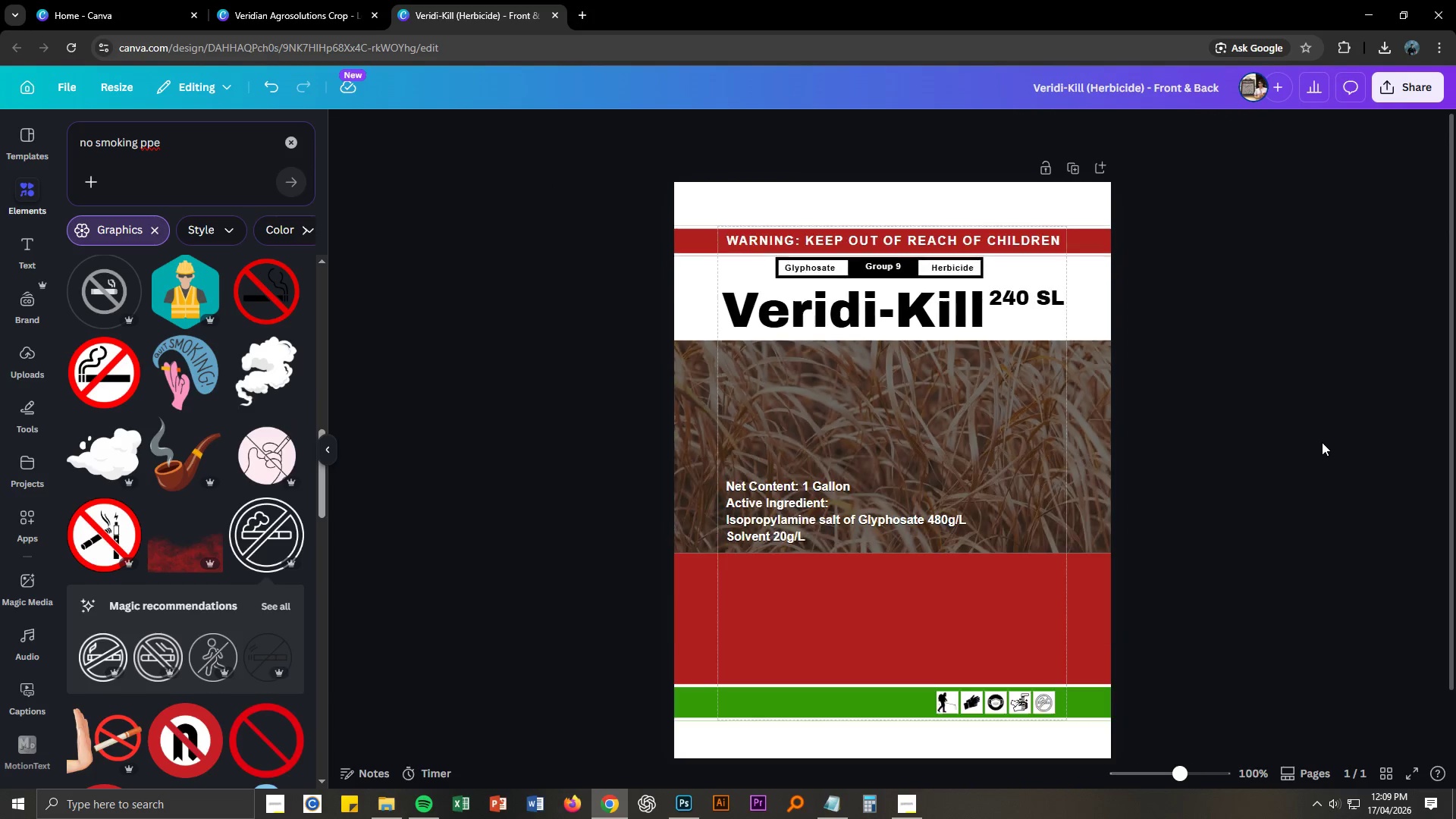 
key(Control+NumpadSubtract)
 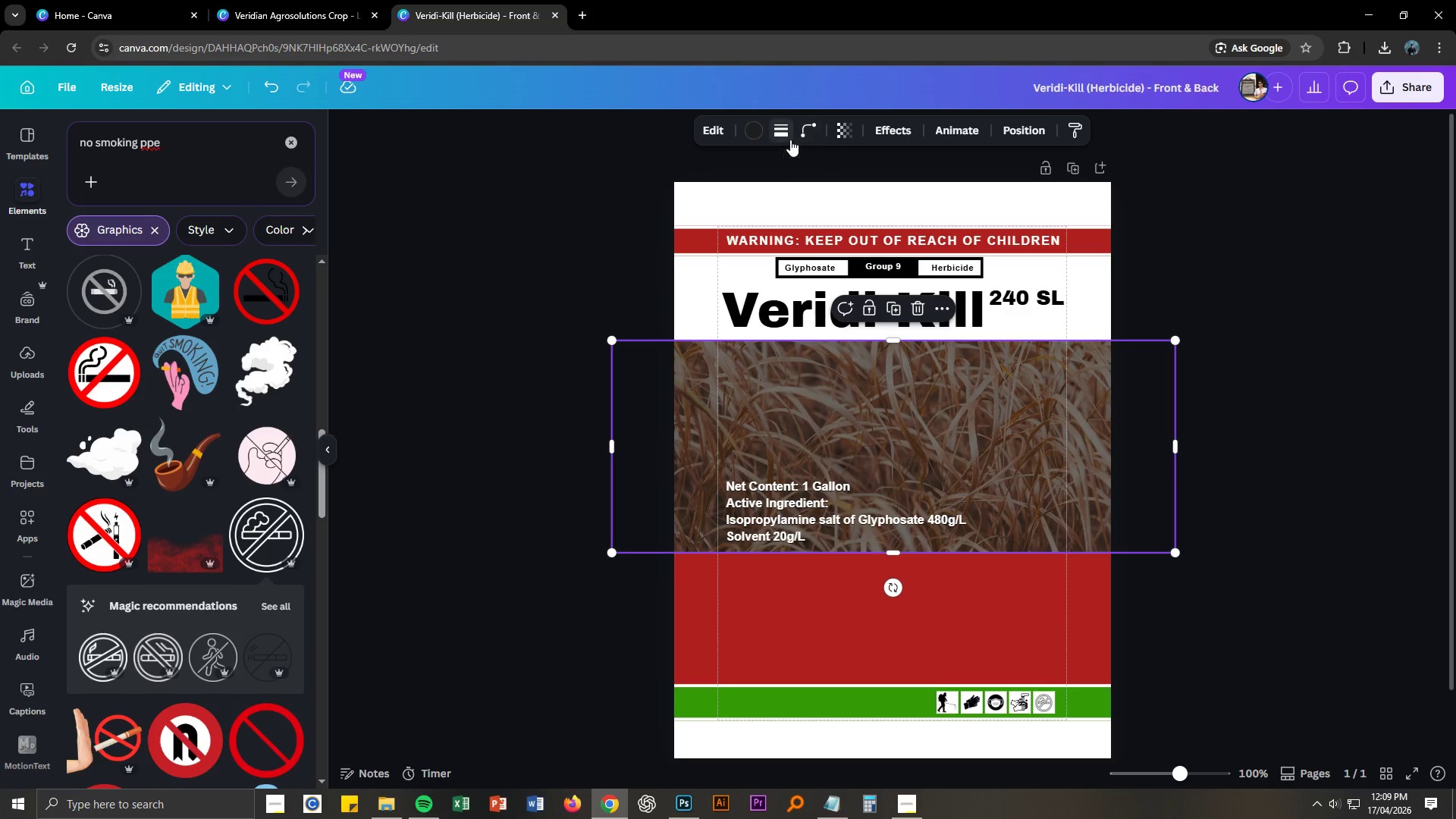 
left_click([844, 131])
 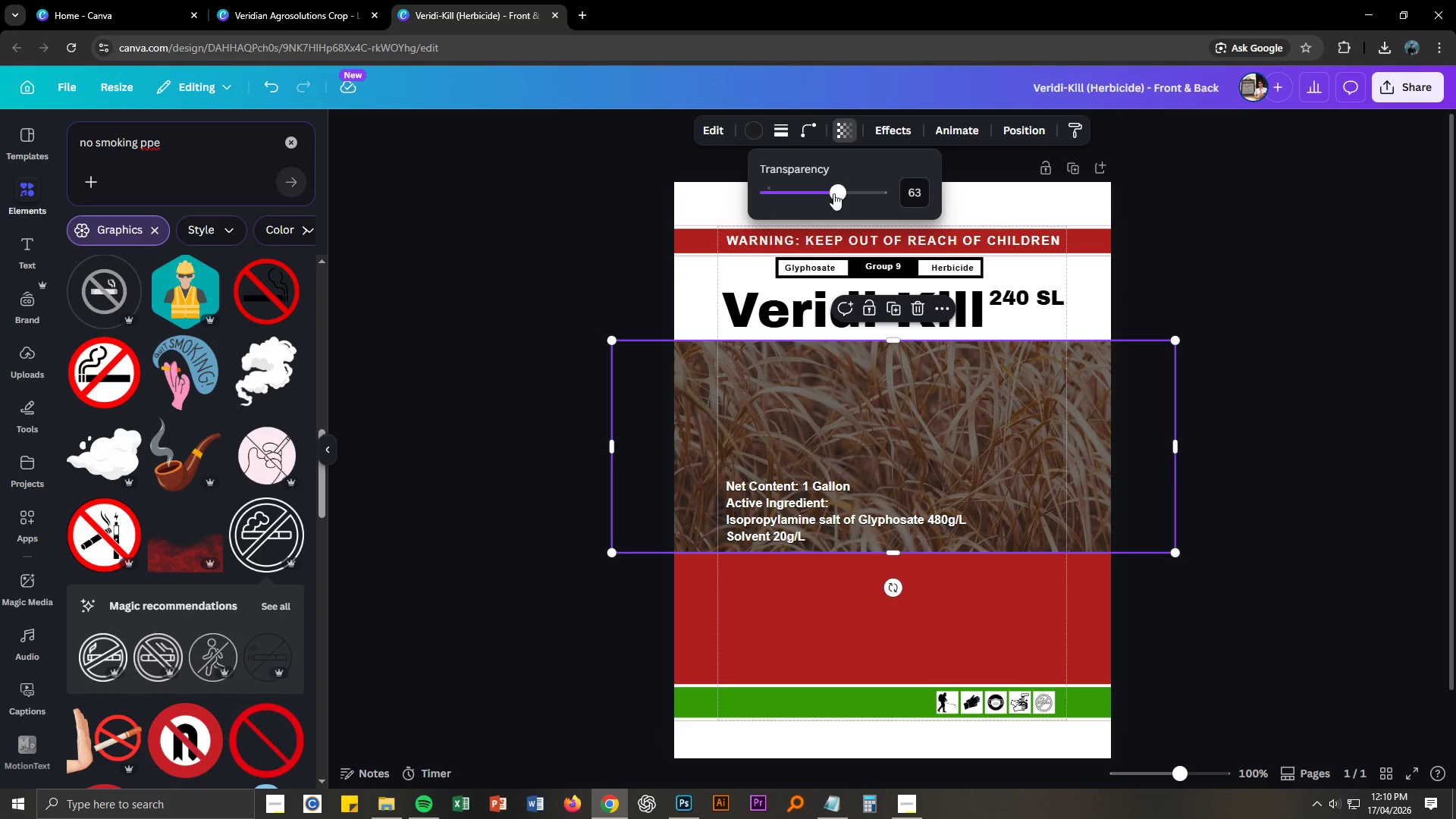 
left_click_drag(start_coordinate=[838, 192], to_coordinate=[810, 193])
 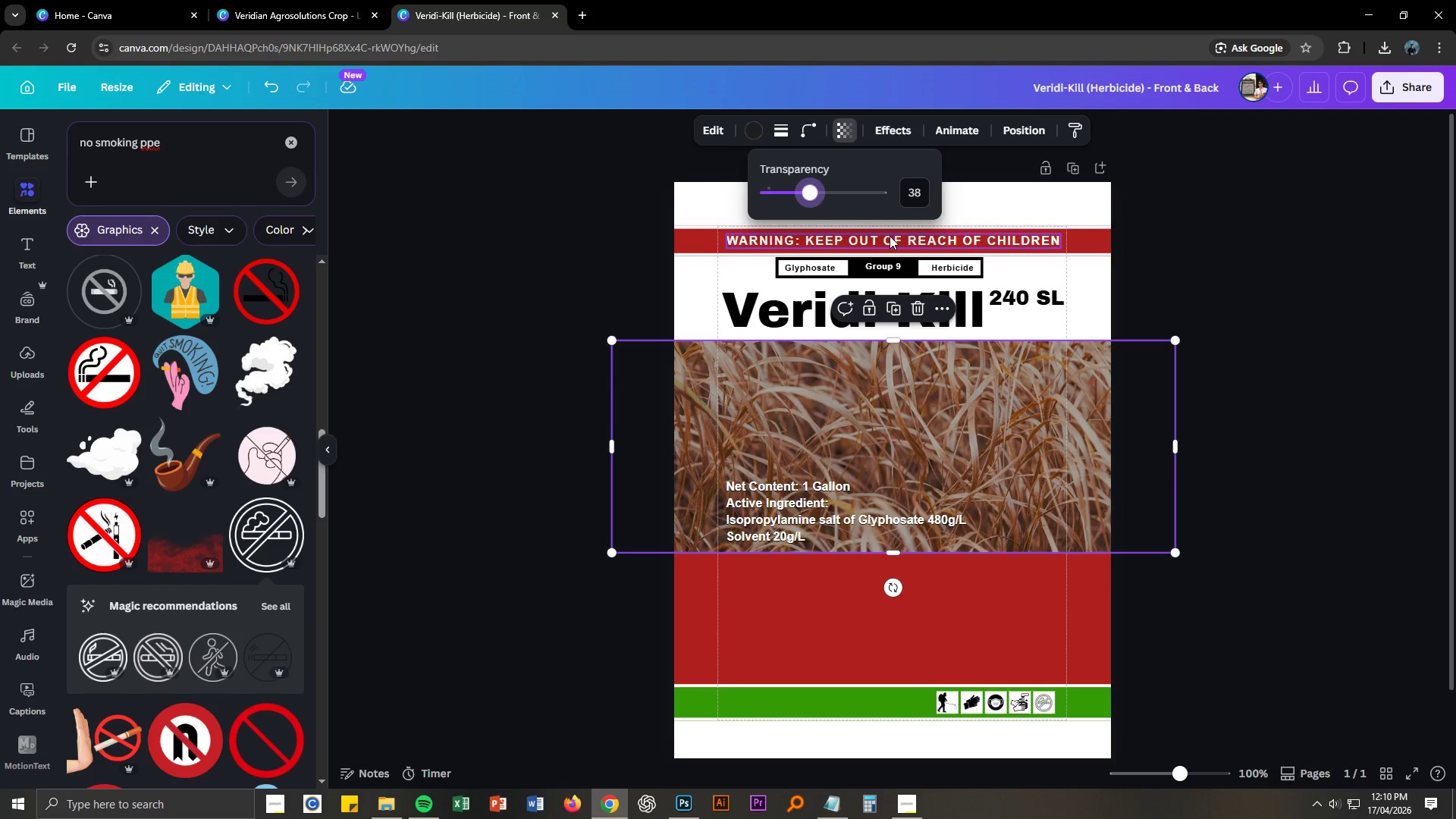 
left_click([748, 127])
 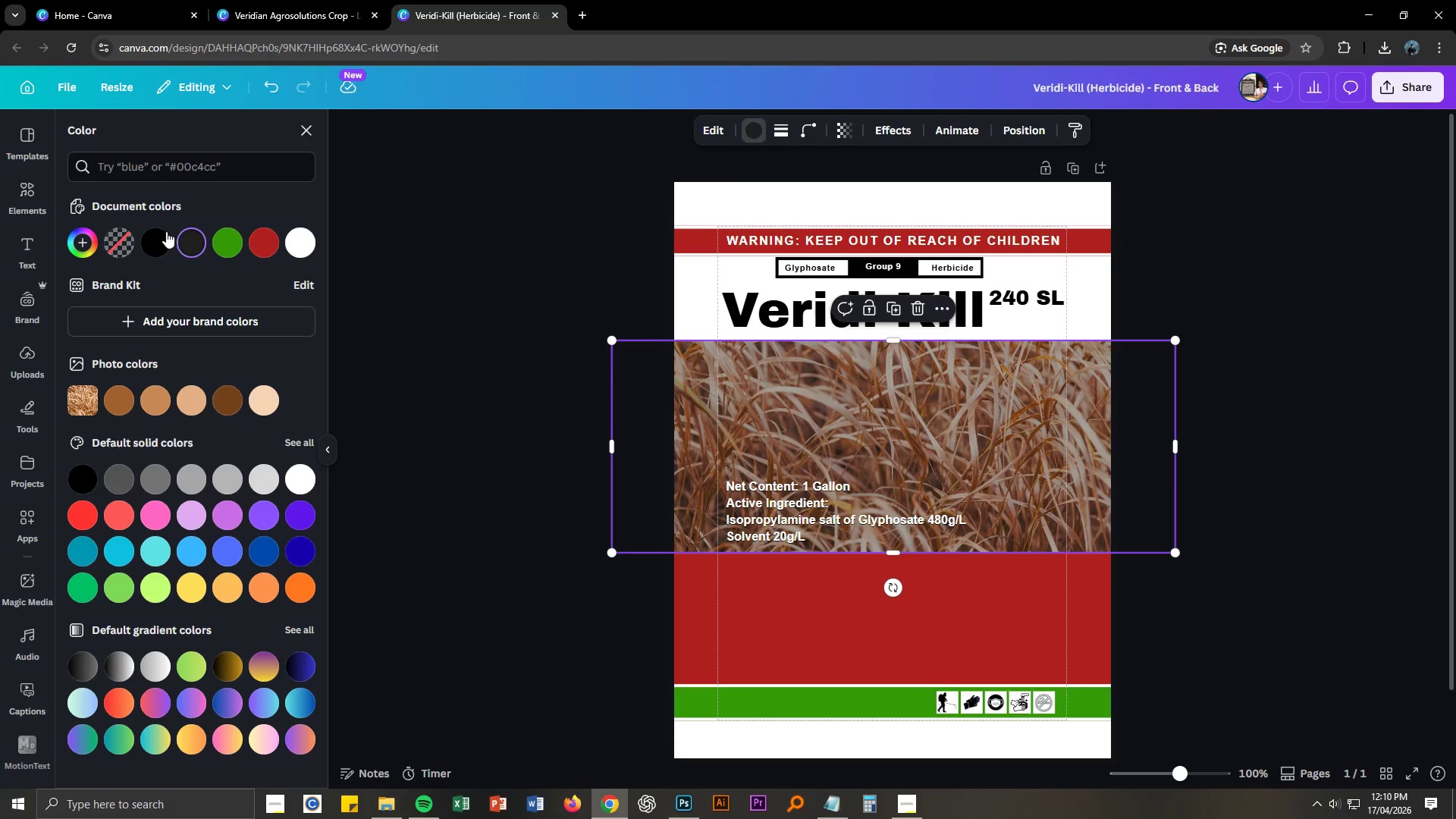 
left_click([164, 236])
 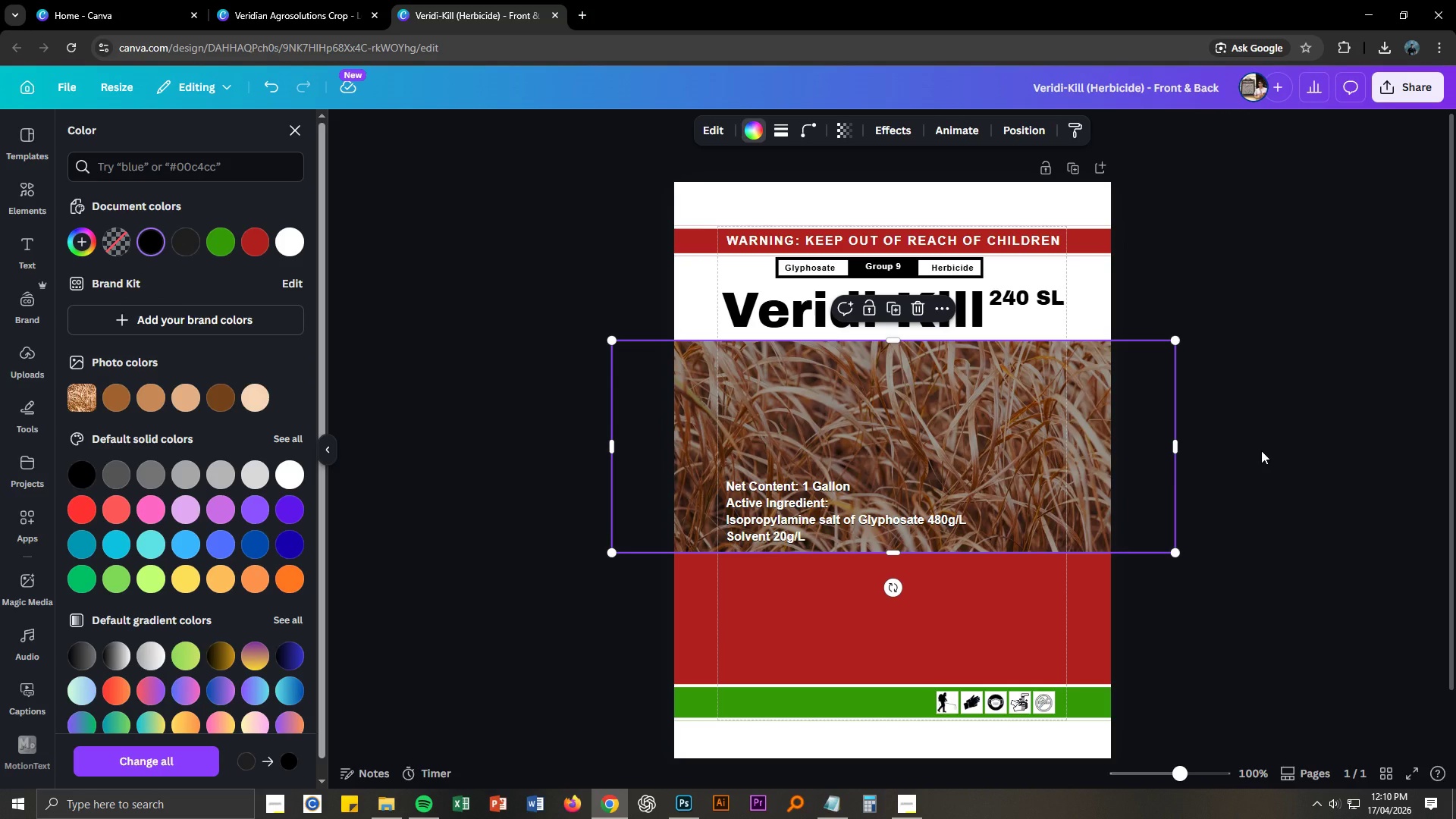 
left_click([1261, 450])
 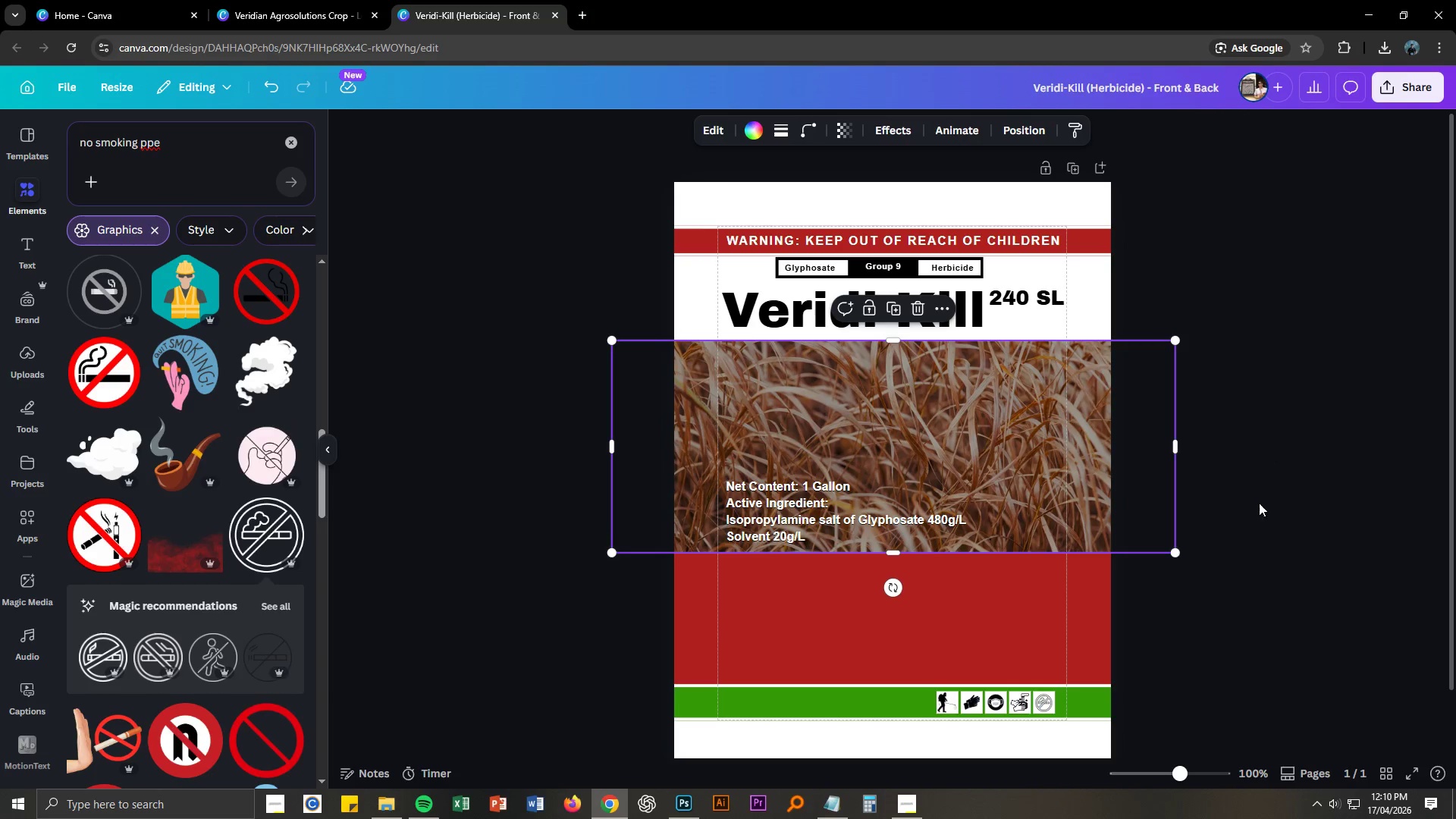 
double_click([1258, 505])
 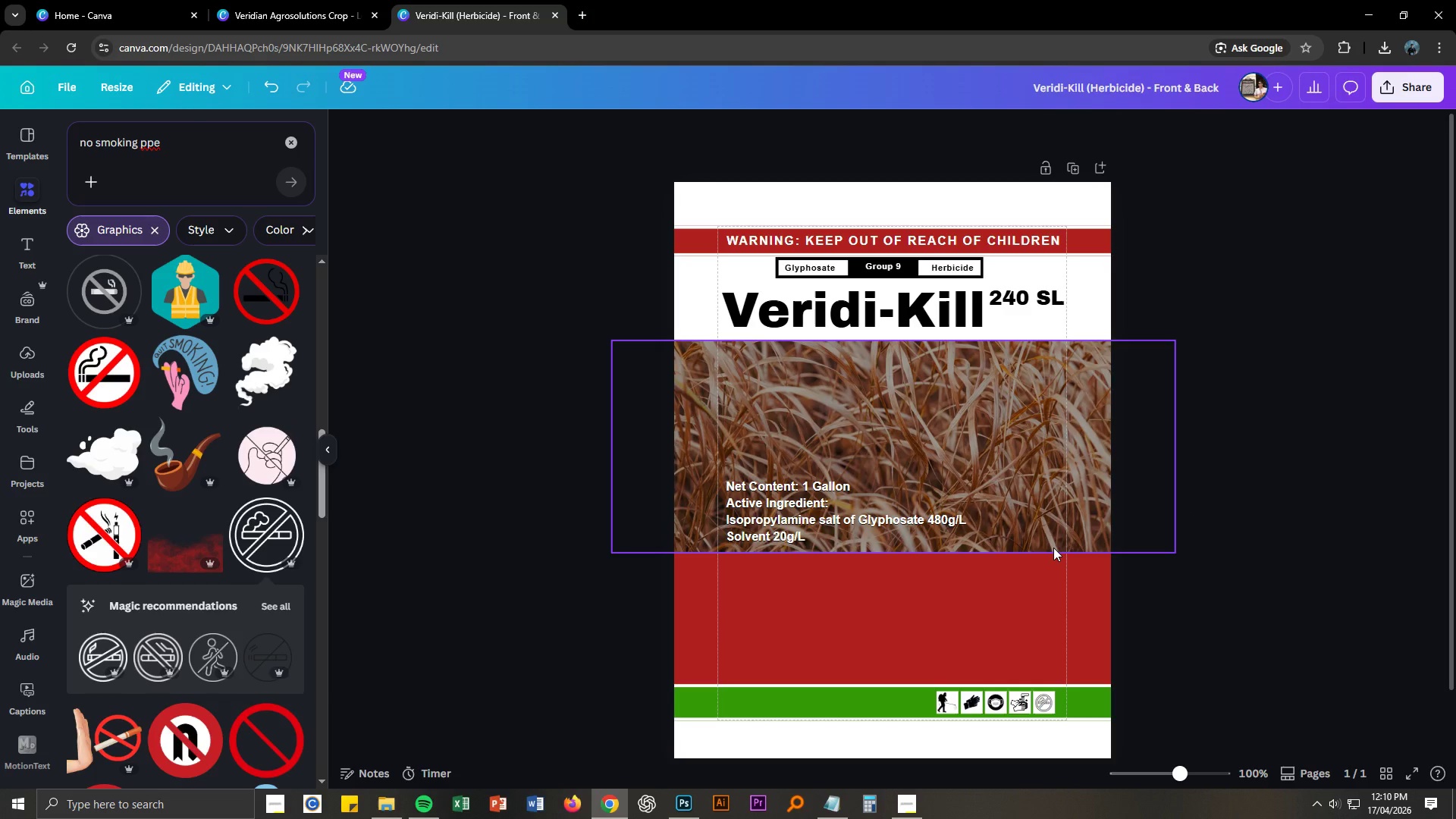 
left_click_drag(start_coordinate=[914, 521], to_coordinate=[915, 401])
 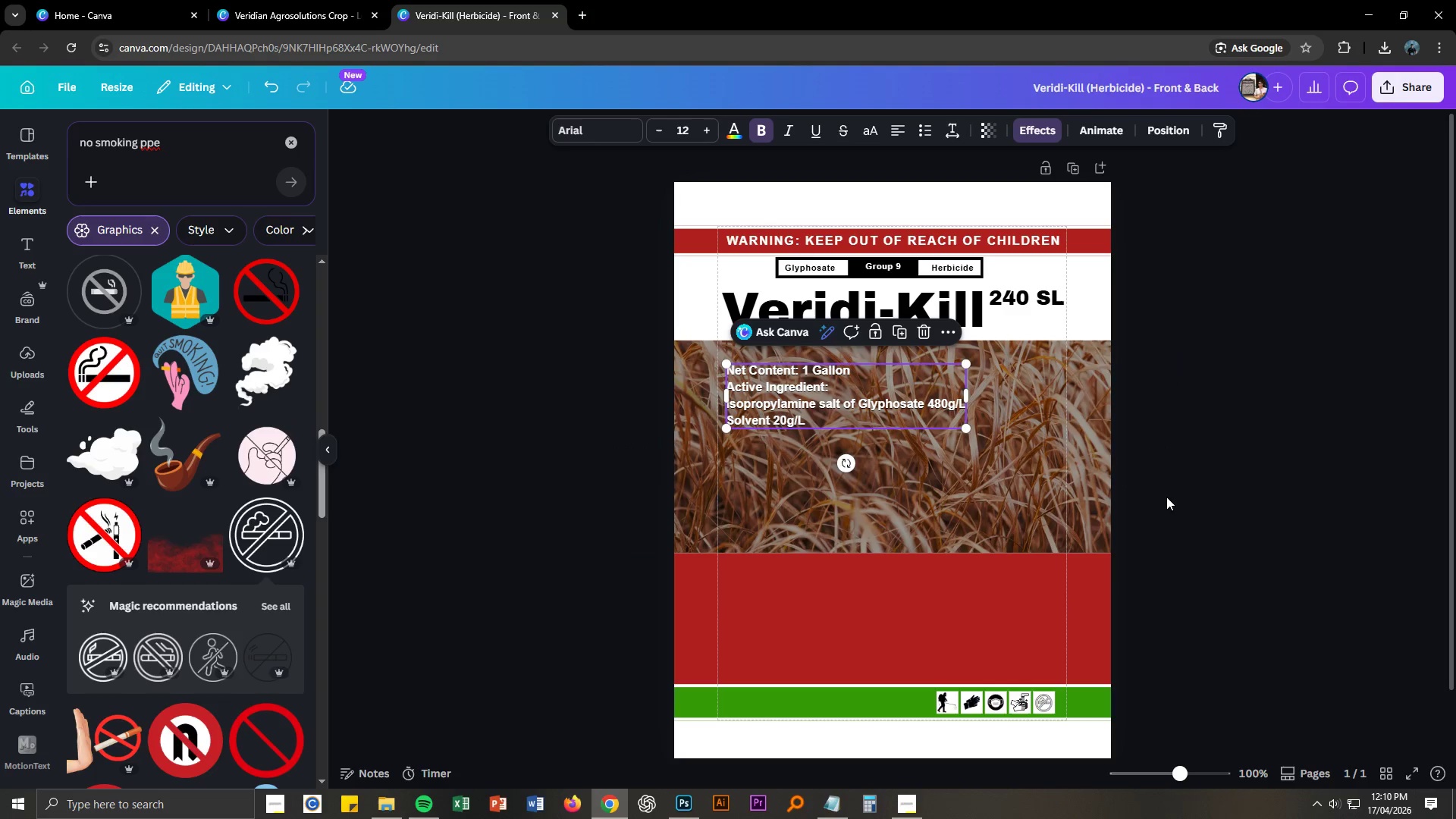 
left_click([1170, 497])
 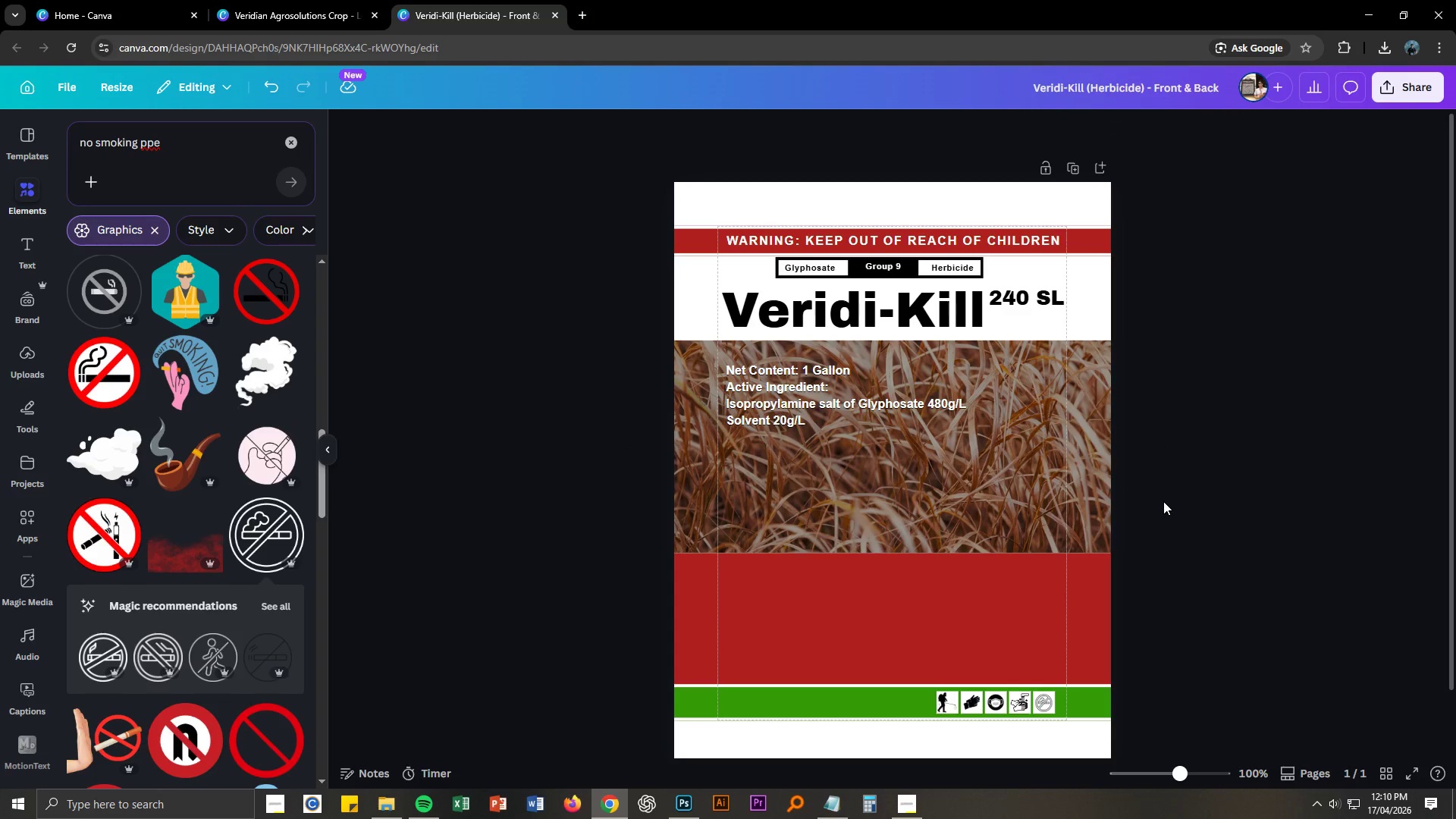 
key(Alt+AltLeft)
 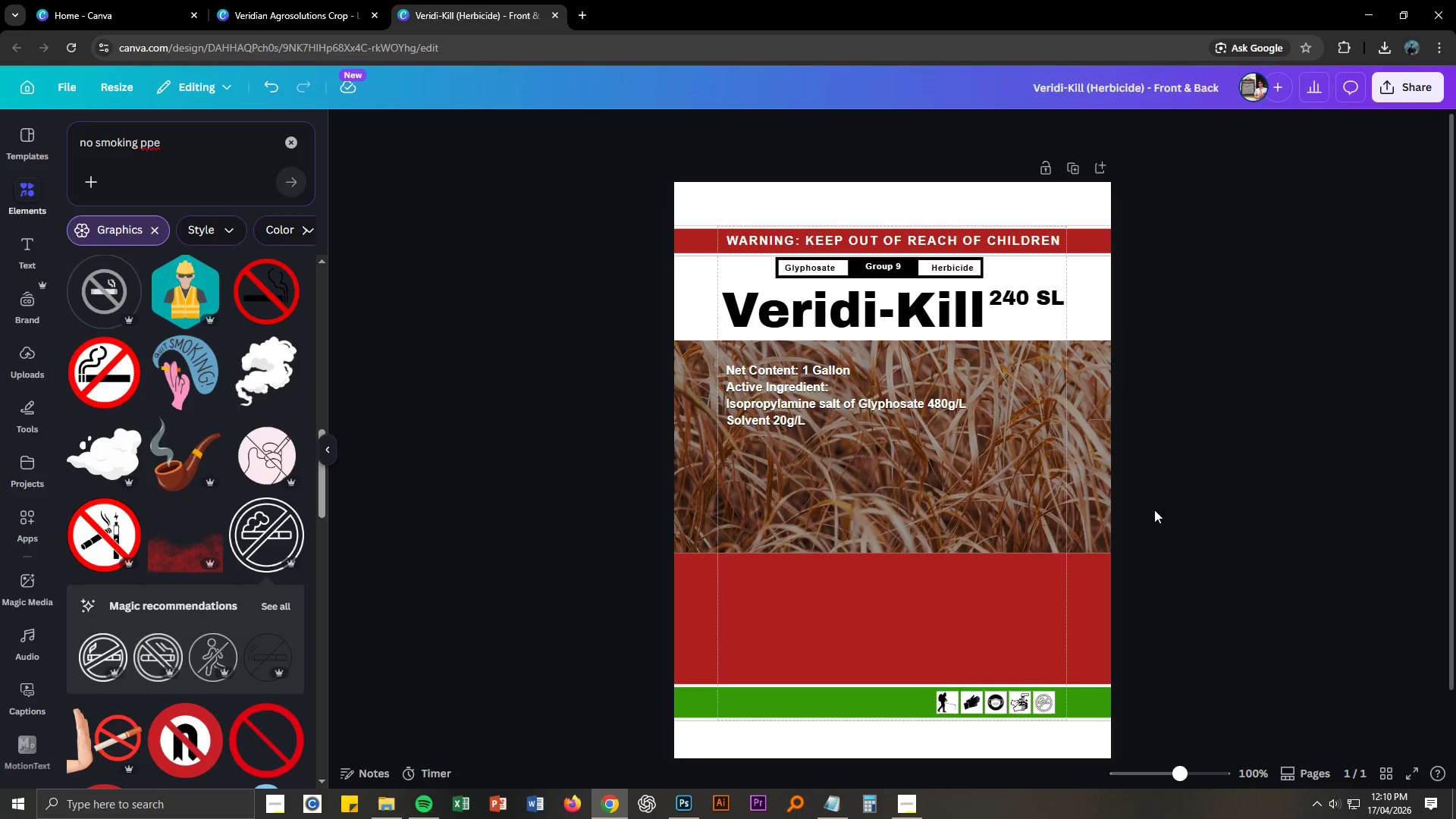 
key(Alt+Tab)
 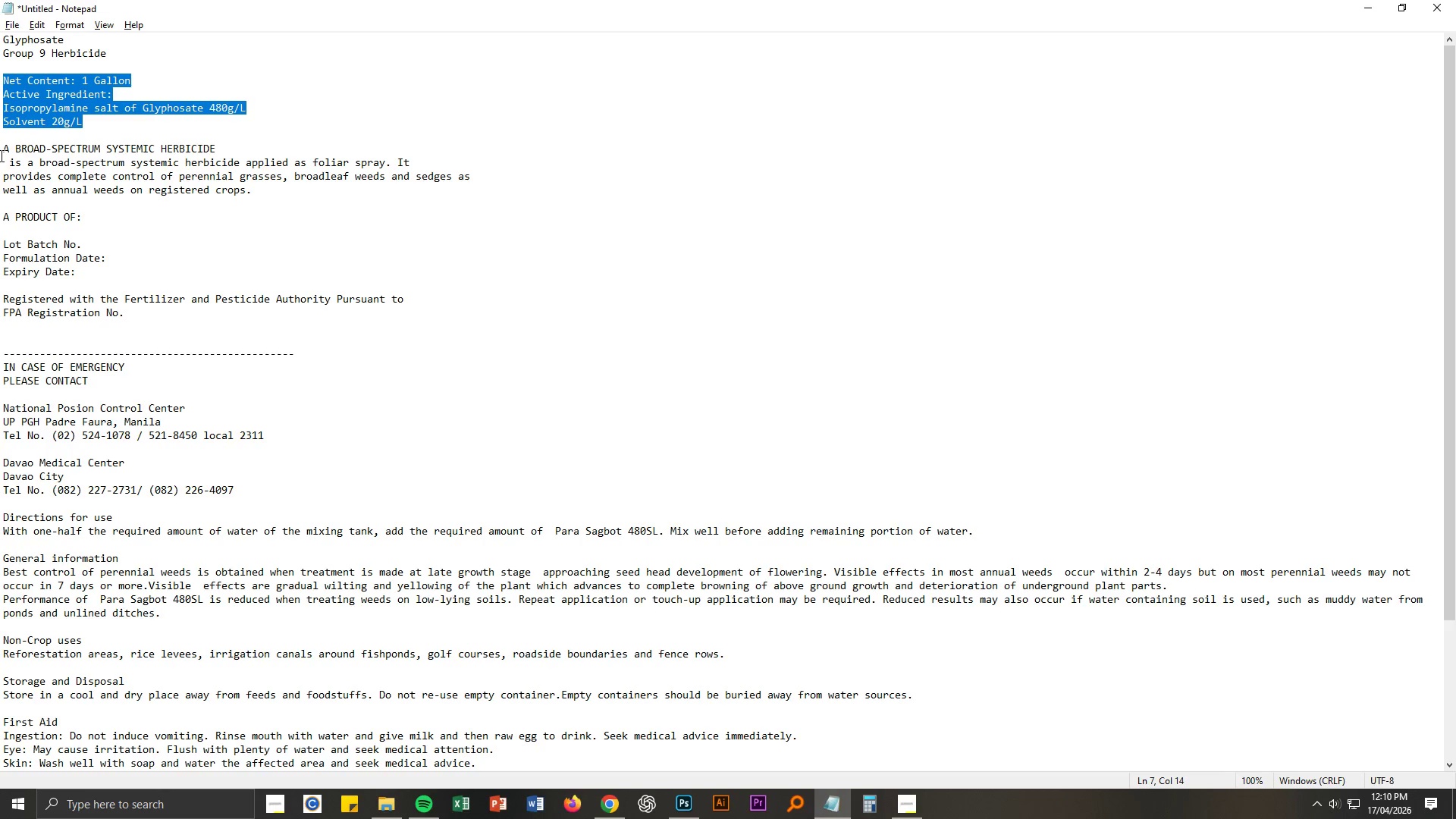 
left_click_drag(start_coordinate=[0, 147], to_coordinate=[253, 189])
 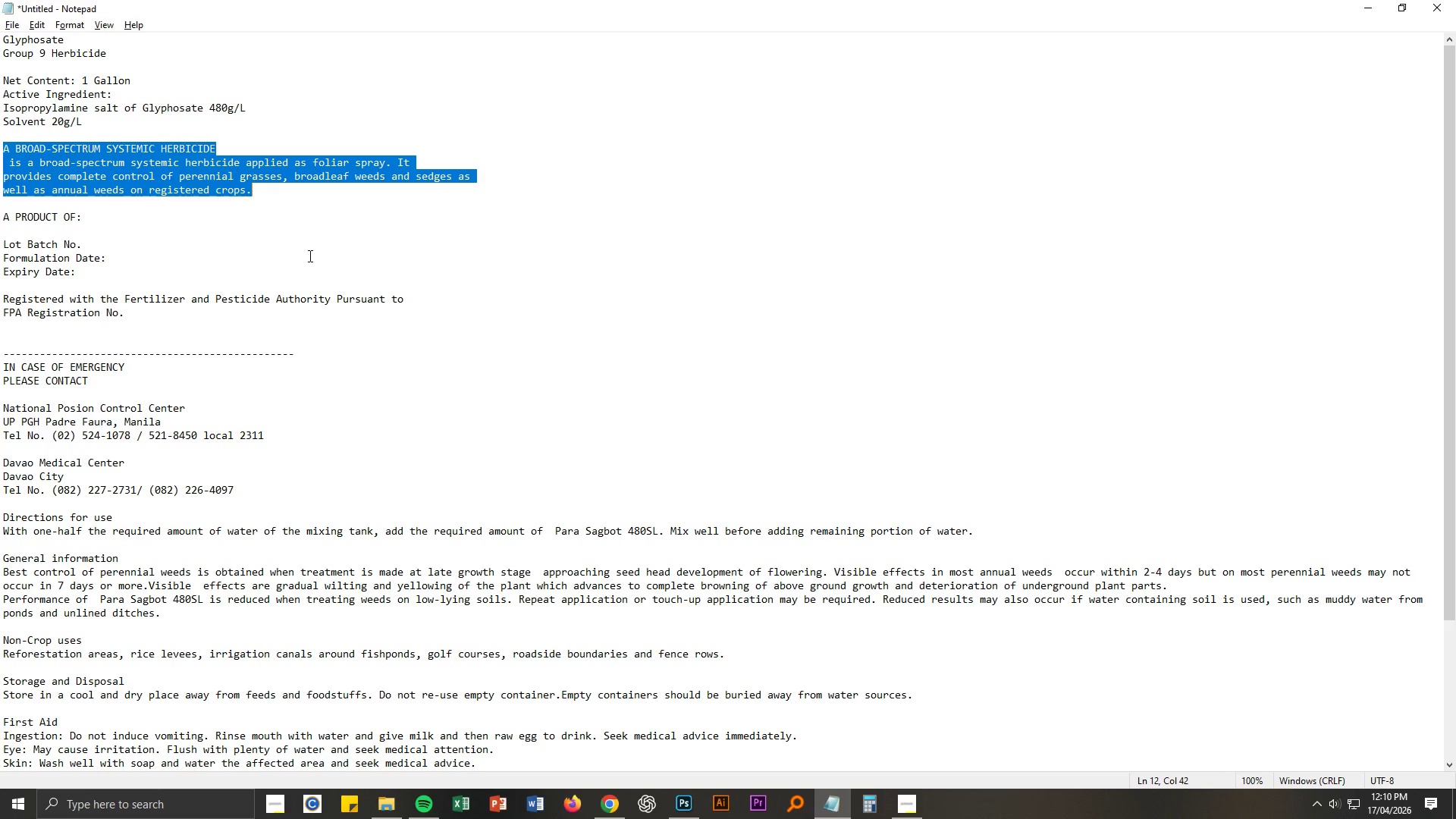 
key(Control+ControlLeft)
 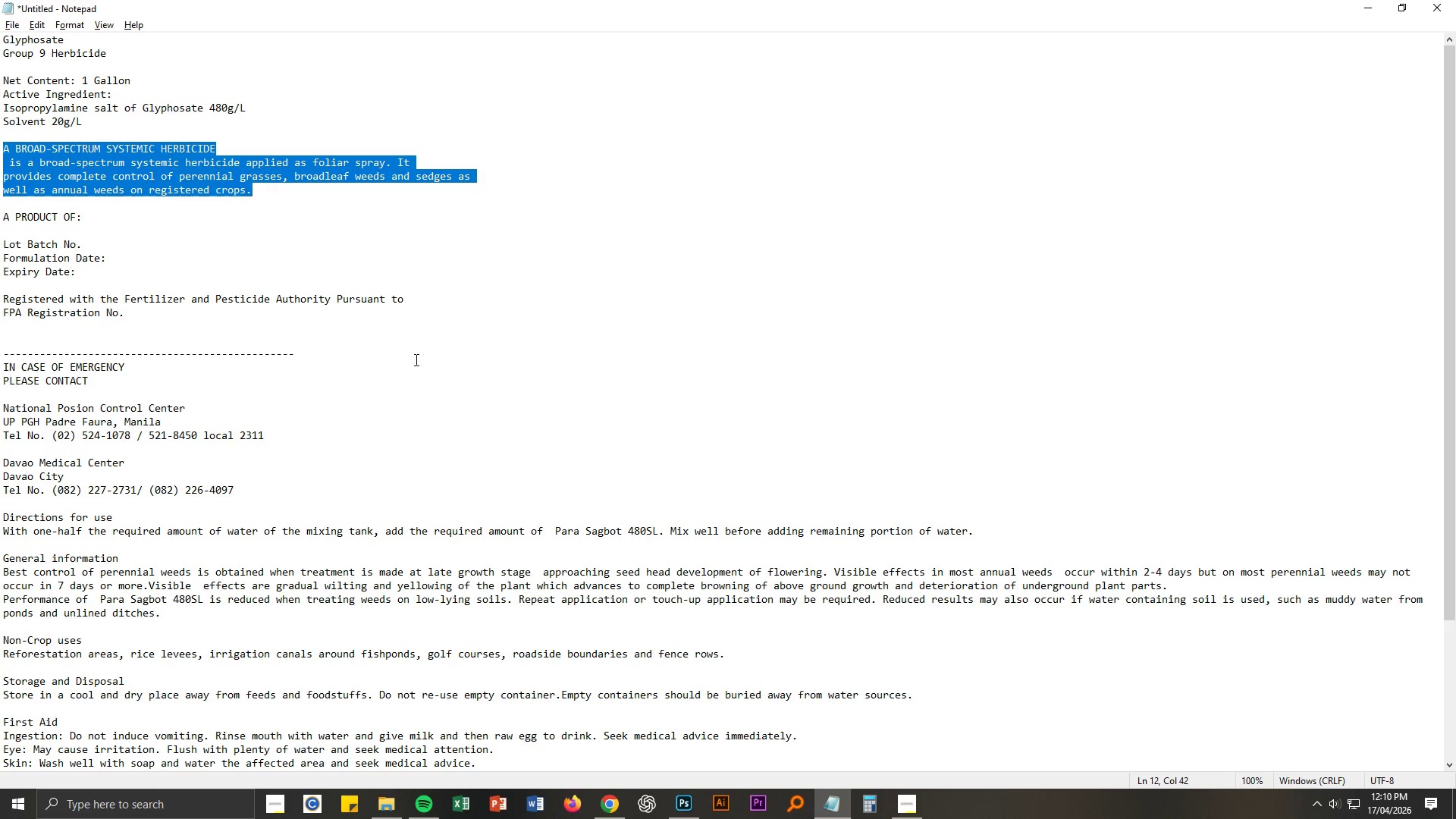 
key(Control+C)
 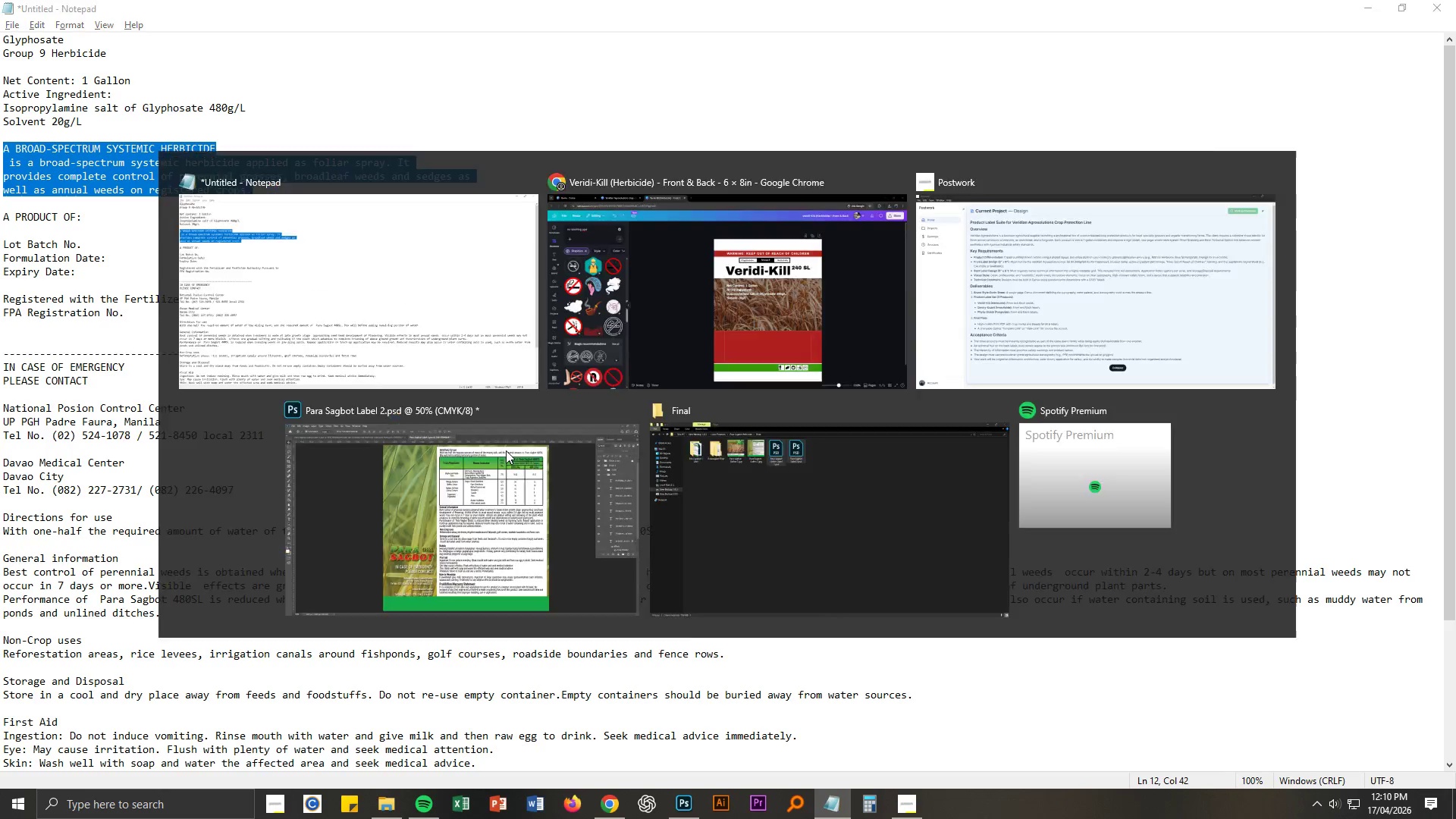 
key(Alt+AltLeft)
 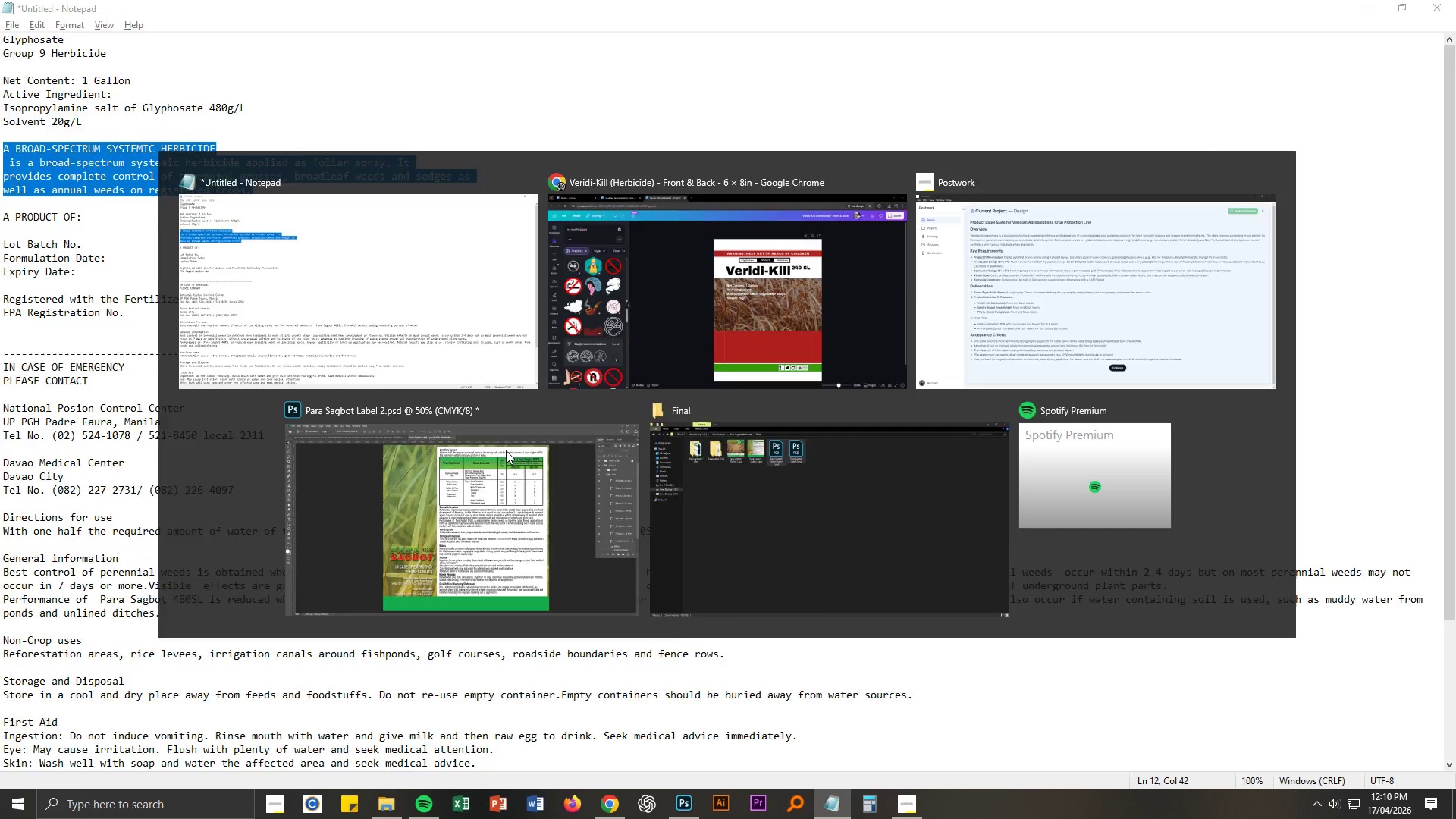 
key(Alt+Tab)
 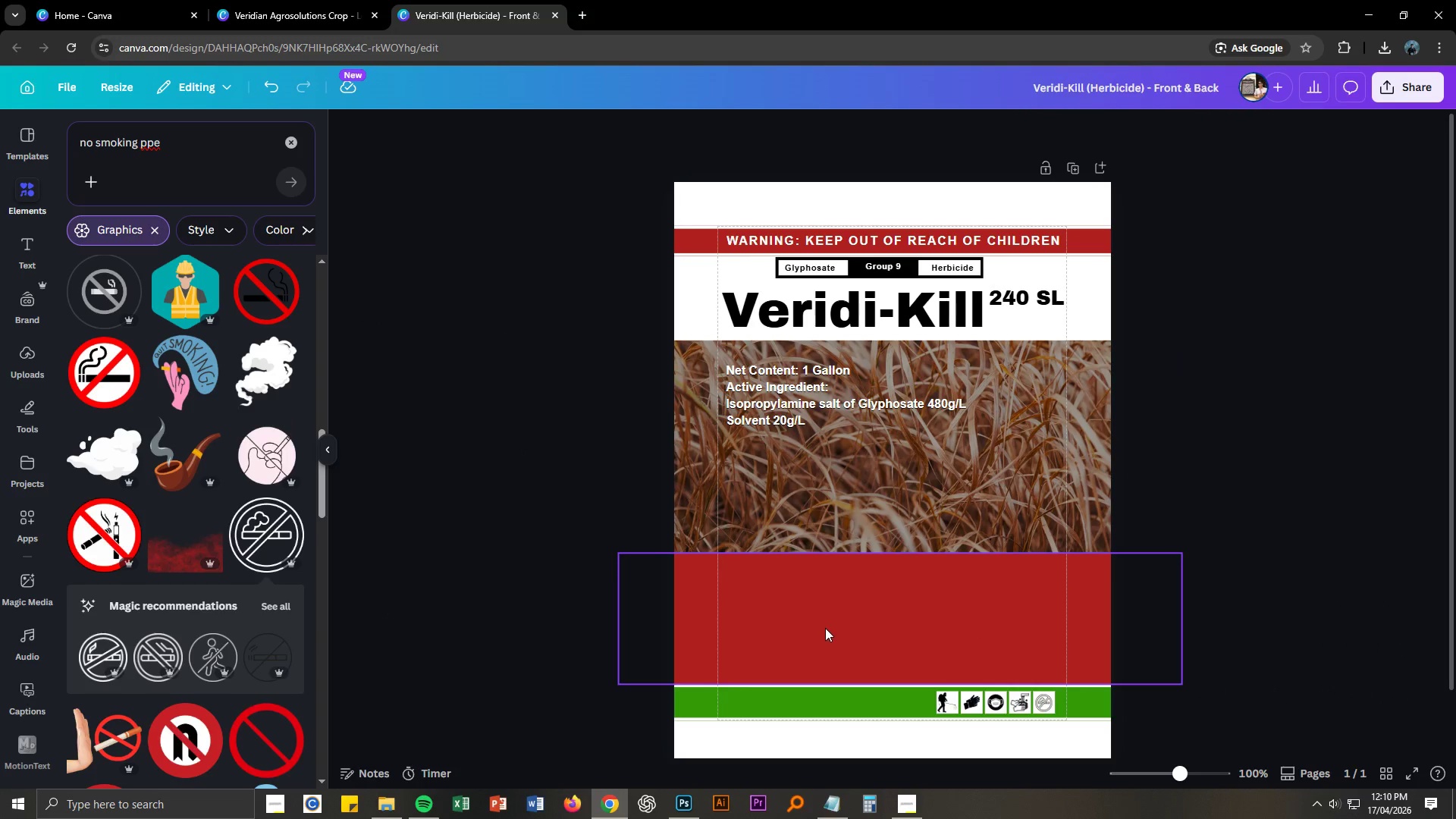 
left_click([849, 610])
 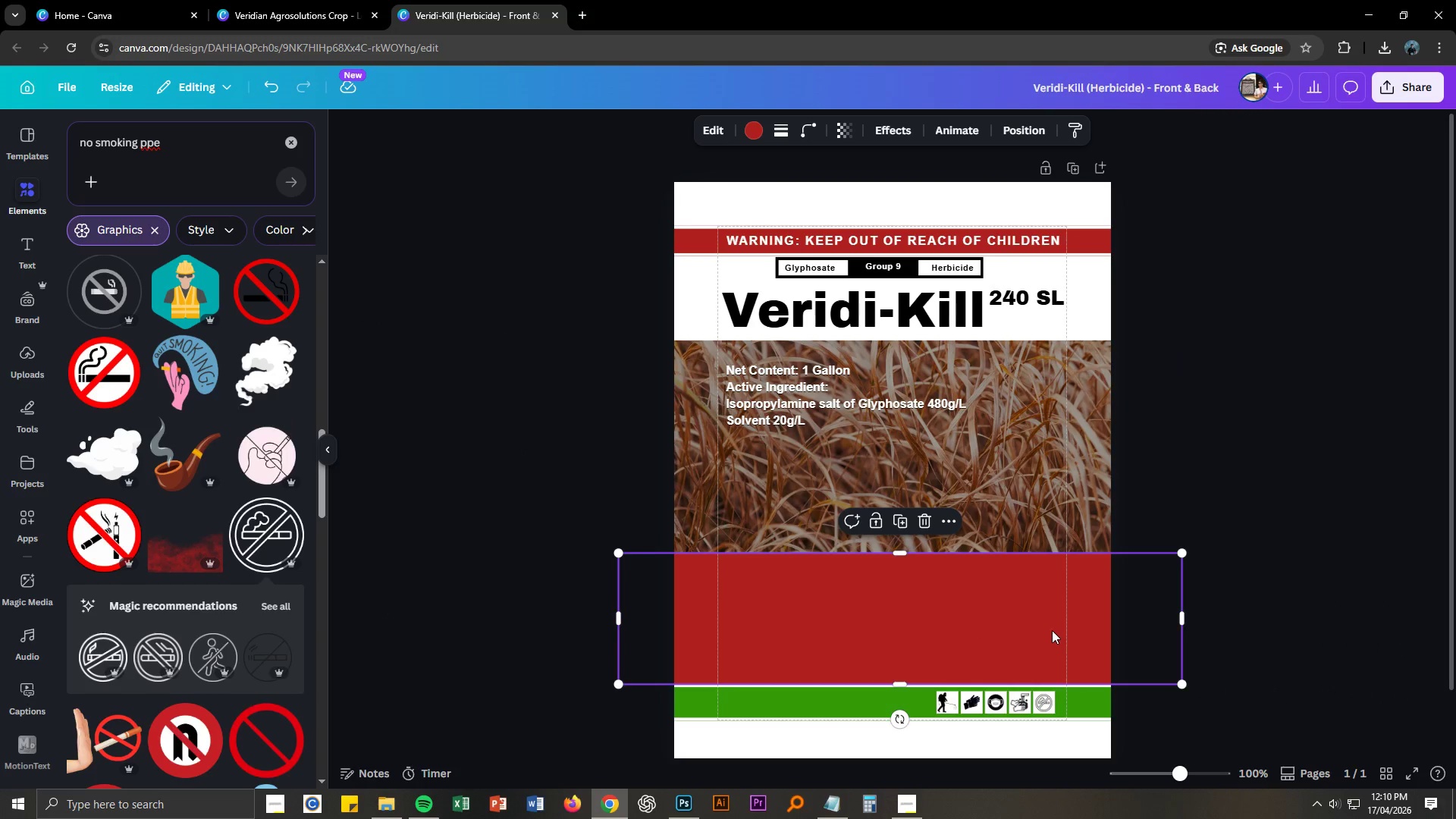 
key(Control+NumpadAdd)
 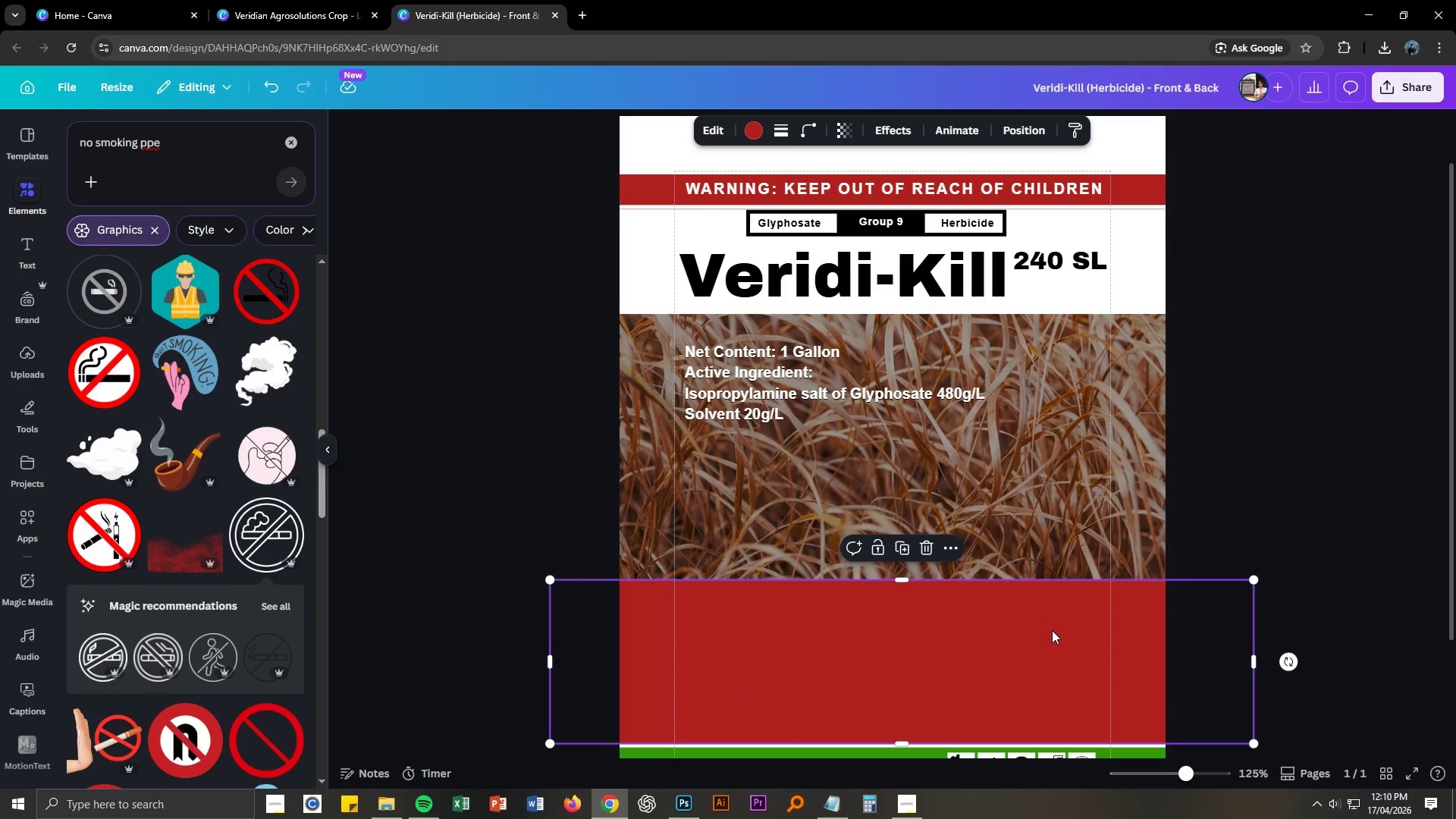 
key(NumpadAdd)
 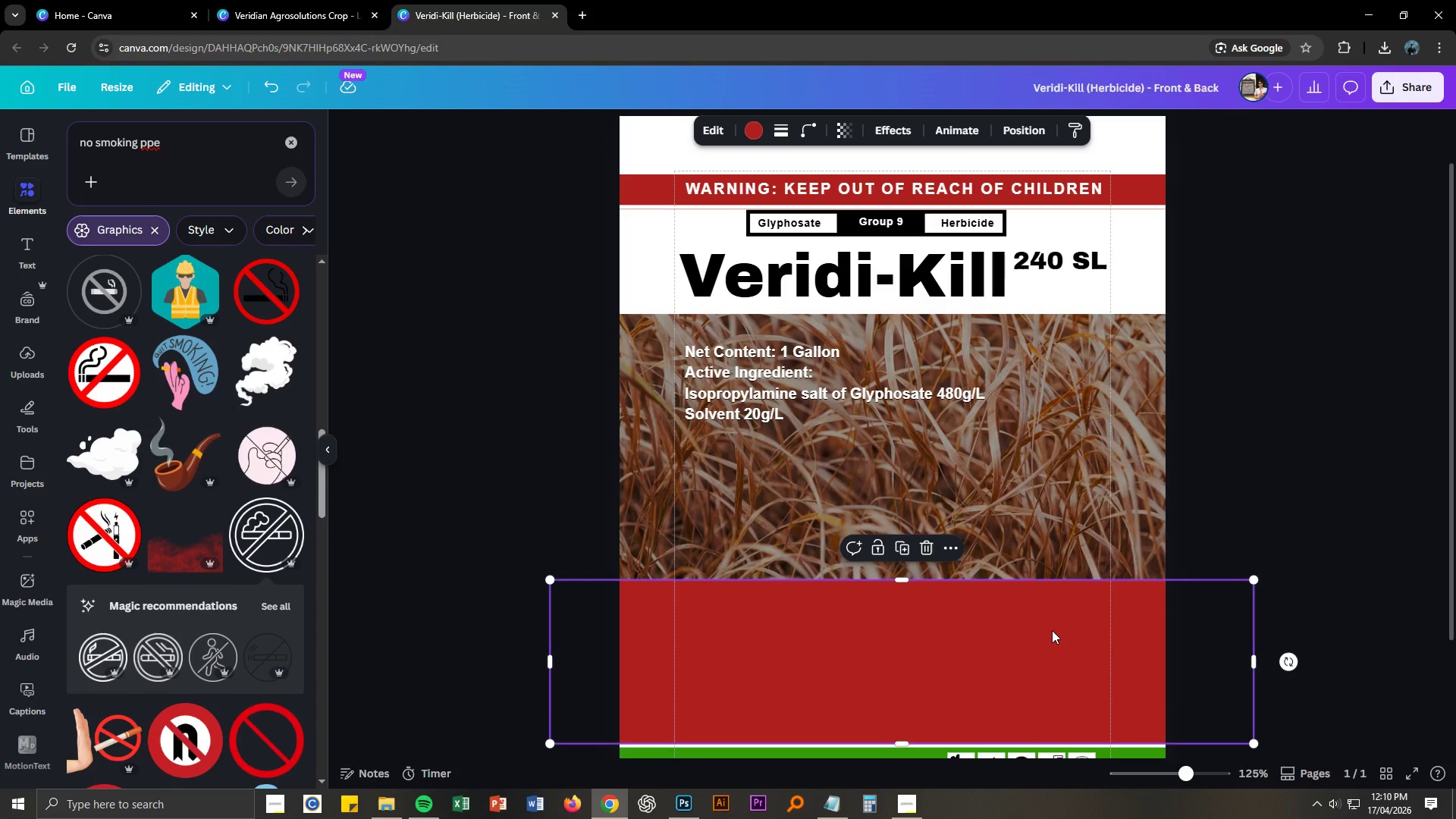 
key(Control+NumpadAdd)
 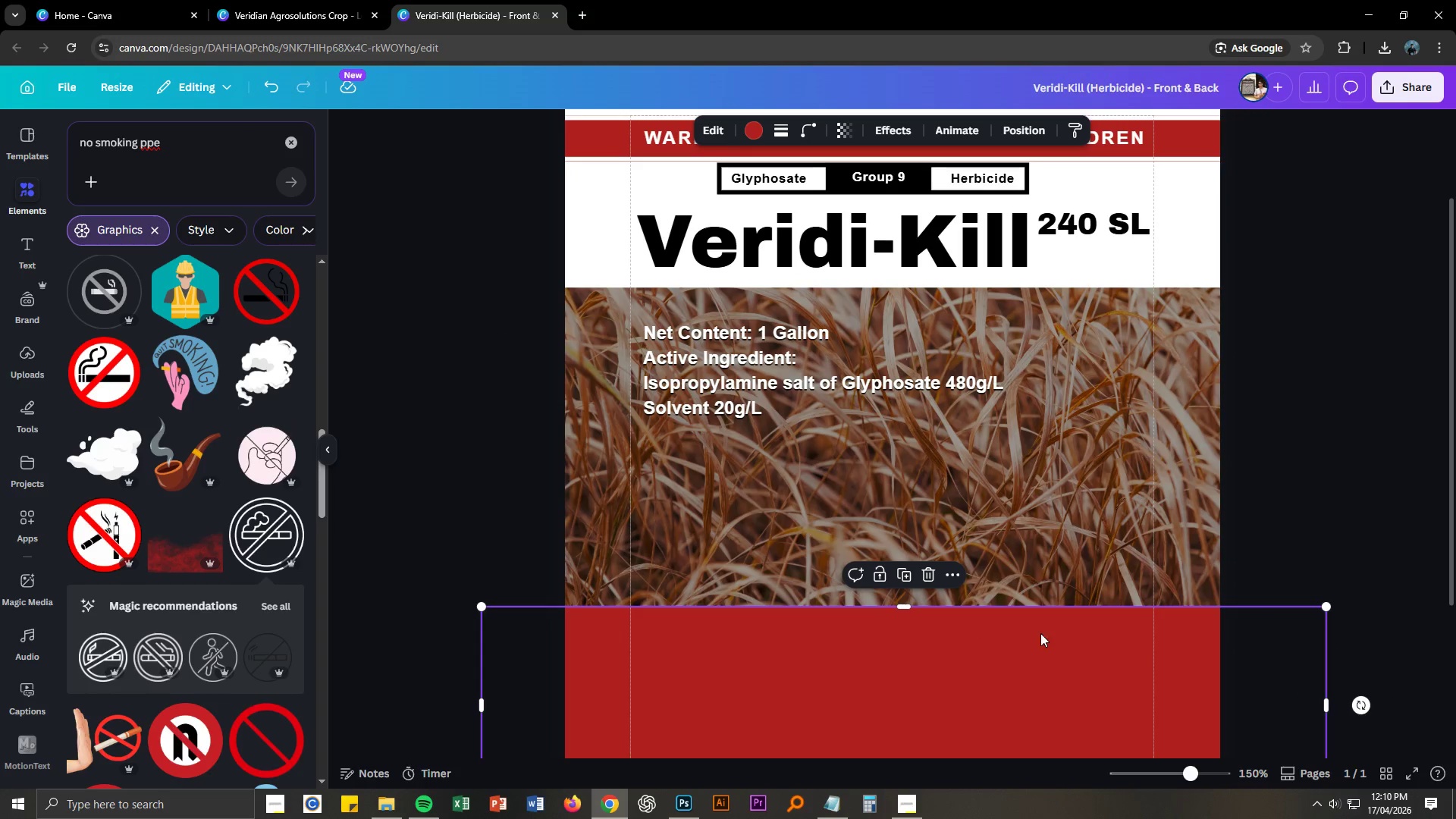 
scroll: coordinate [1037, 662], scroll_direction: down, amount: 3.0
 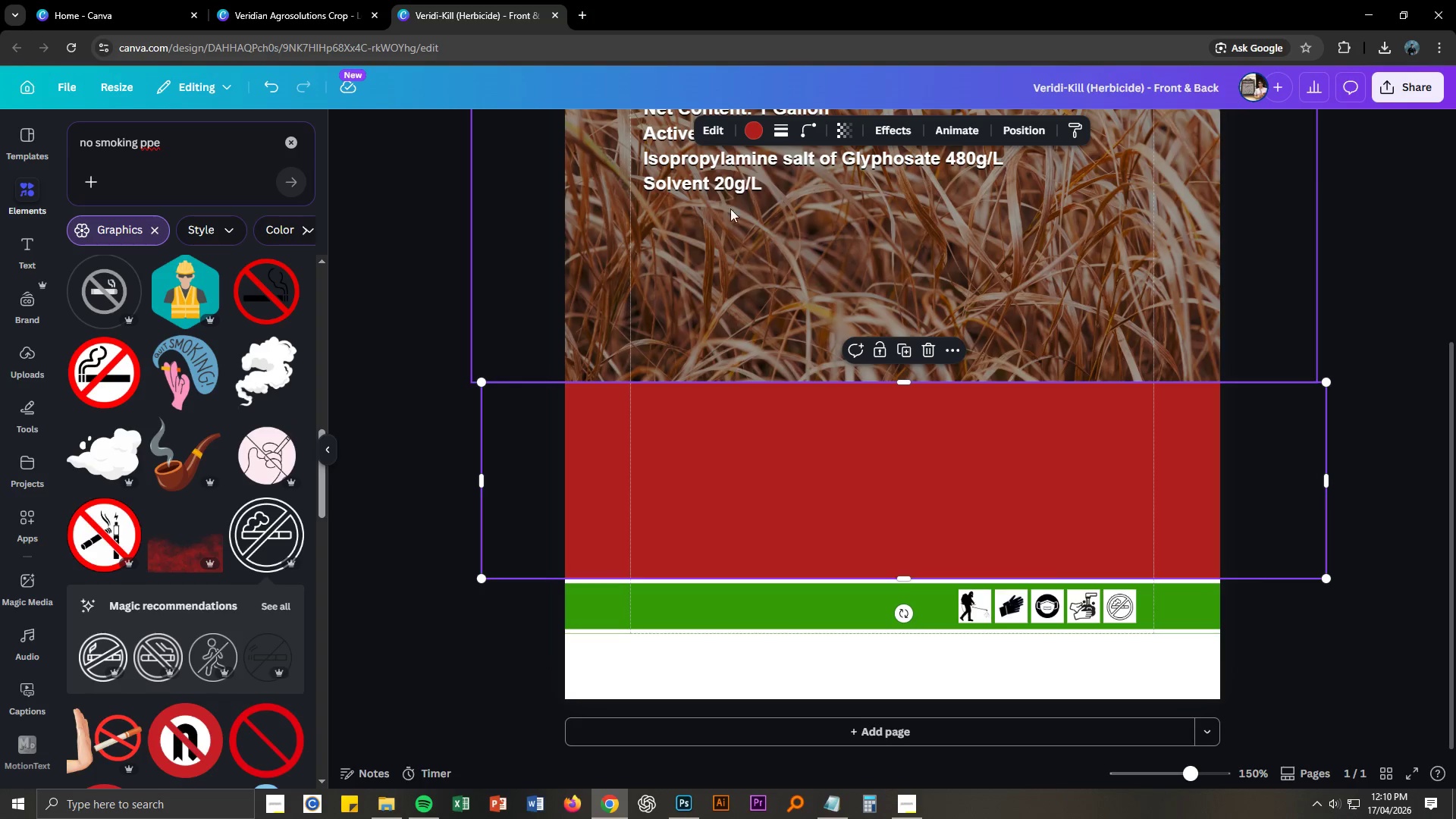 
left_click([723, 194])
 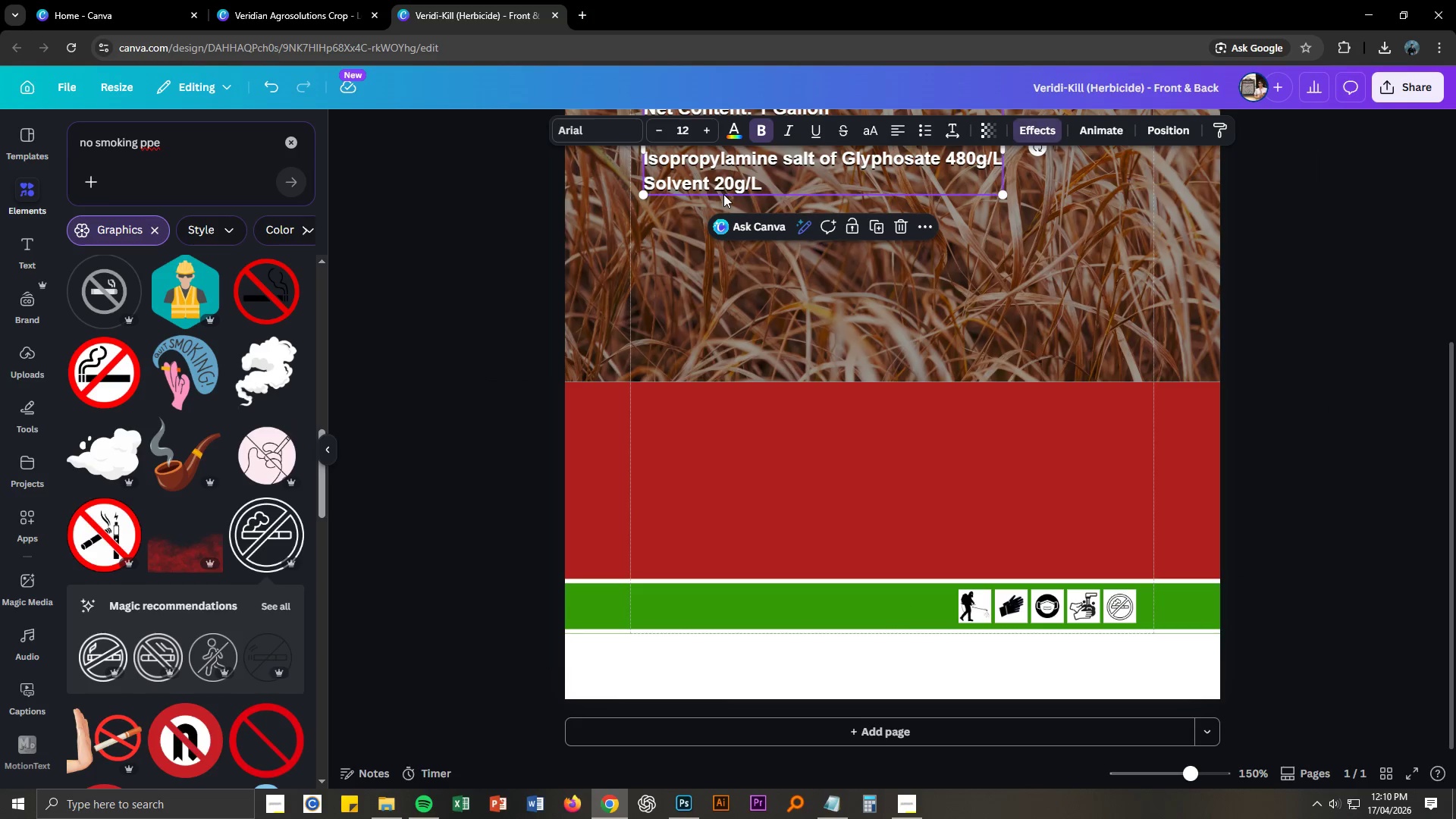 
key(Control+C)
 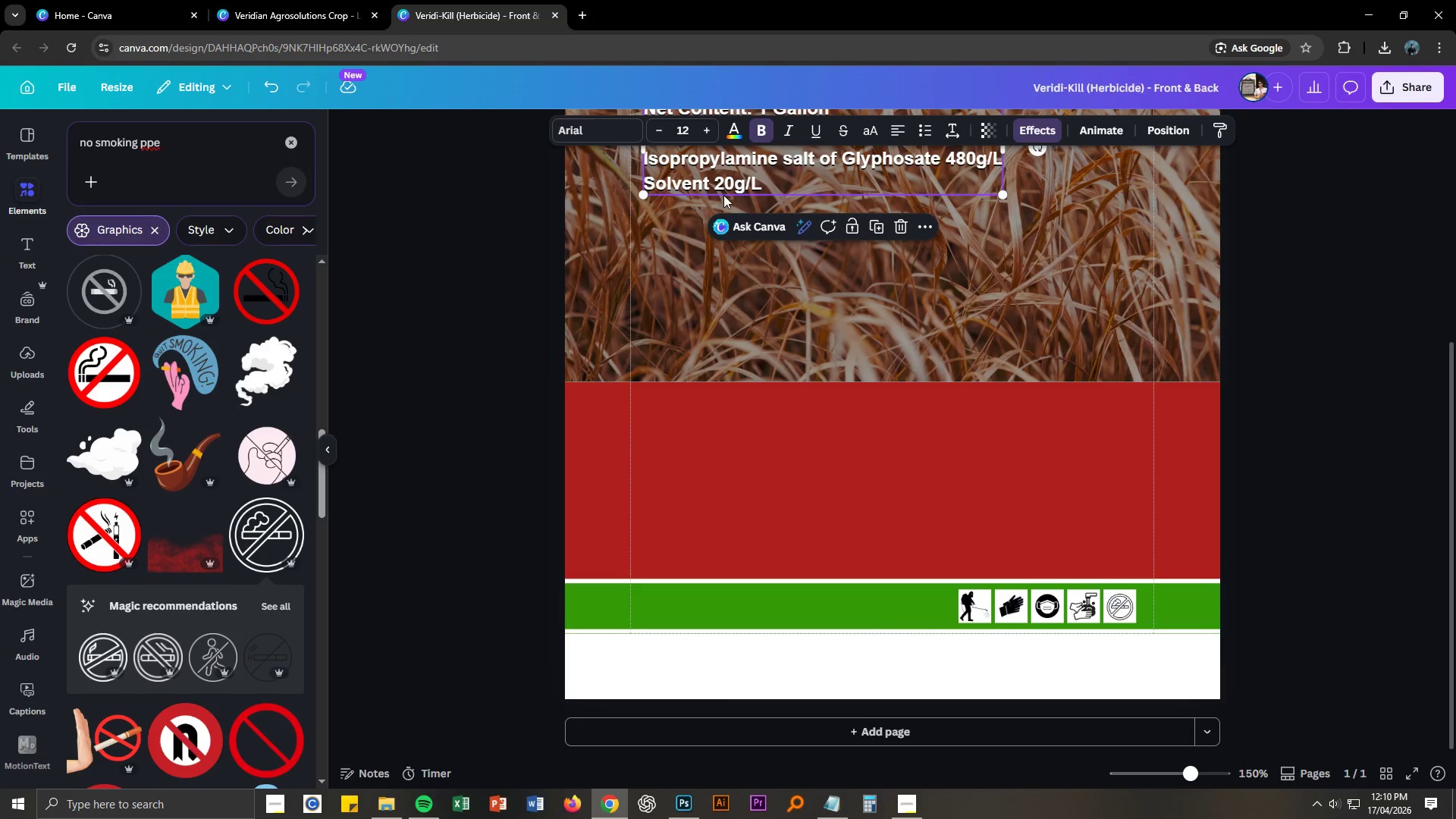 
key(Control+V)
 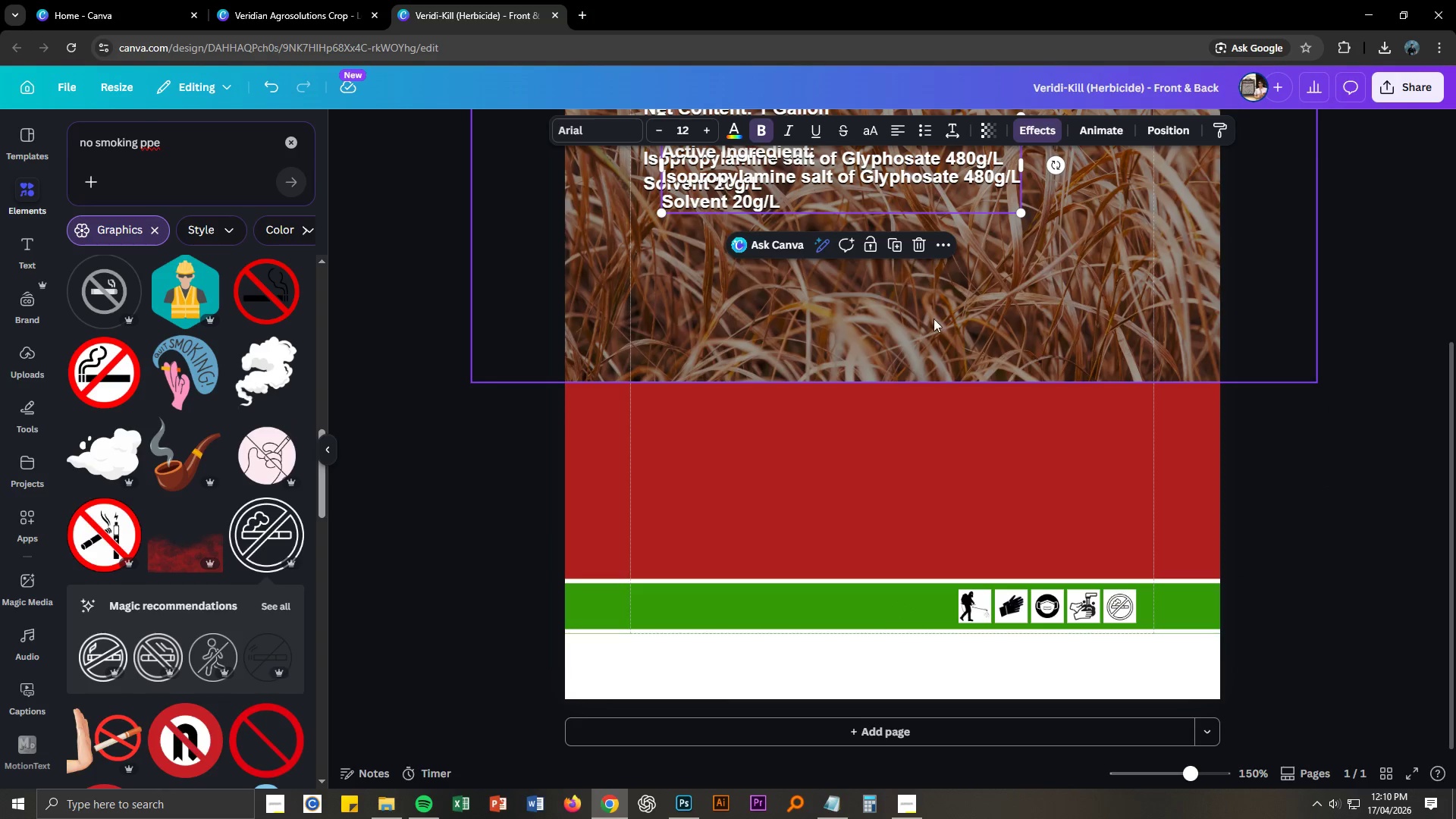 
scroll: coordinate [969, 357], scroll_direction: up, amount: 2.0
 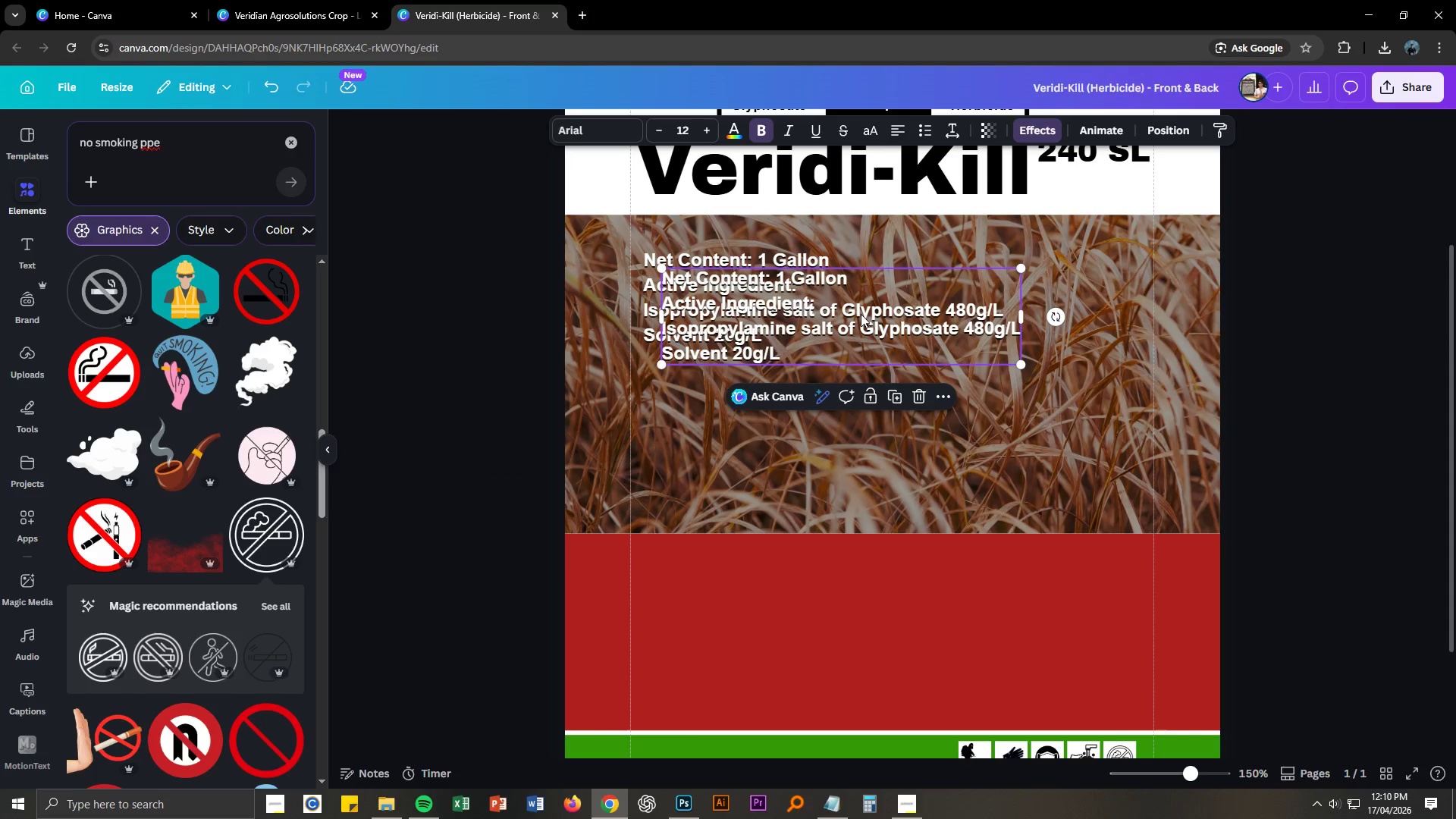 
left_click_drag(start_coordinate=[865, 328], to_coordinate=[850, 604])
 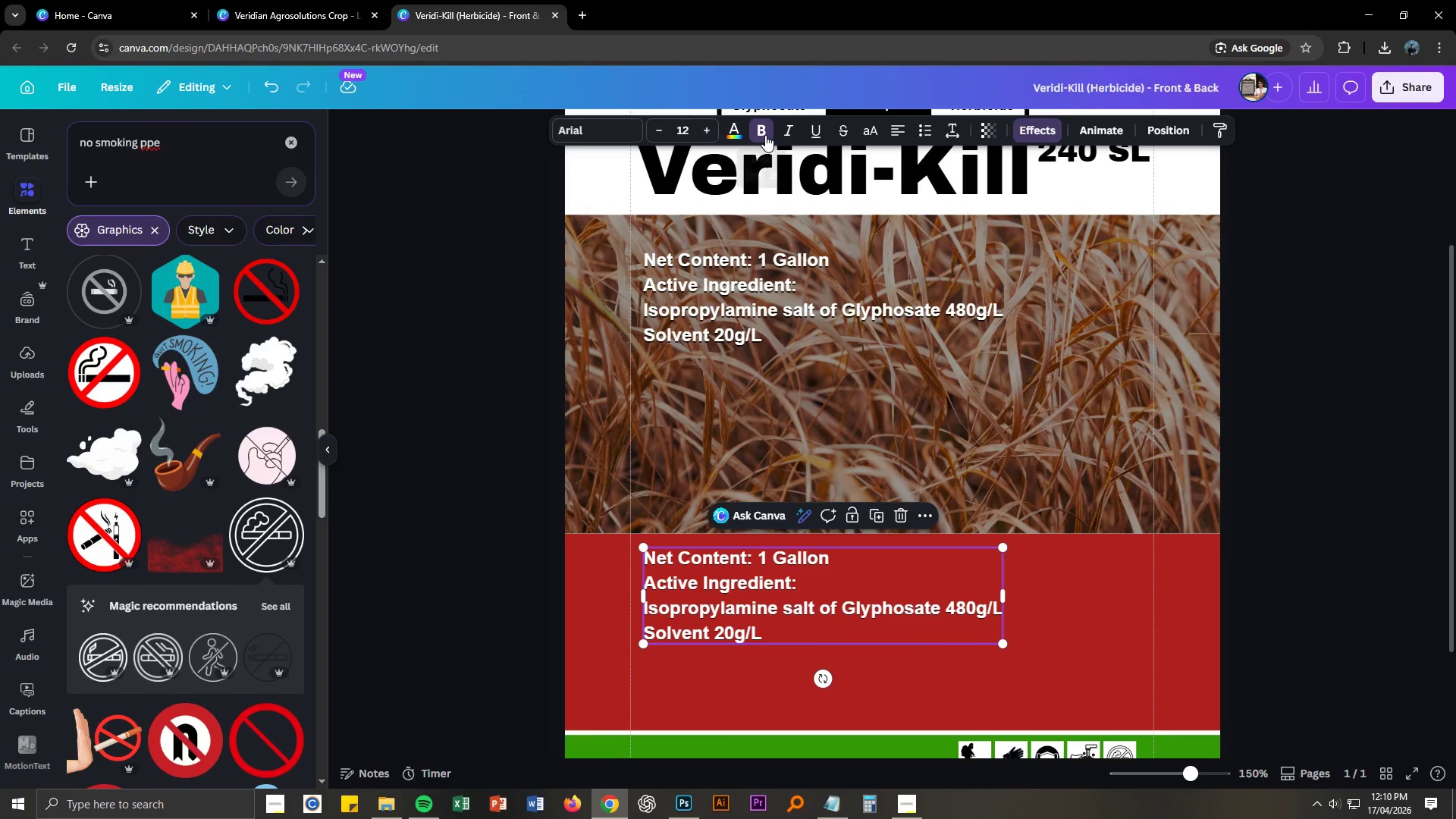 
left_click([764, 135])
 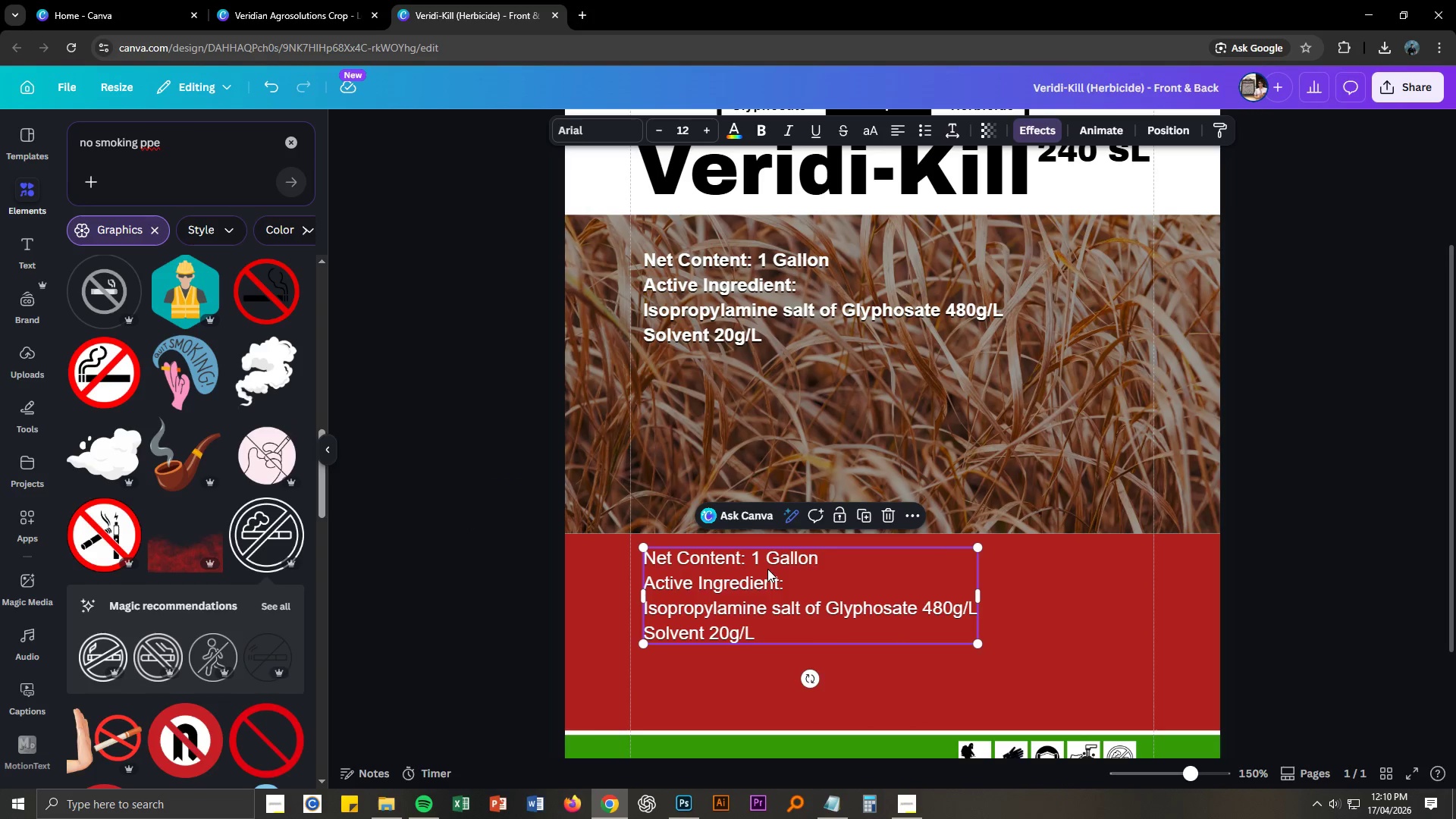 
double_click([766, 570])
 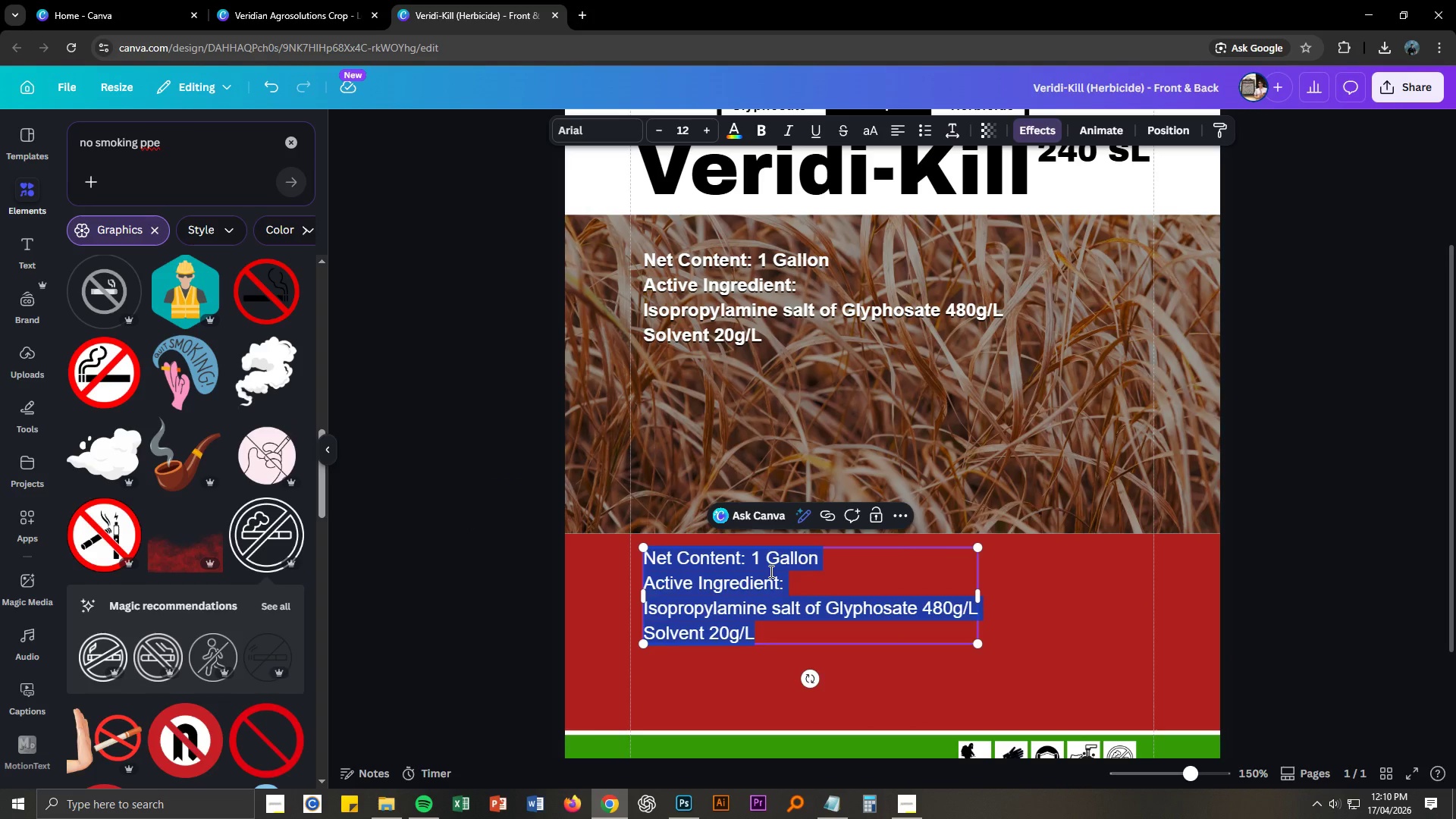 
key(Control+A)
 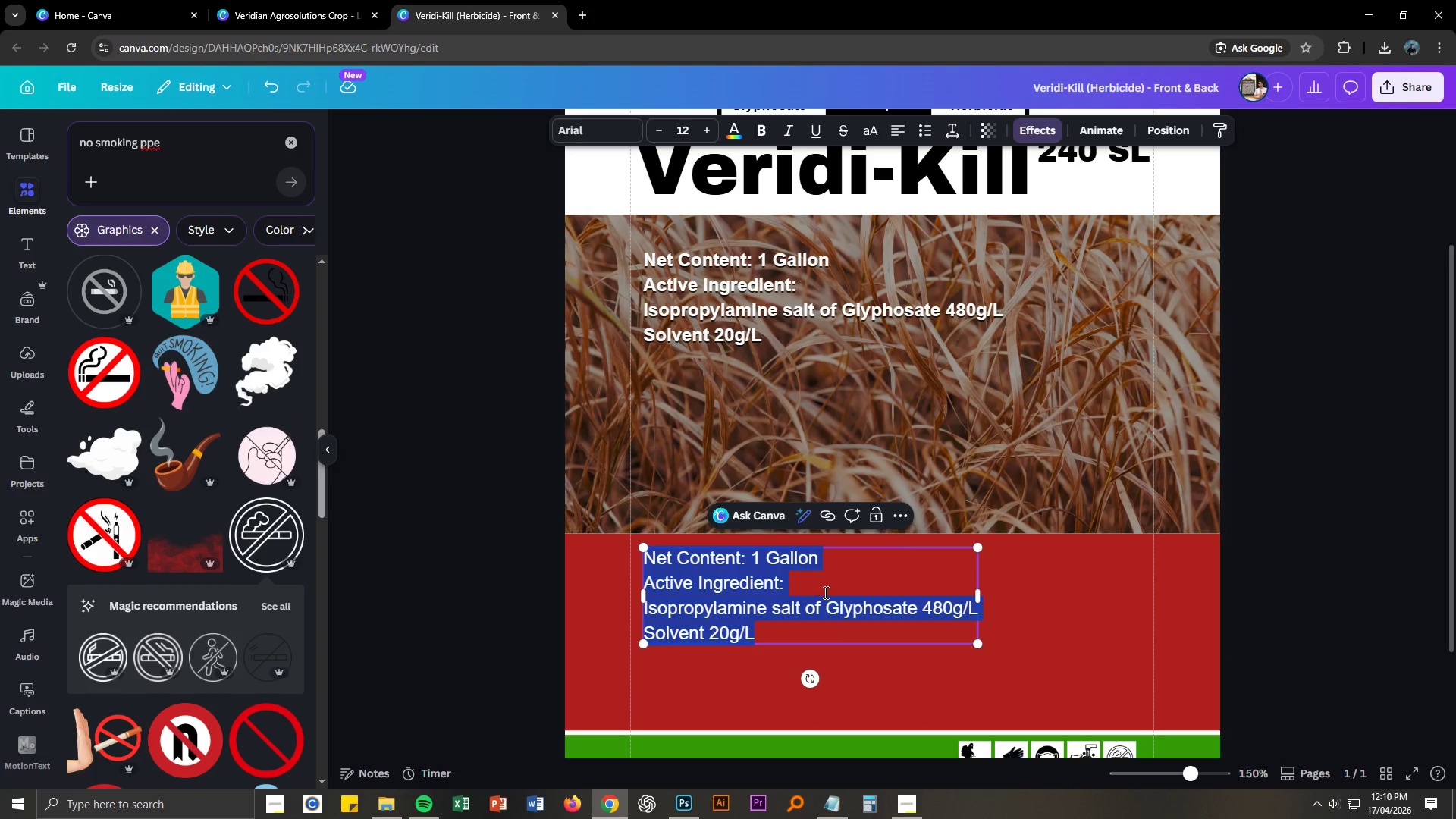 
key(Control+V)
 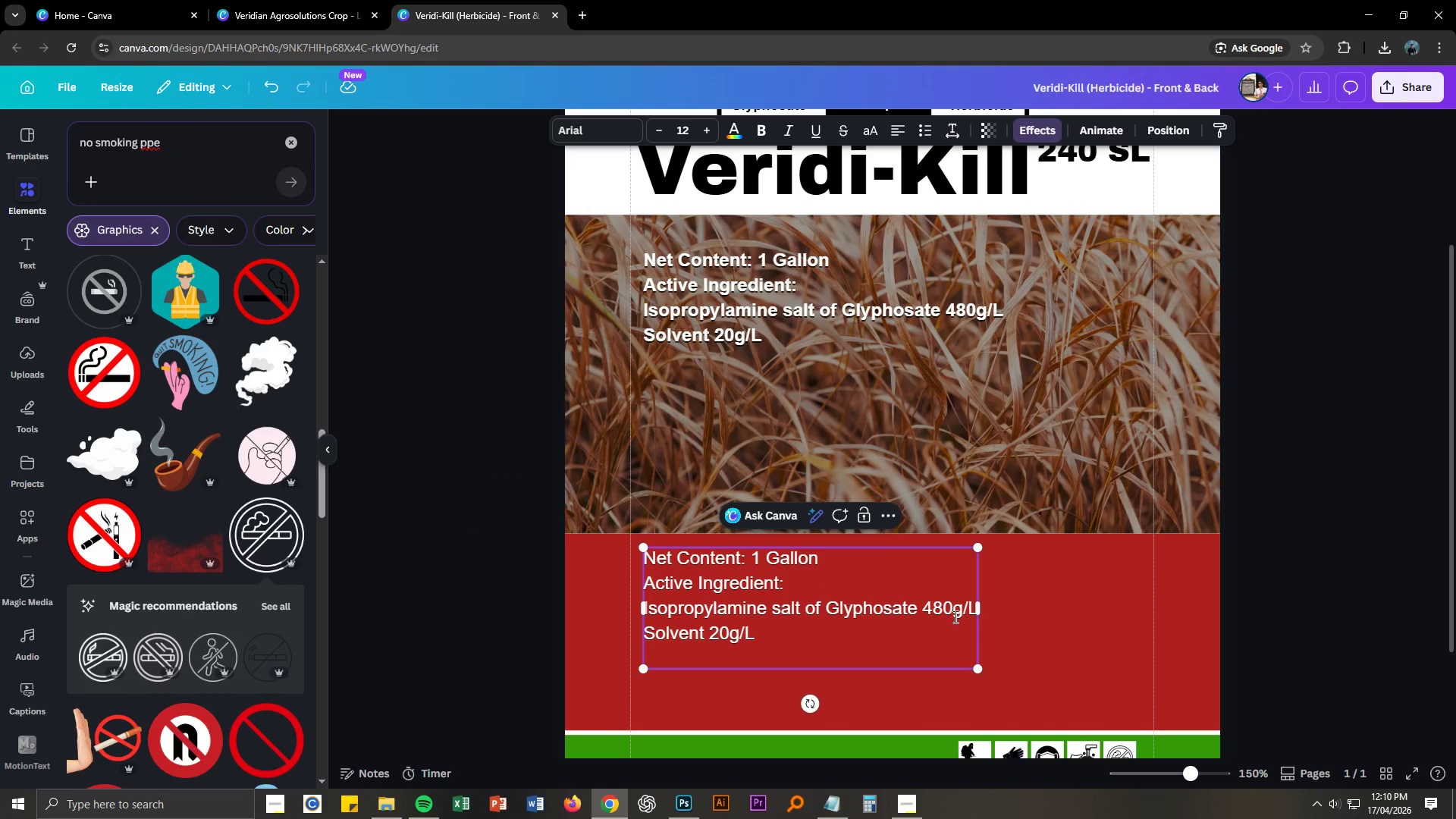 
left_click([931, 613])
 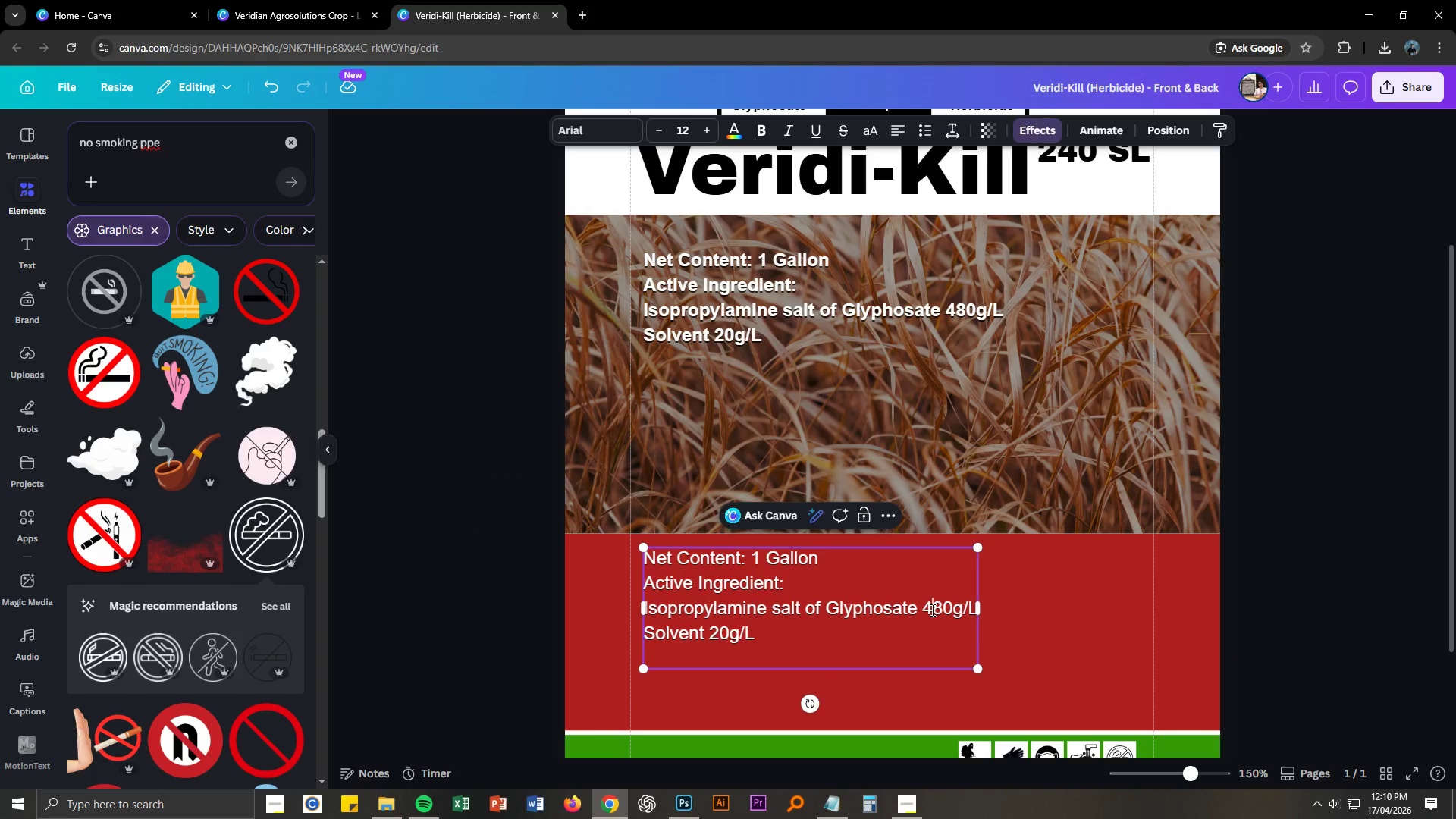 
key(Control+A)
 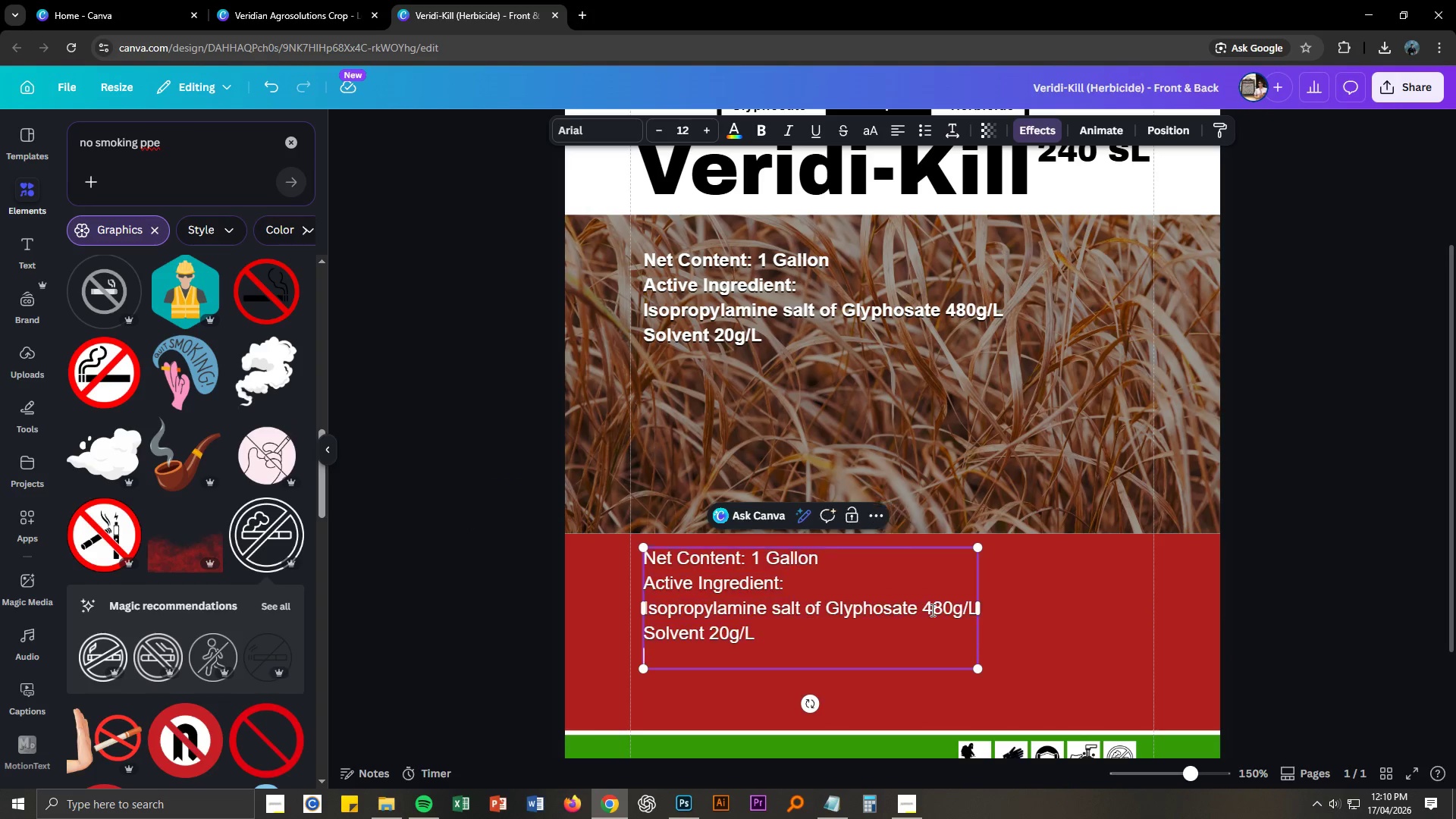 
key(Control+V)
 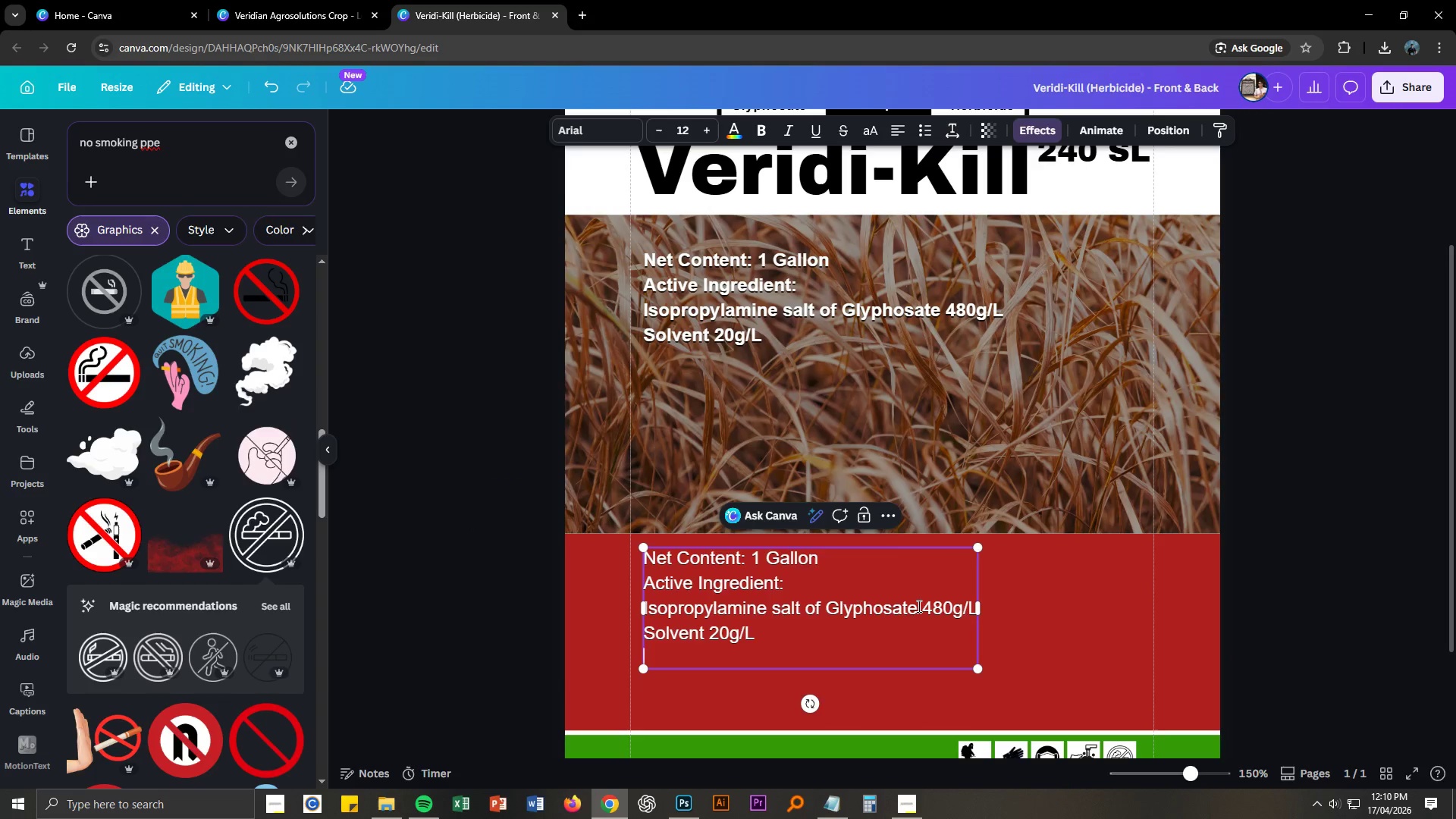 
key(Alt+AltLeft)
 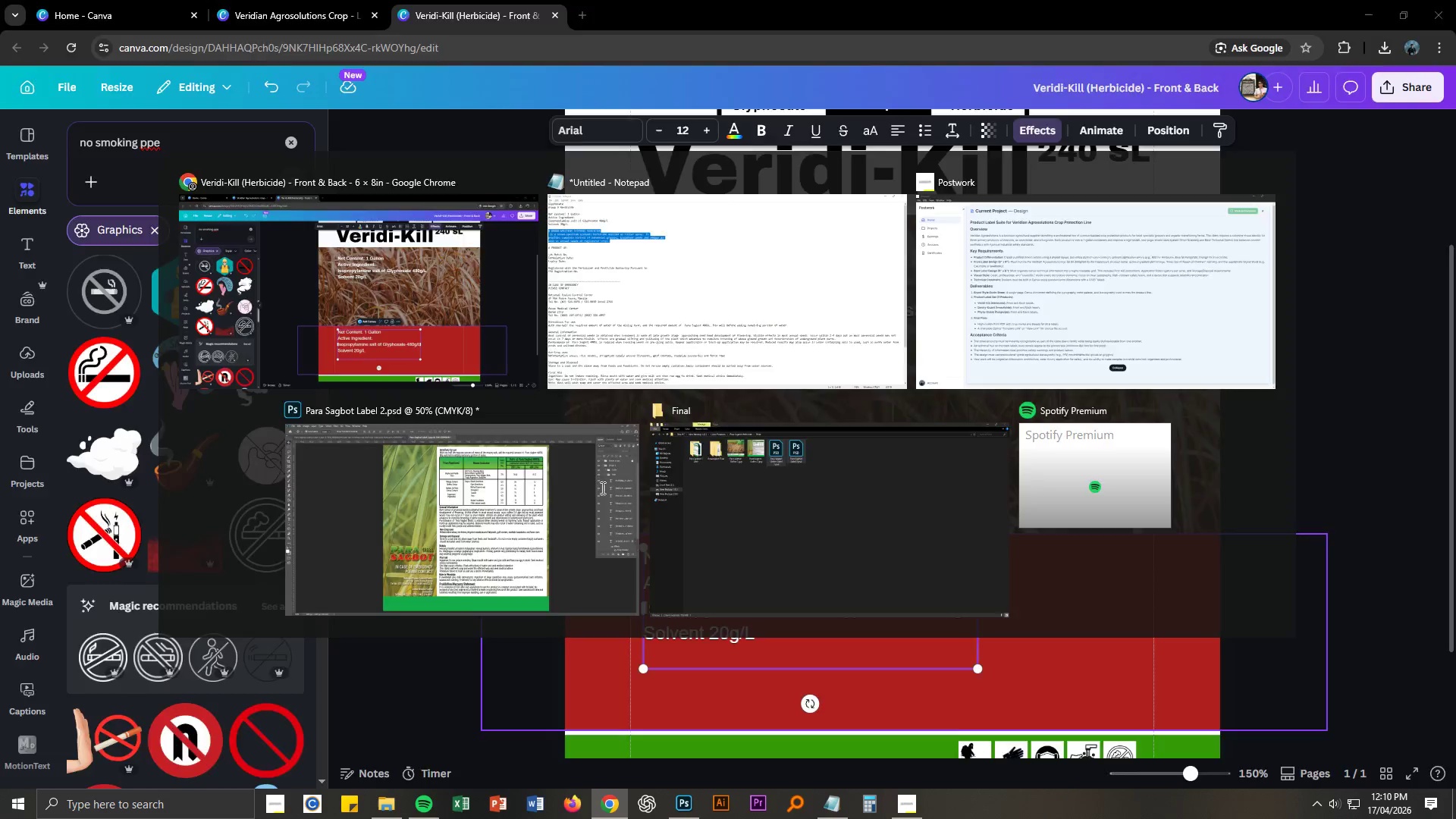 
key(Alt+Tab)
 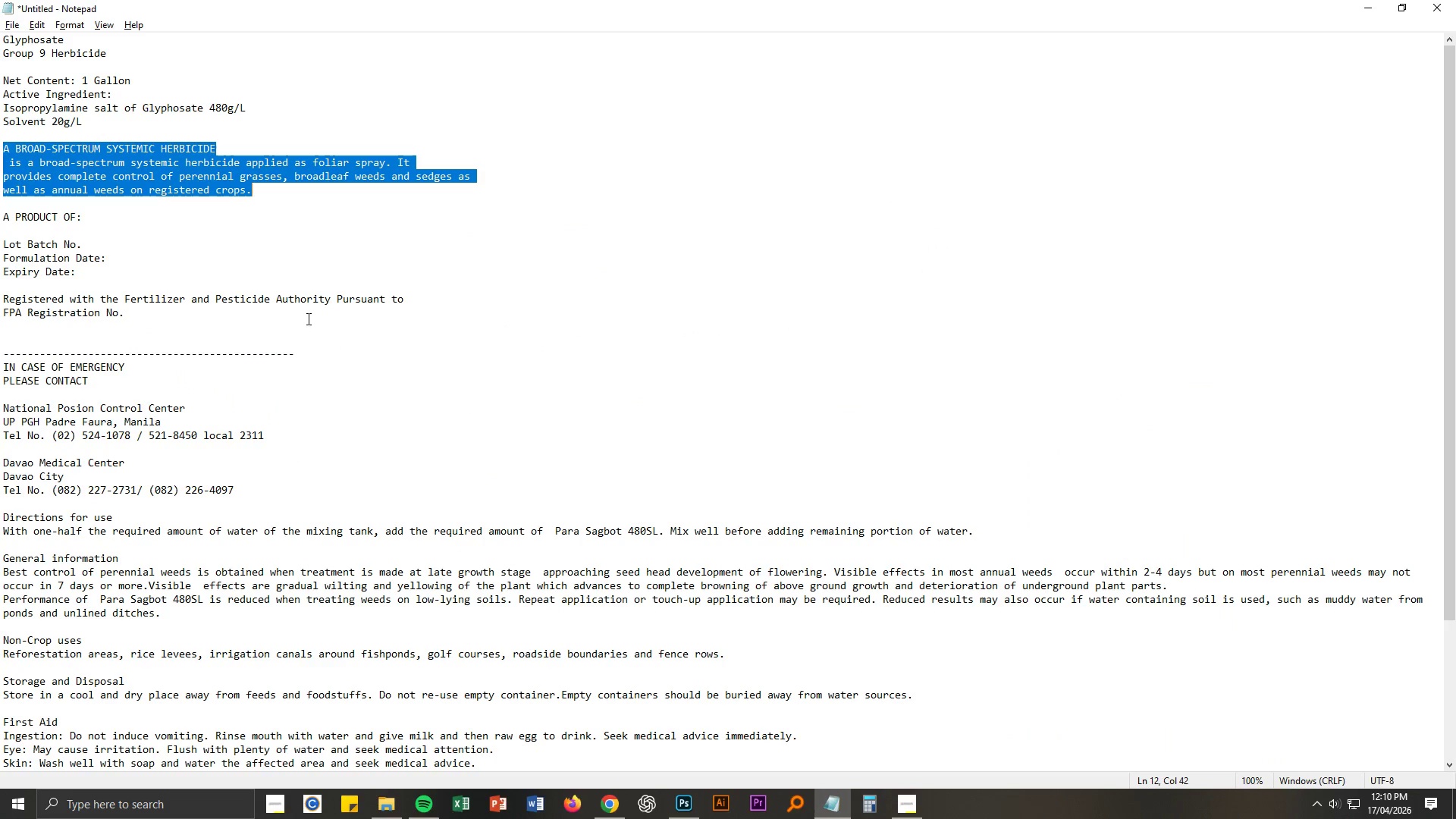 
key(Control+ControlLeft)
 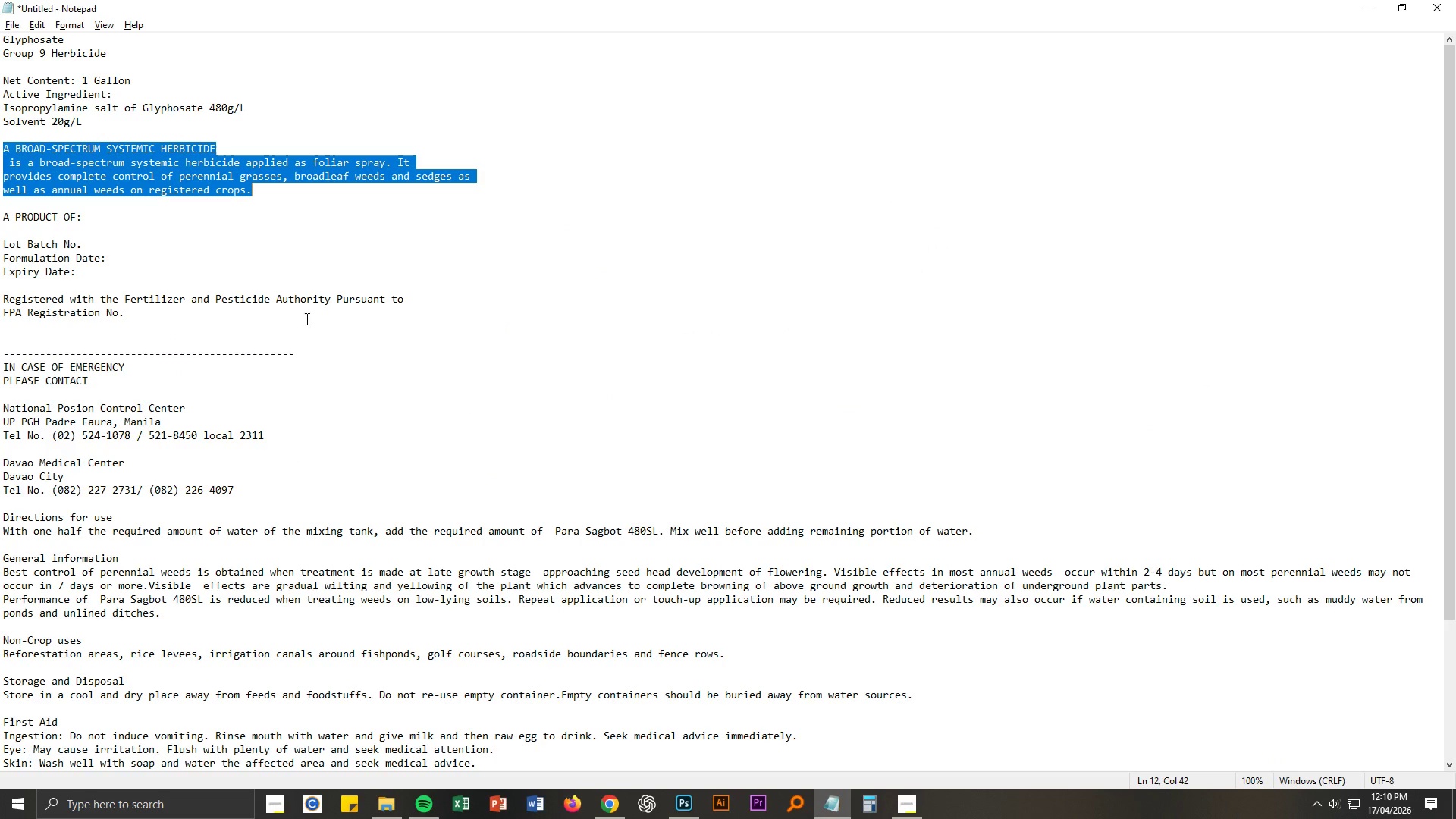 
key(Control+C)
 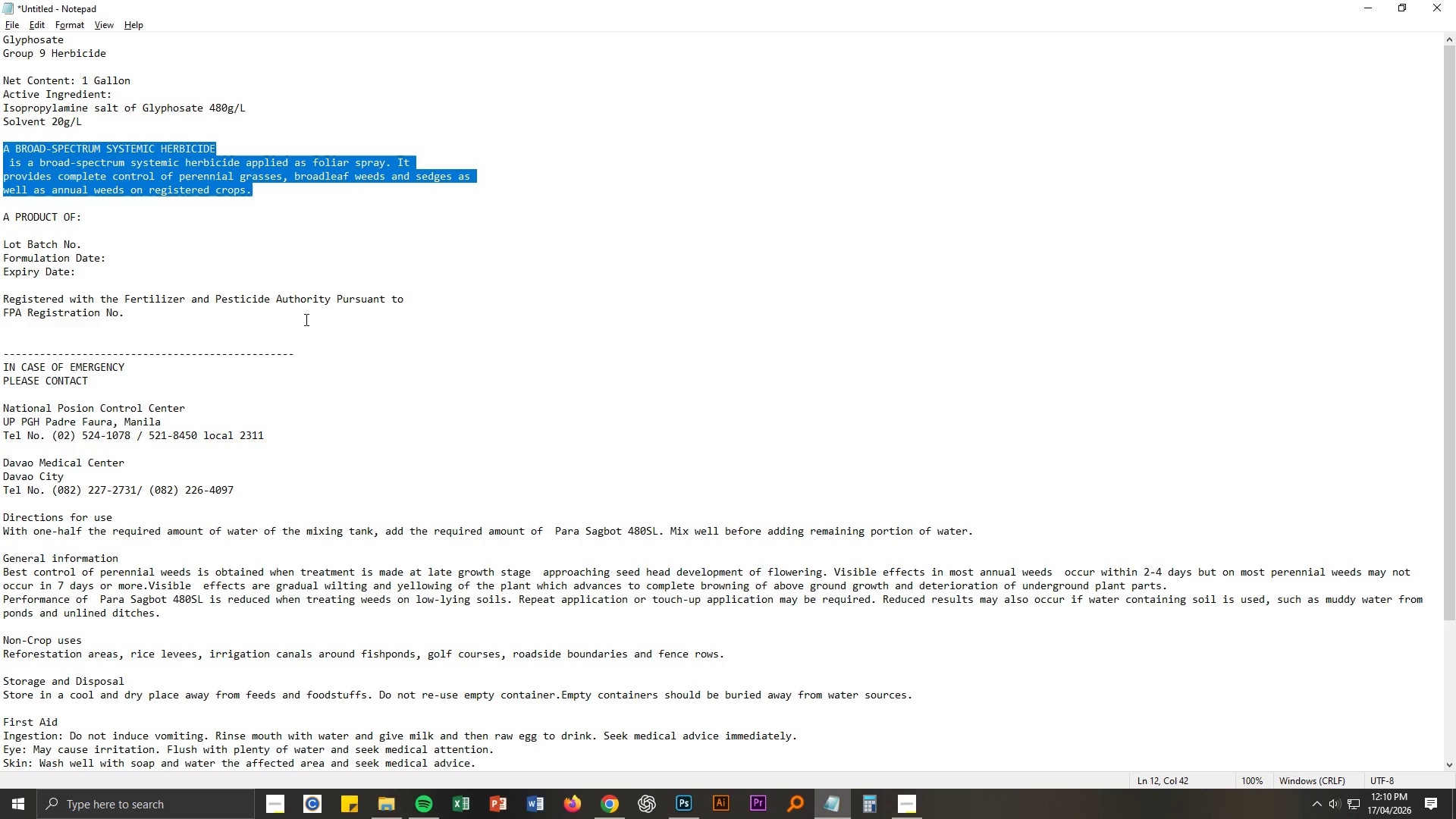 
key(Control+C)
 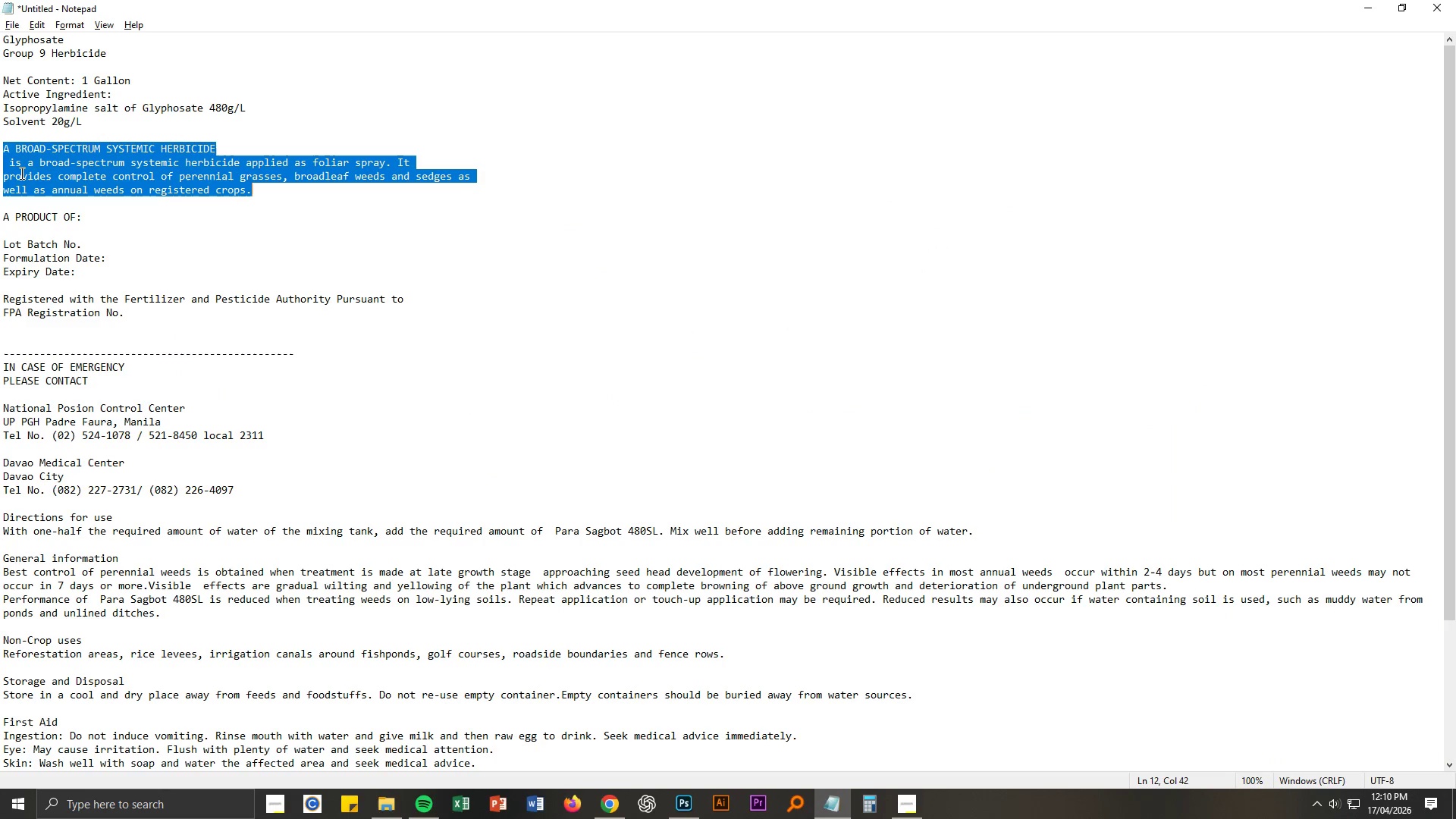 
key(Alt+AltLeft)
 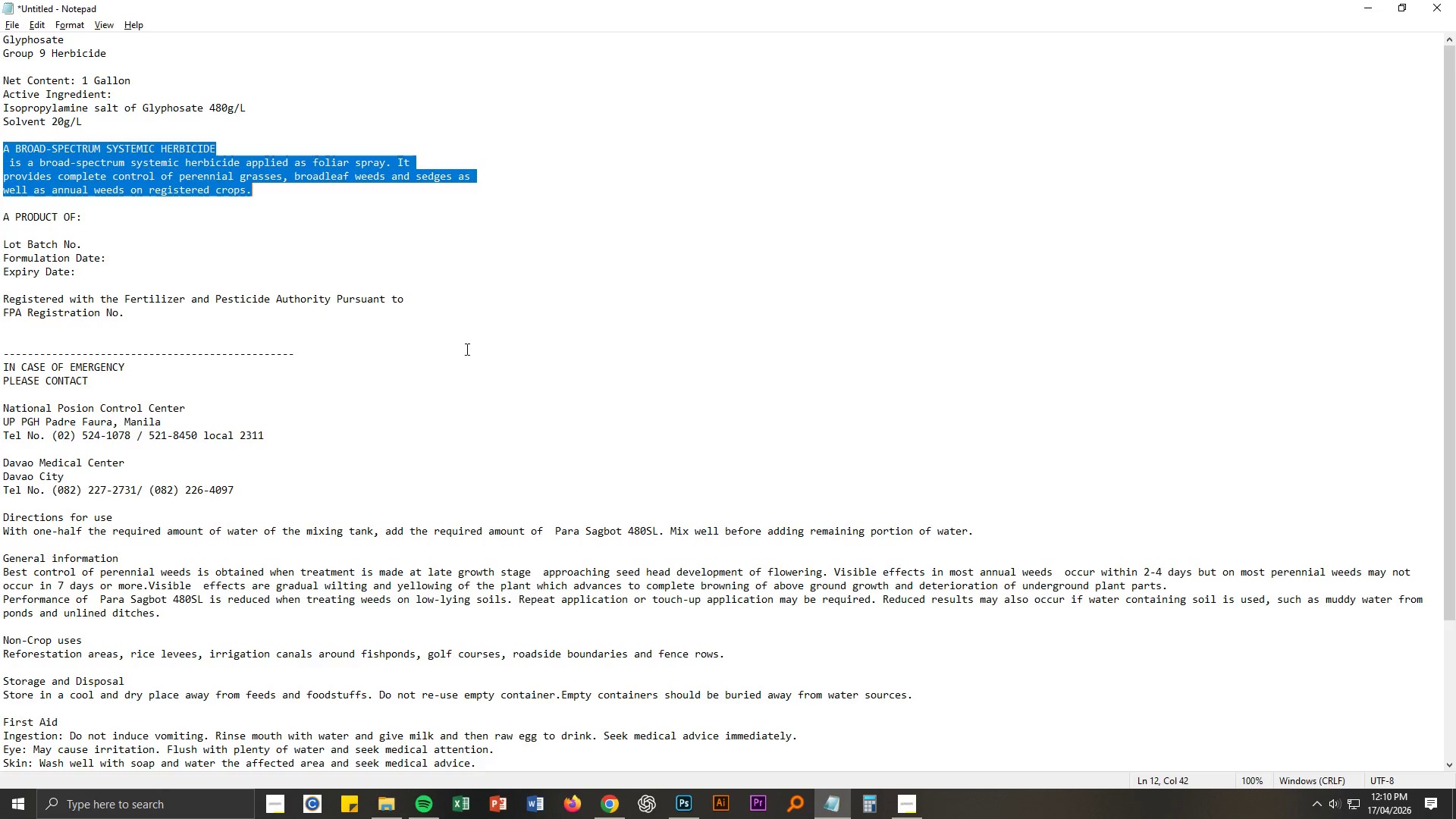 
key(Alt+Tab)
 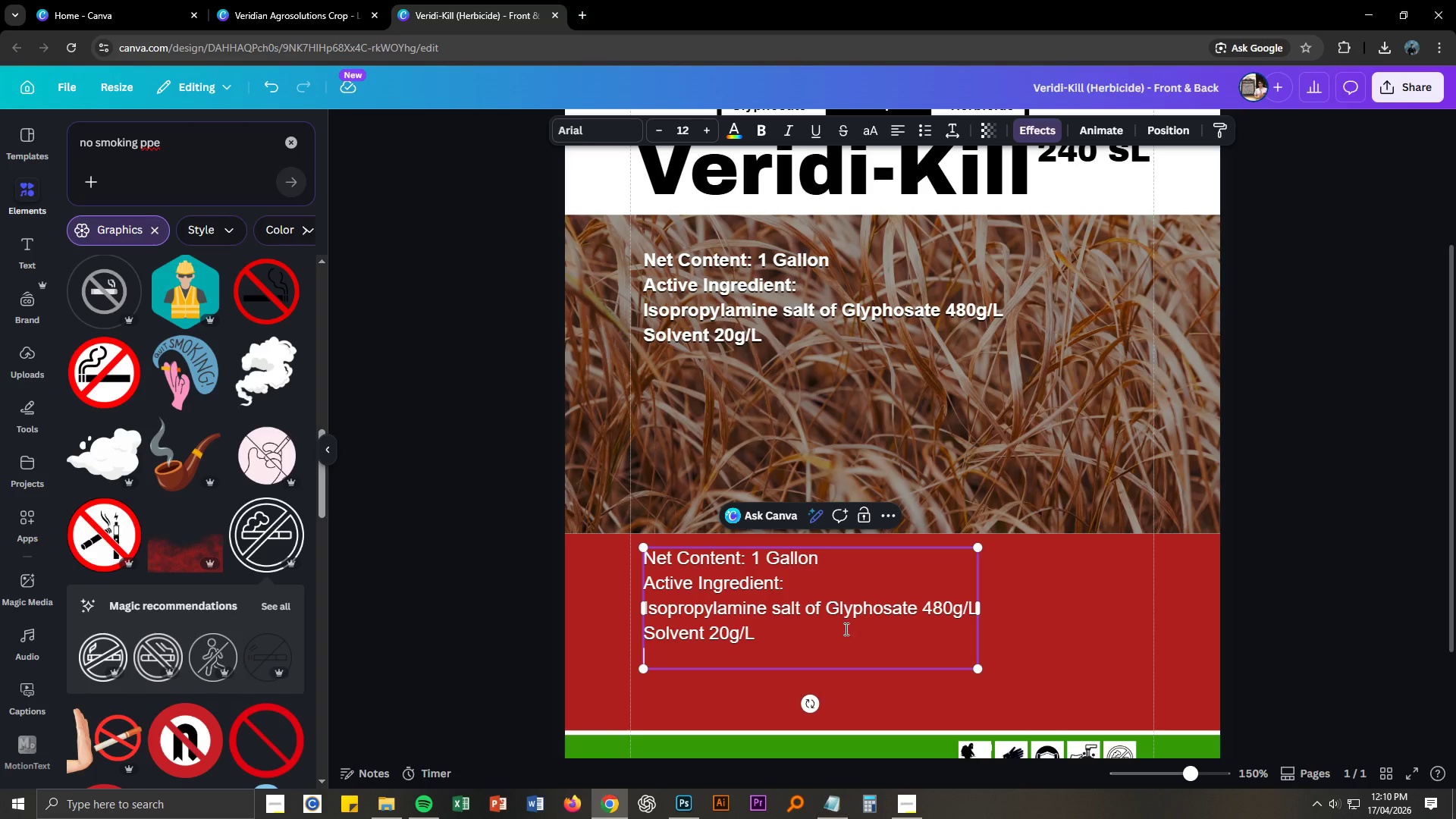 
key(Control+ControlLeft)
 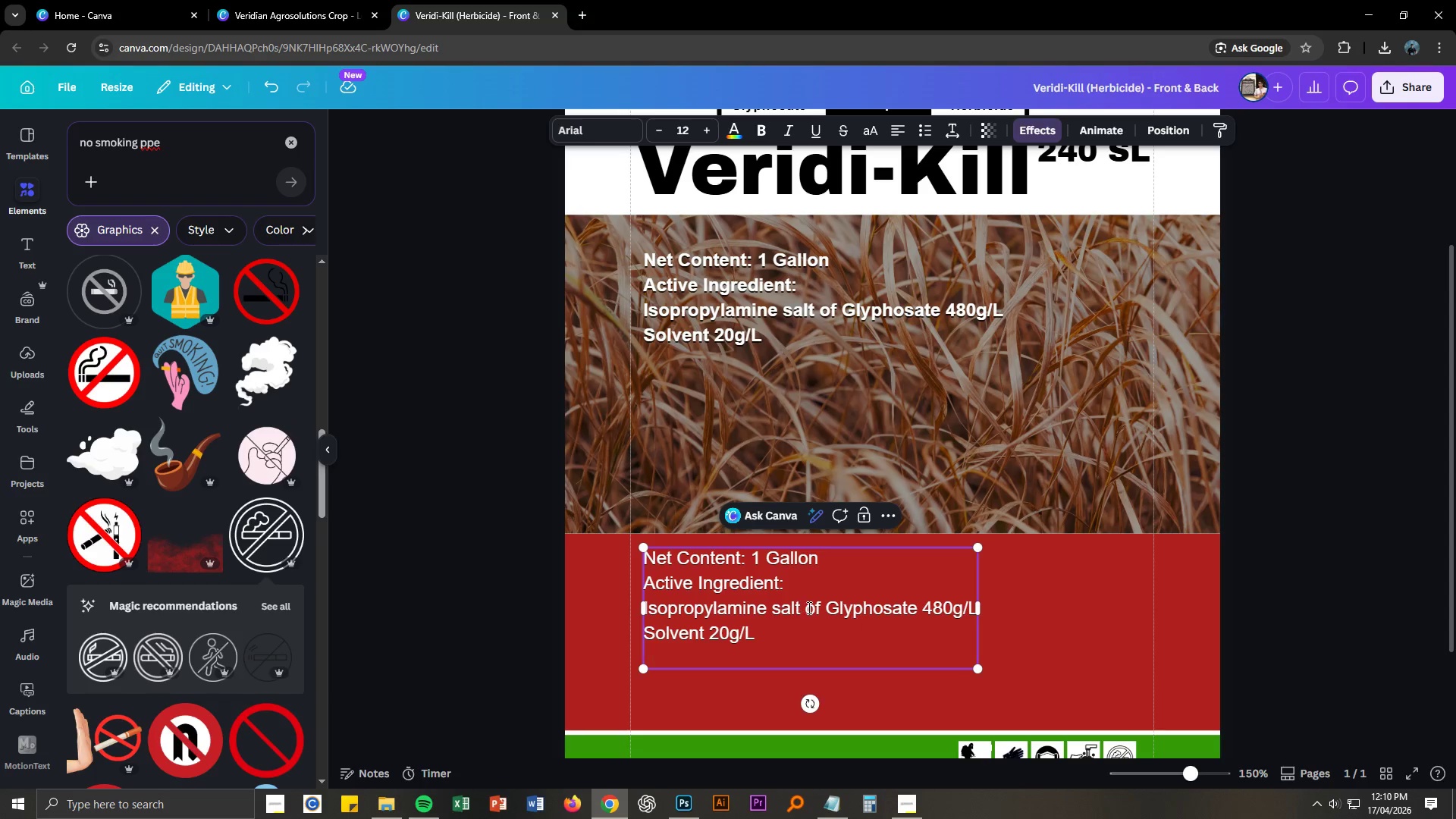 
key(Control+A)
 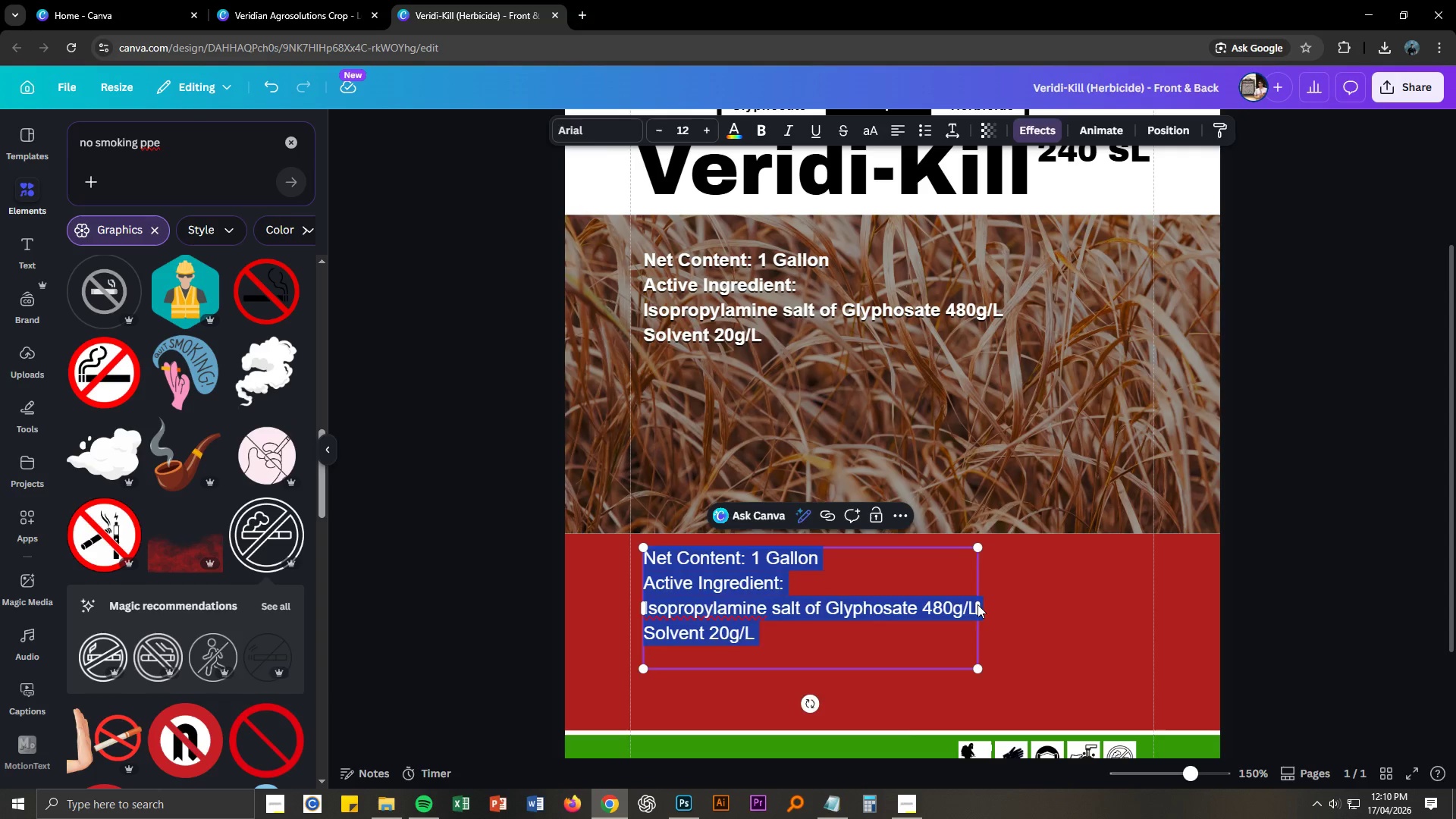 
double_click([977, 604])
 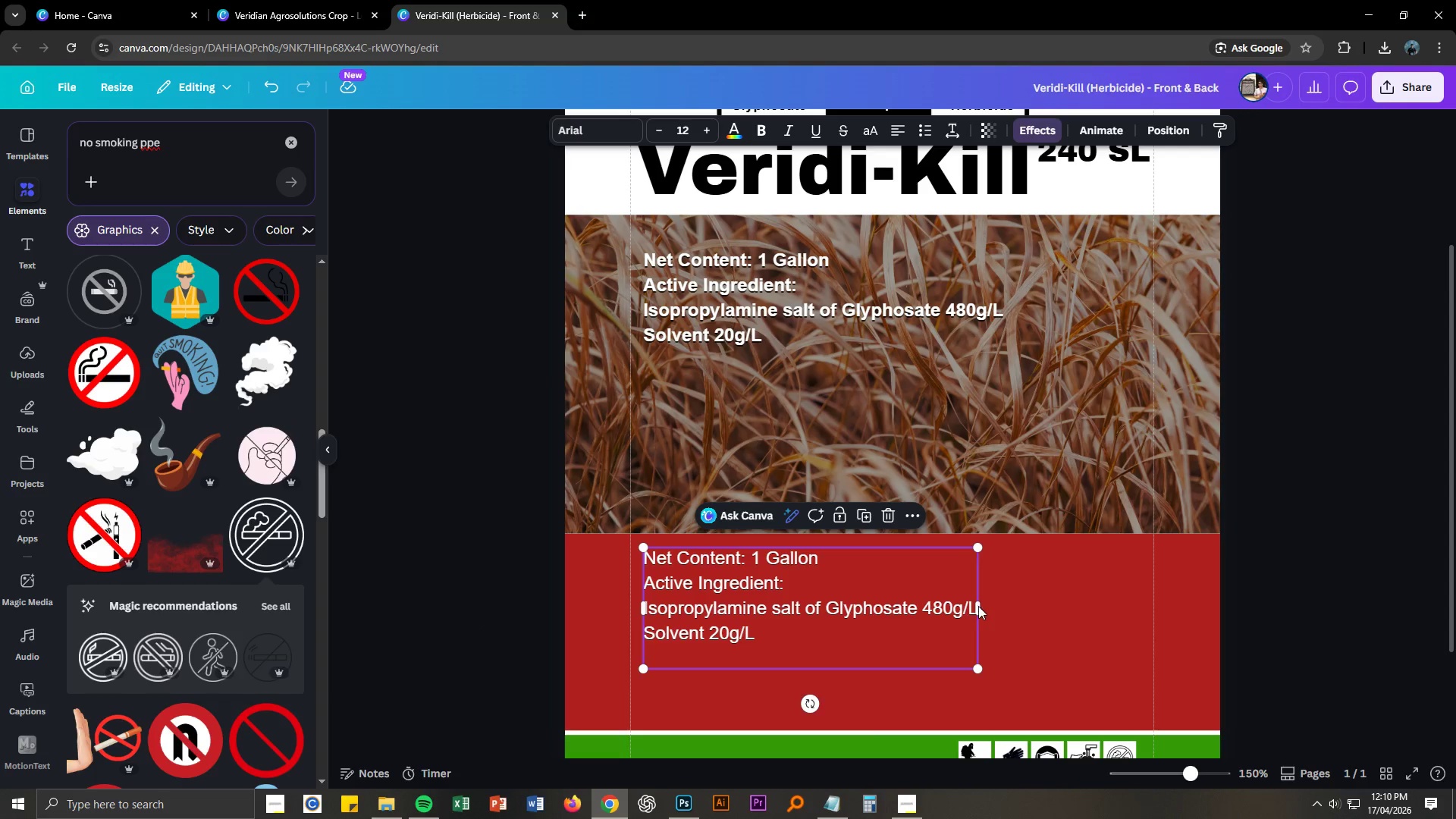 
left_click_drag(start_coordinate=[978, 606], to_coordinate=[1153, 606])
 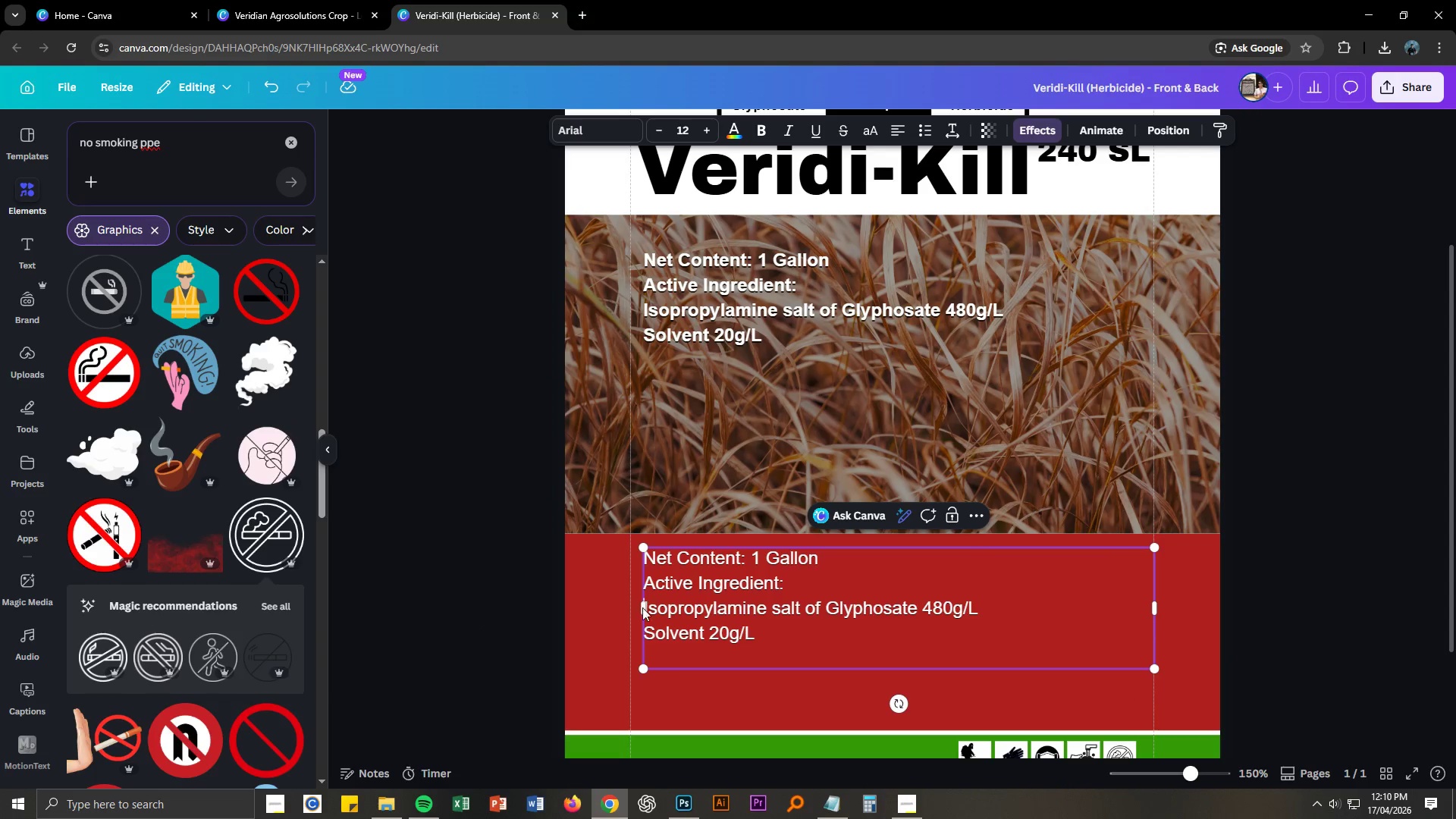 
left_click_drag(start_coordinate=[640, 607], to_coordinate=[628, 607])
 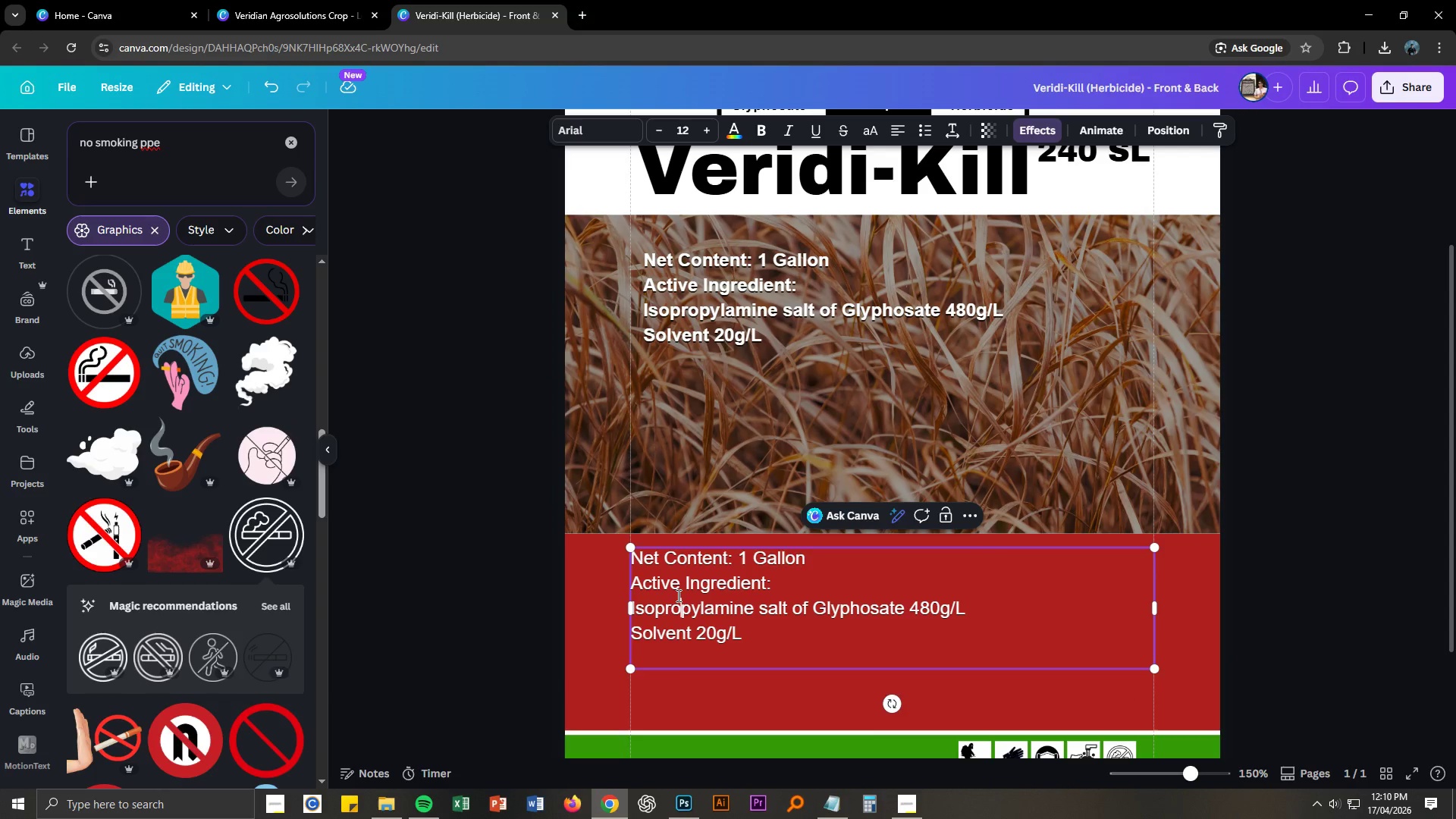 
double_click([677, 595])
 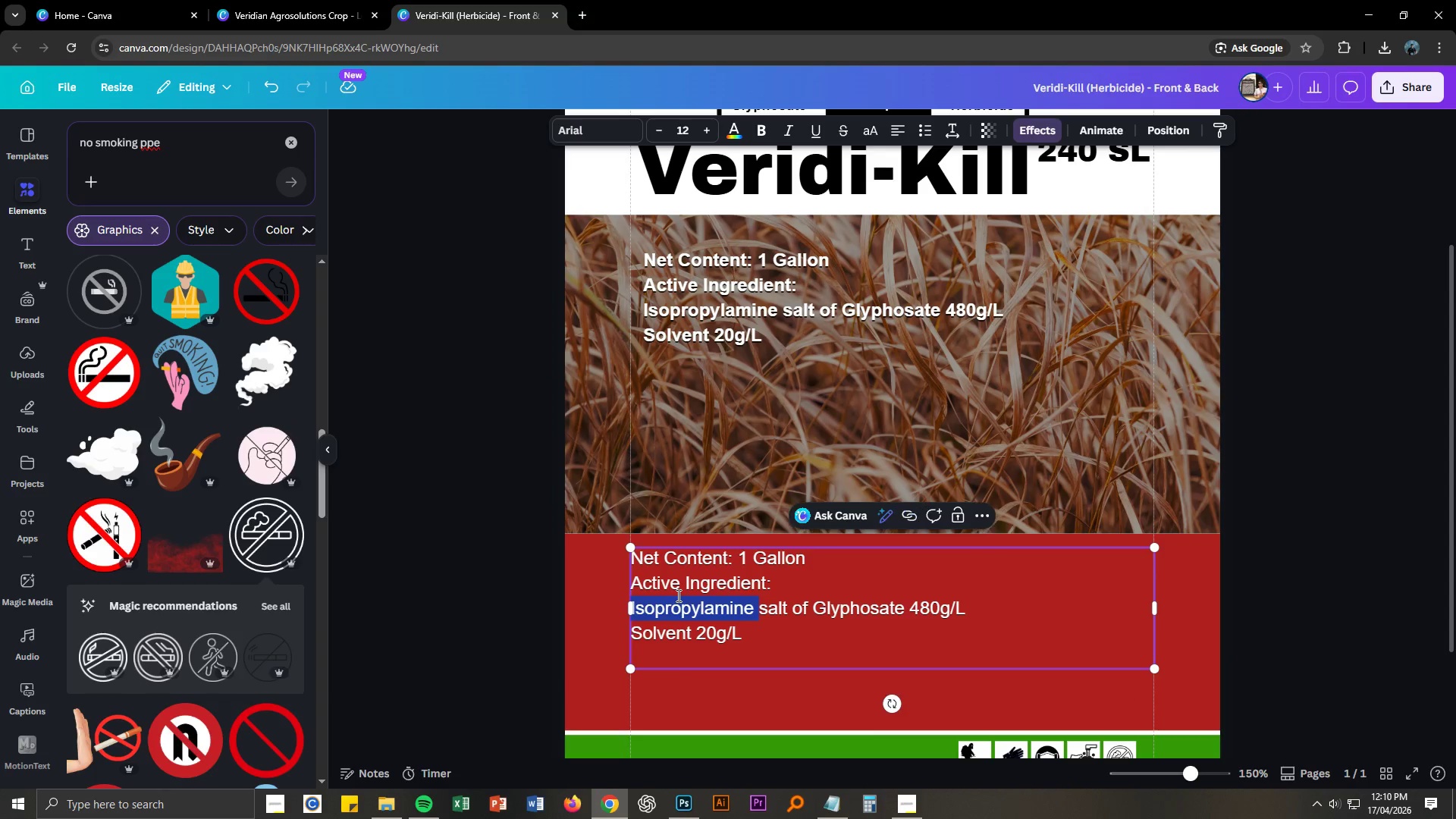 
key(Control+A)
 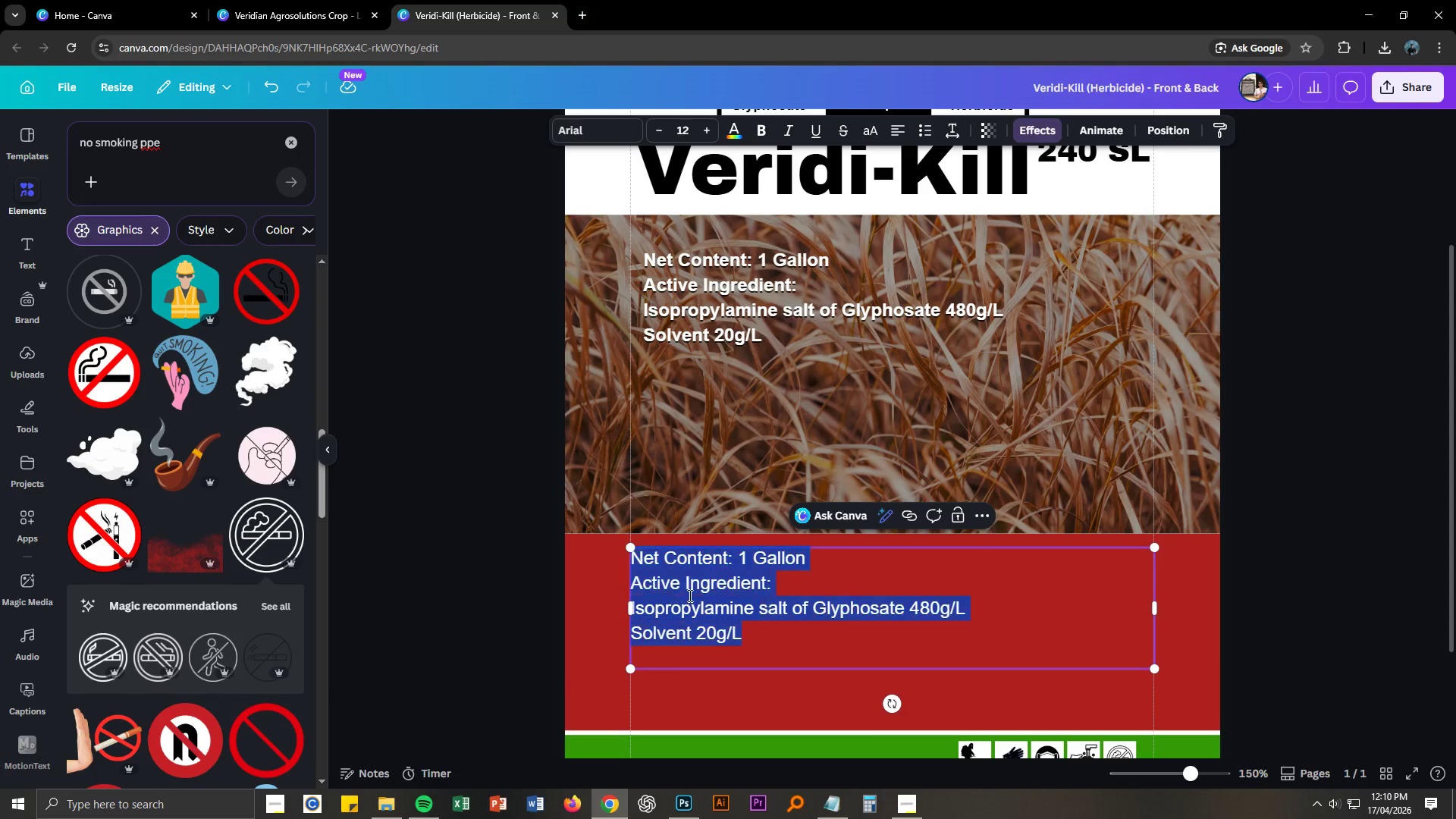 
key(Control+V)
 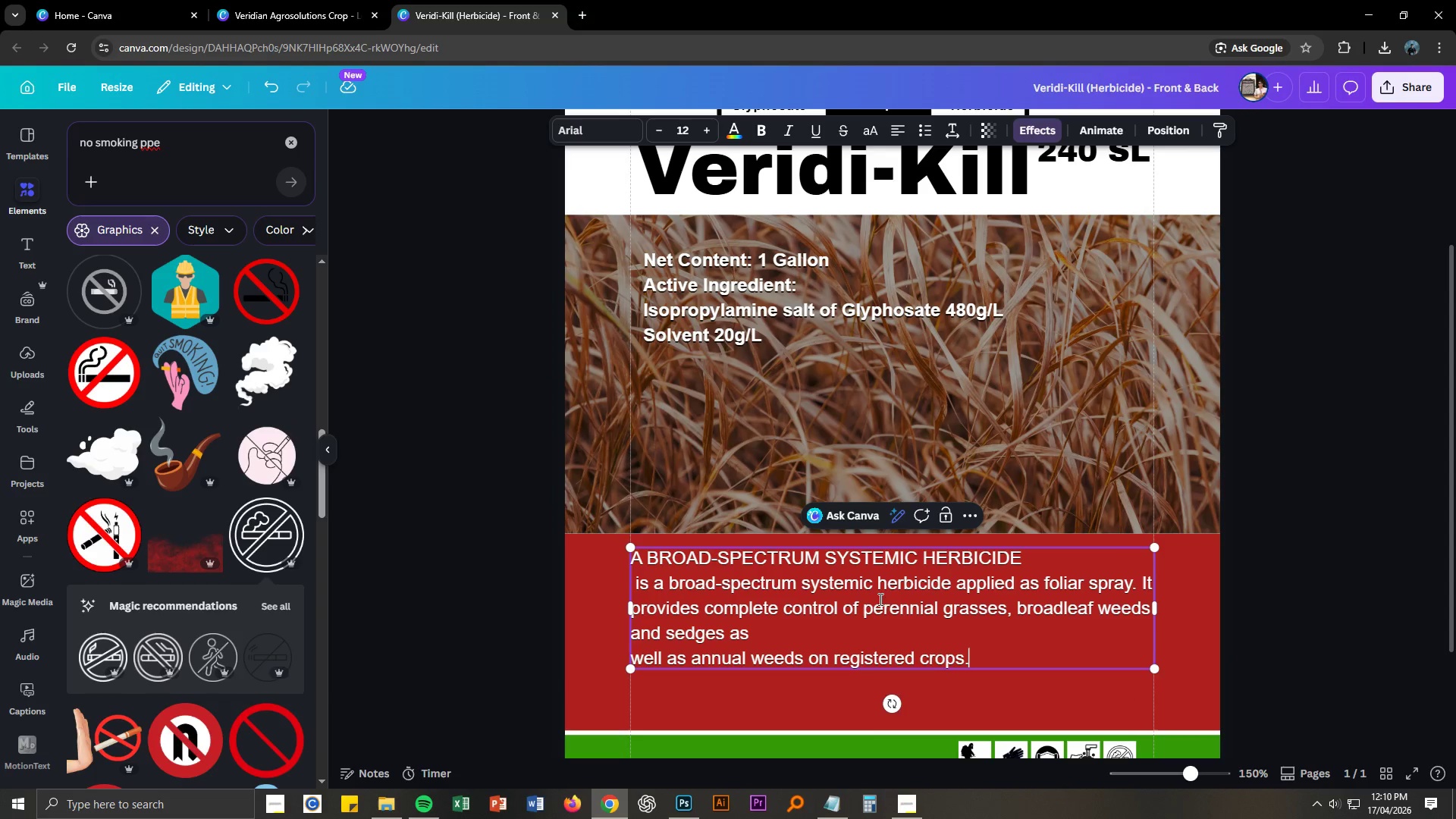 
key(Control+ControlLeft)
 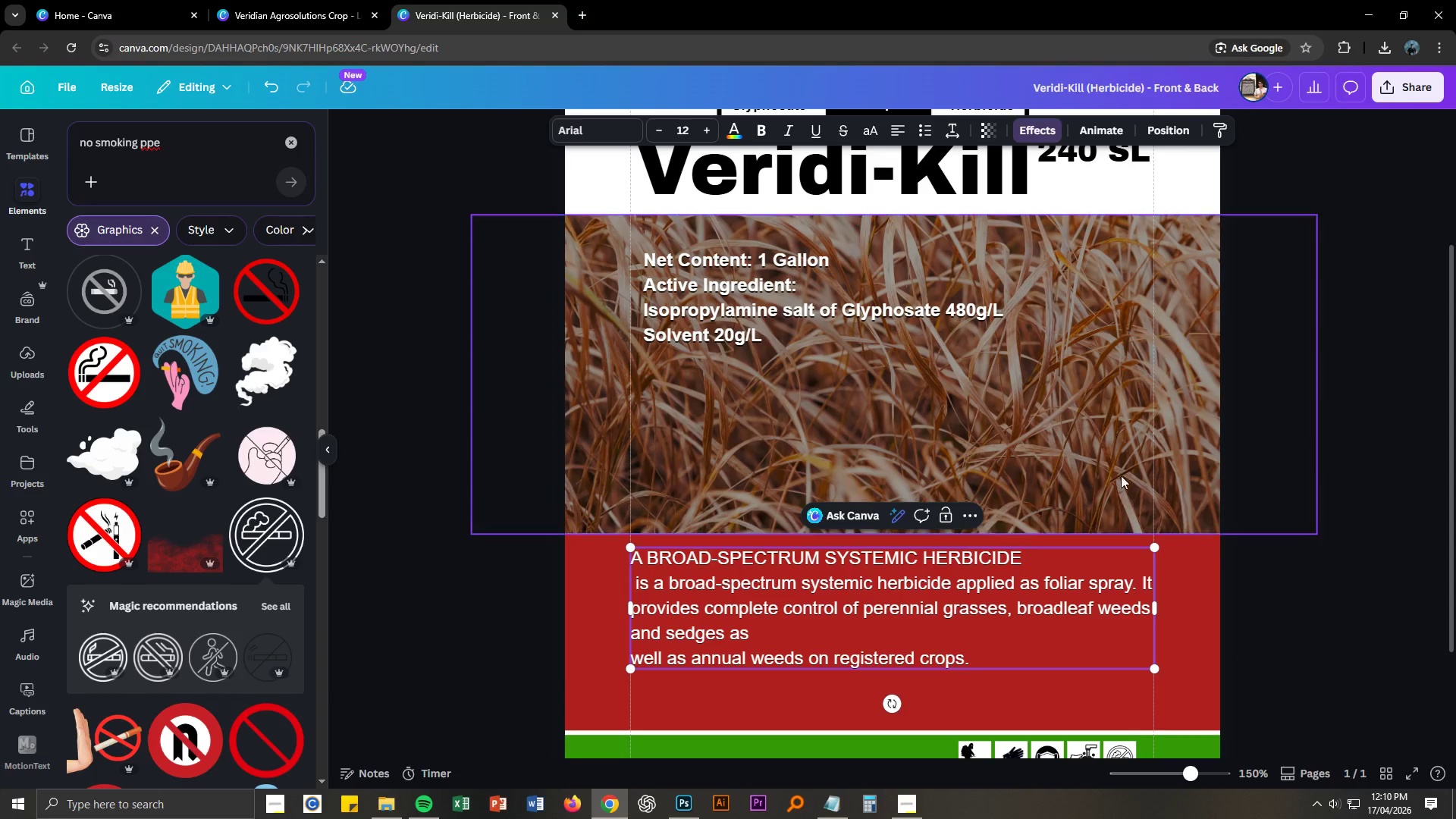 
key(Control+A)
 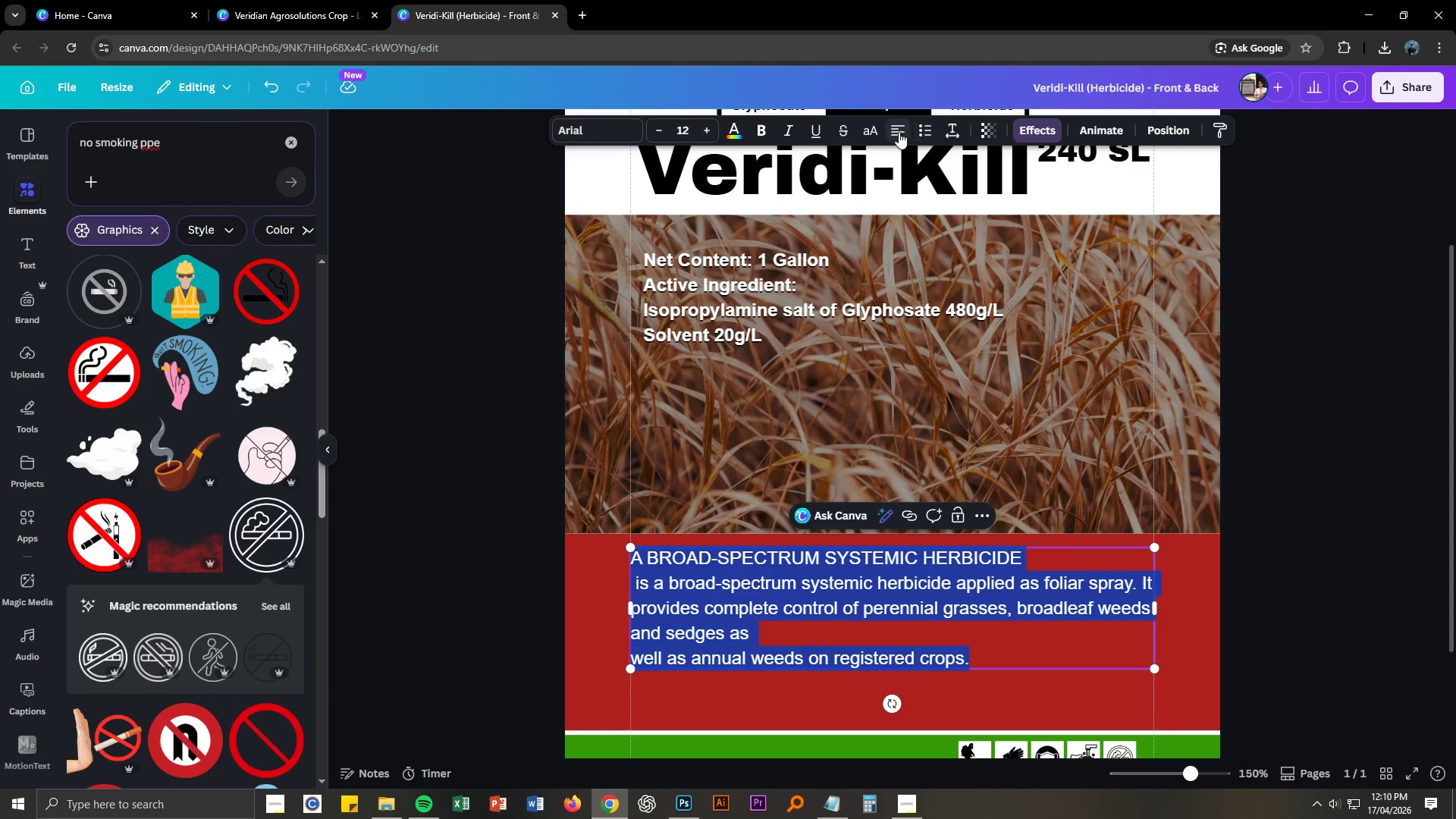 
left_click([899, 132])
 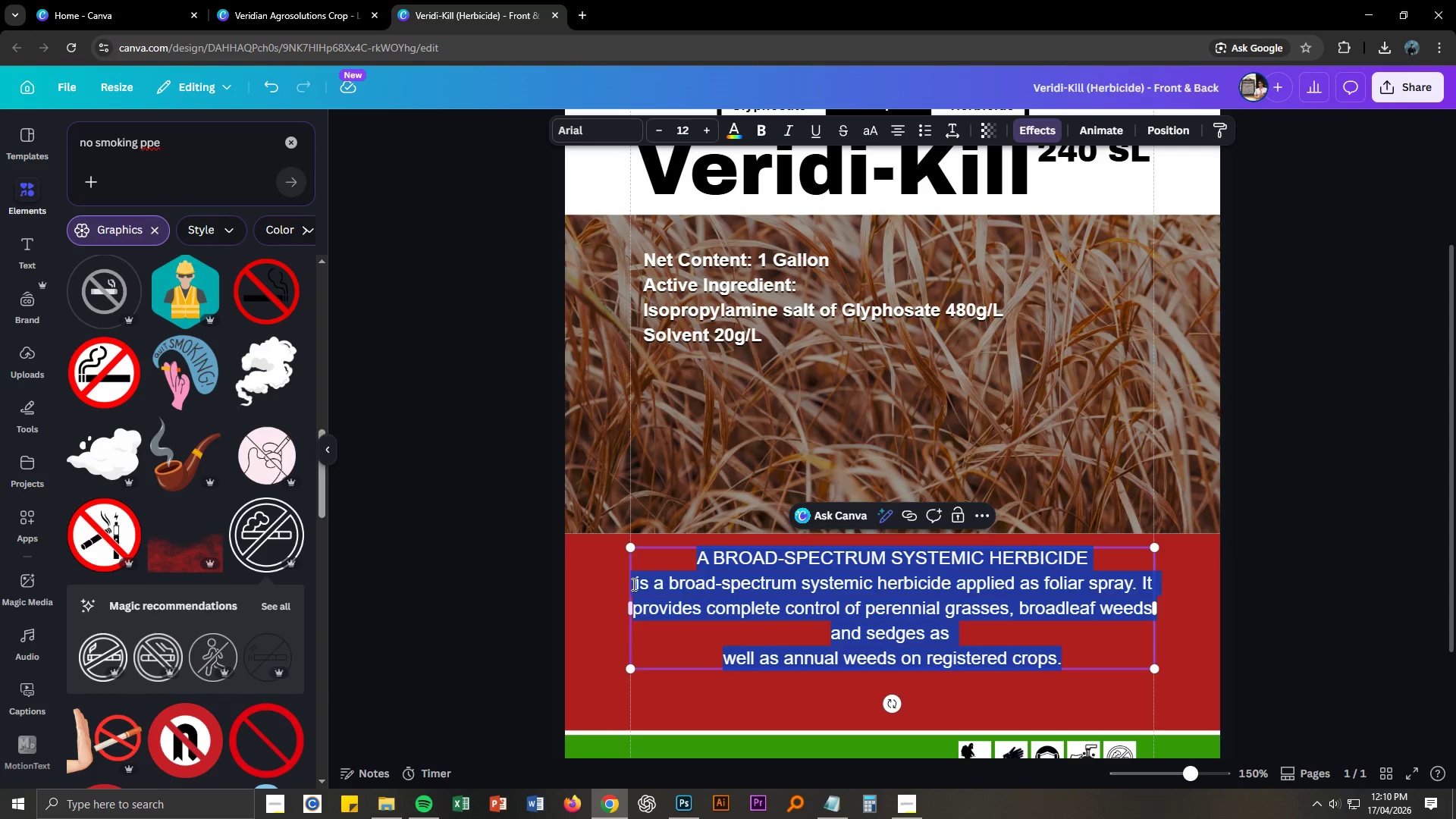 
left_click([637, 583])
 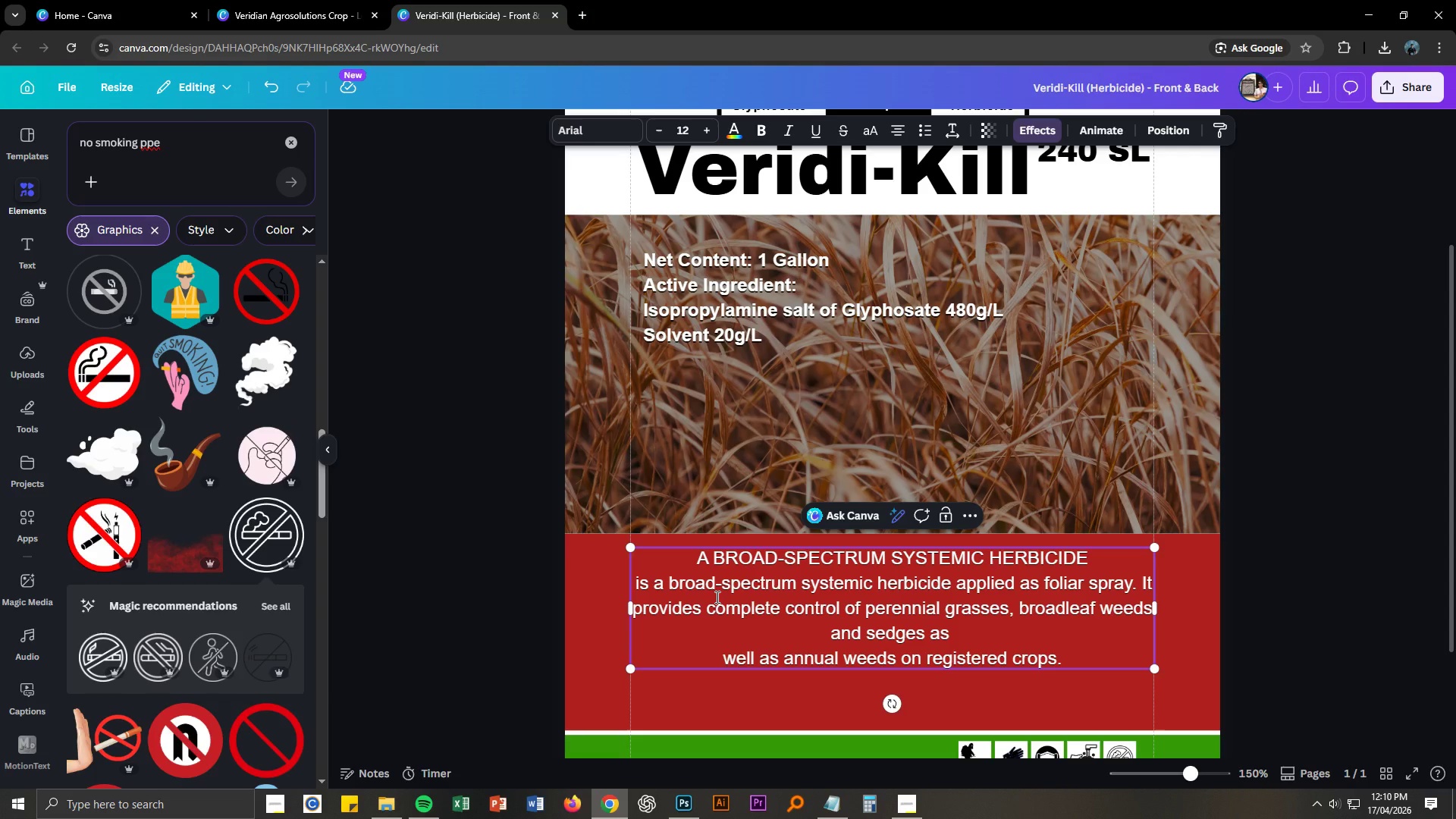 
type(Ver)
key(Backspace)
key(Backspace)
type(reio)
key(Backspace)
key(Backspace)
key(Backspace)
key(Backspace)
type(eridi-koll)
key(Backspace)
key(Backspace)
key(Backspace)
type(ill )
 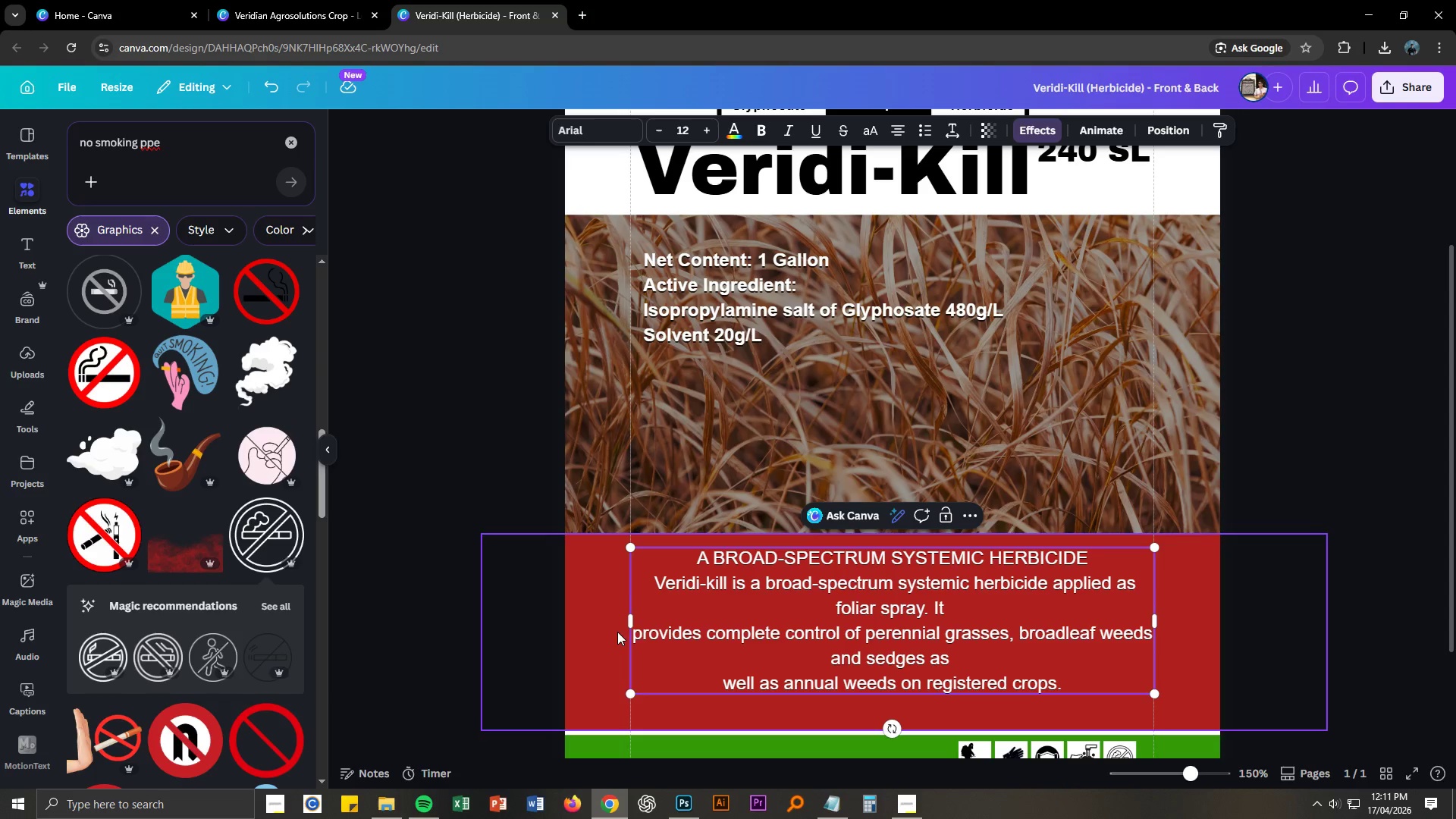 
left_click([634, 635])
 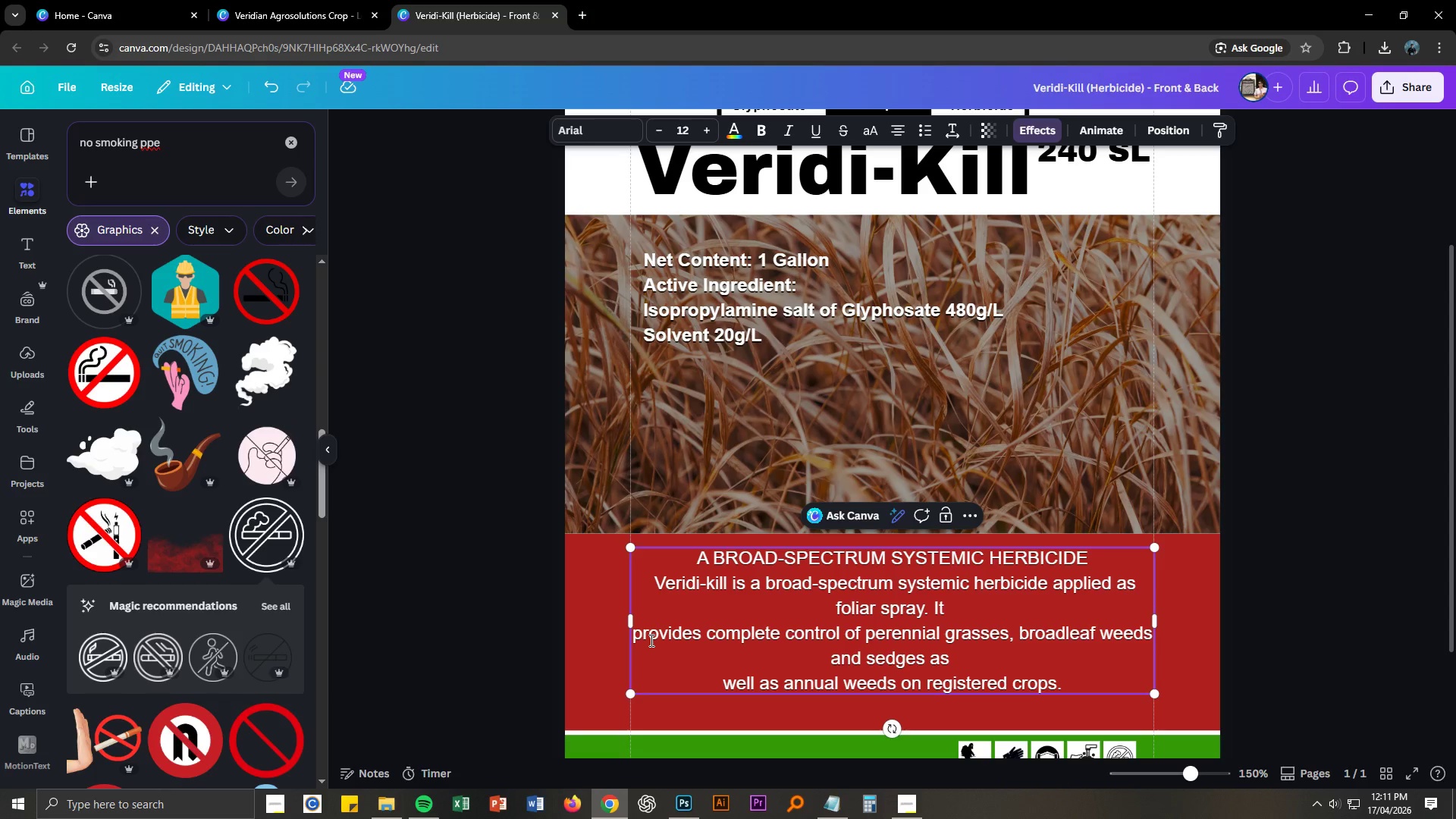 
key(Backspace)
 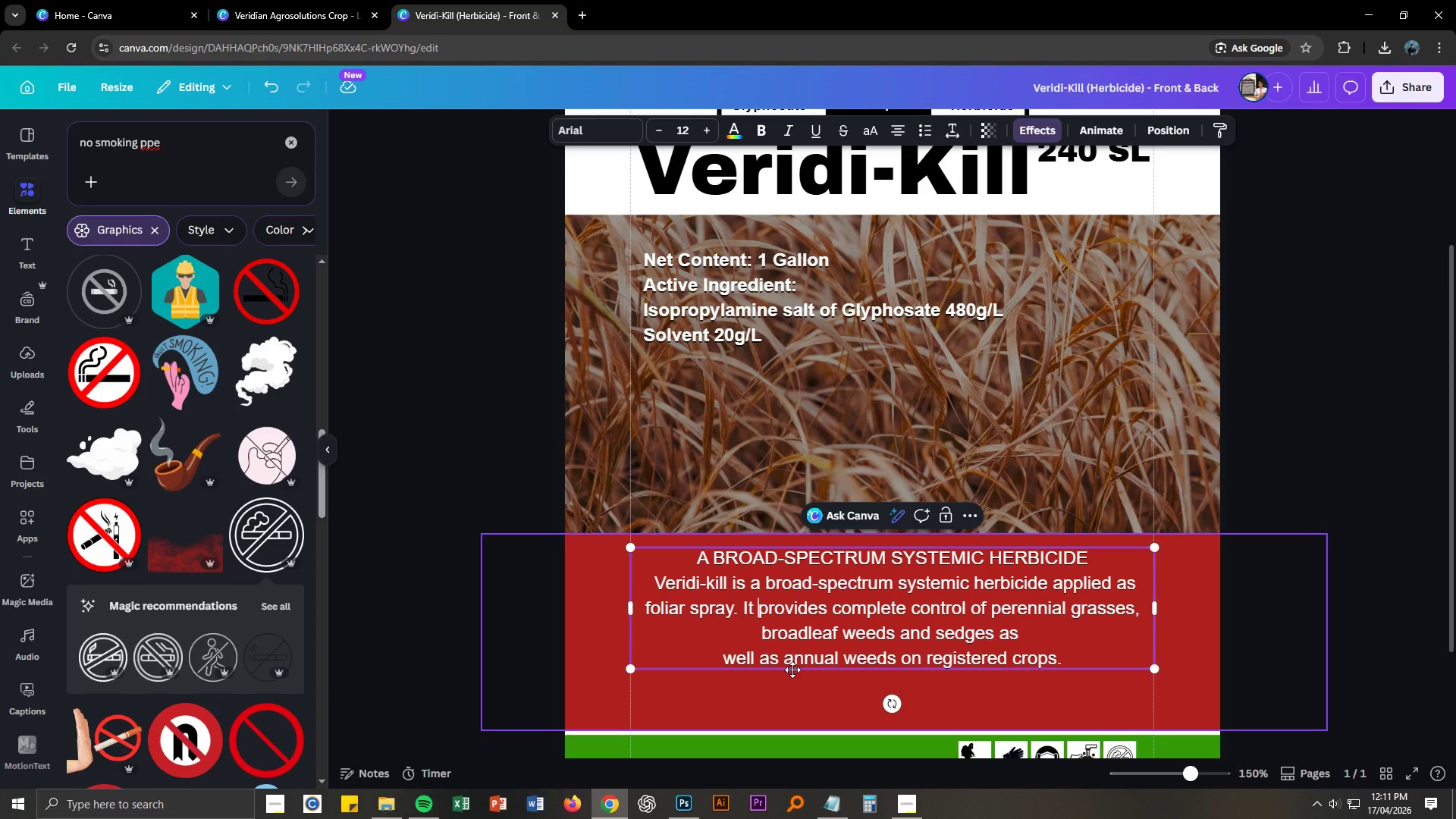 
left_click([723, 659])
 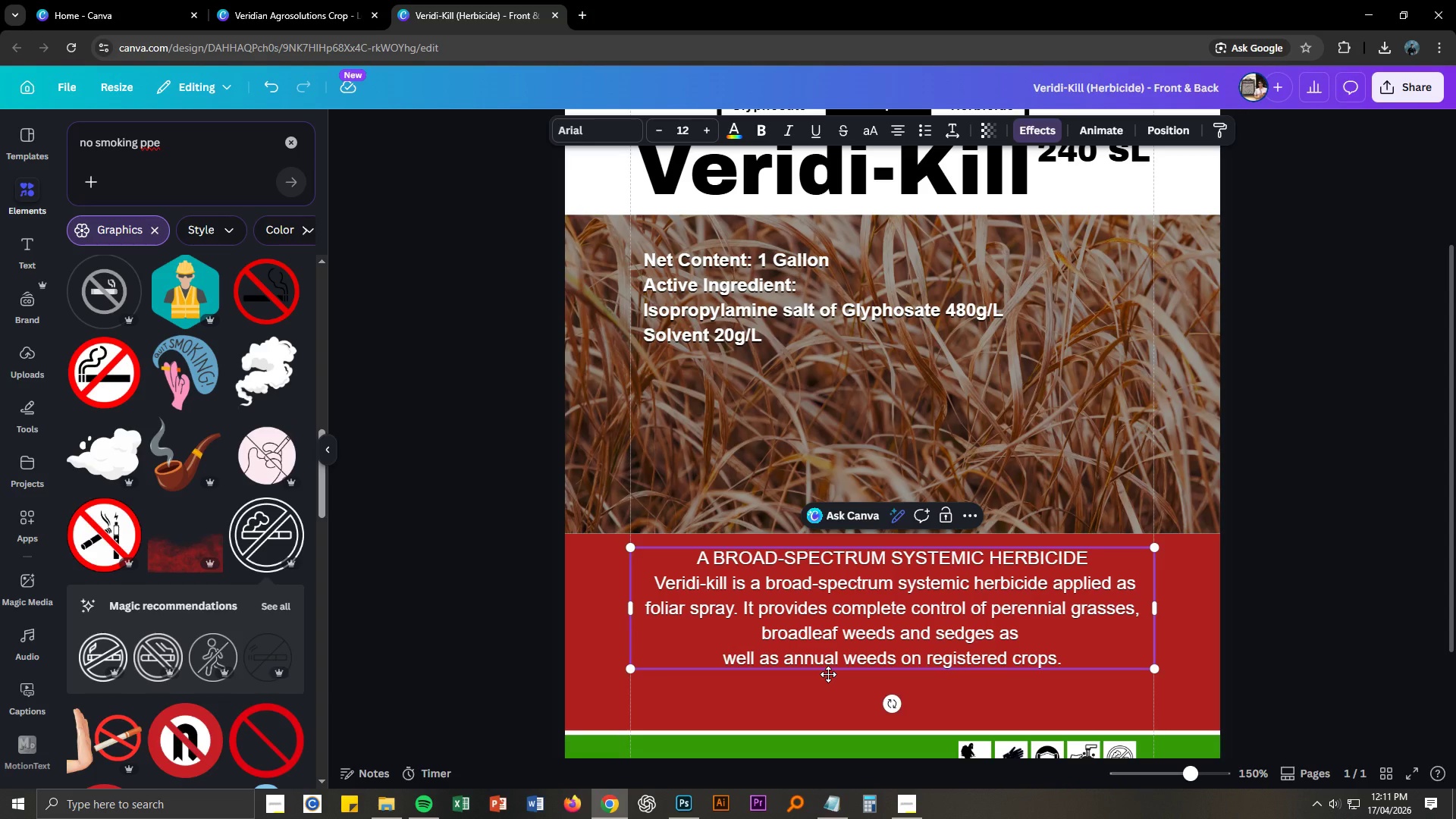 
key(Backspace)
 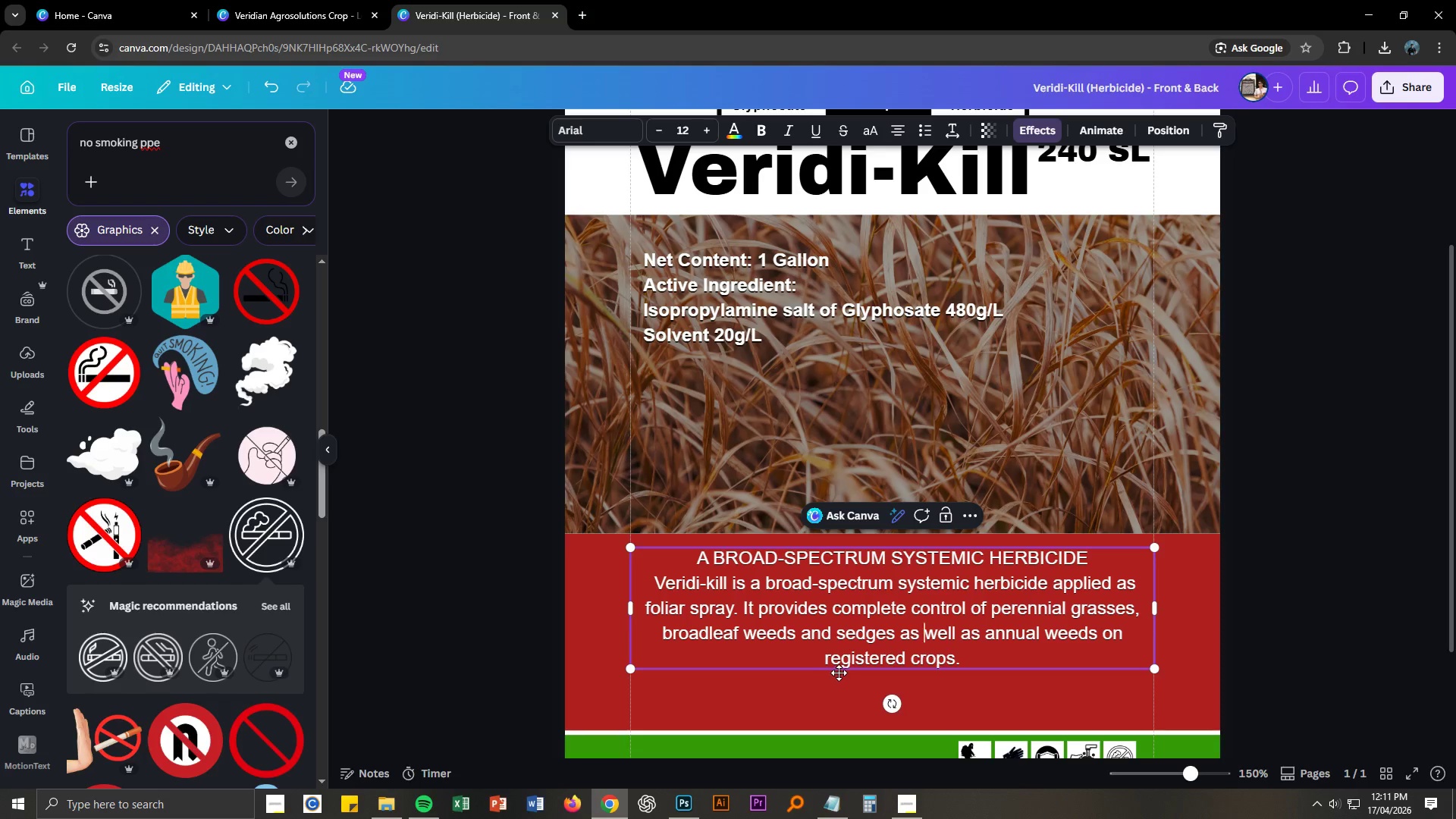 
key(Control+ControlLeft)
 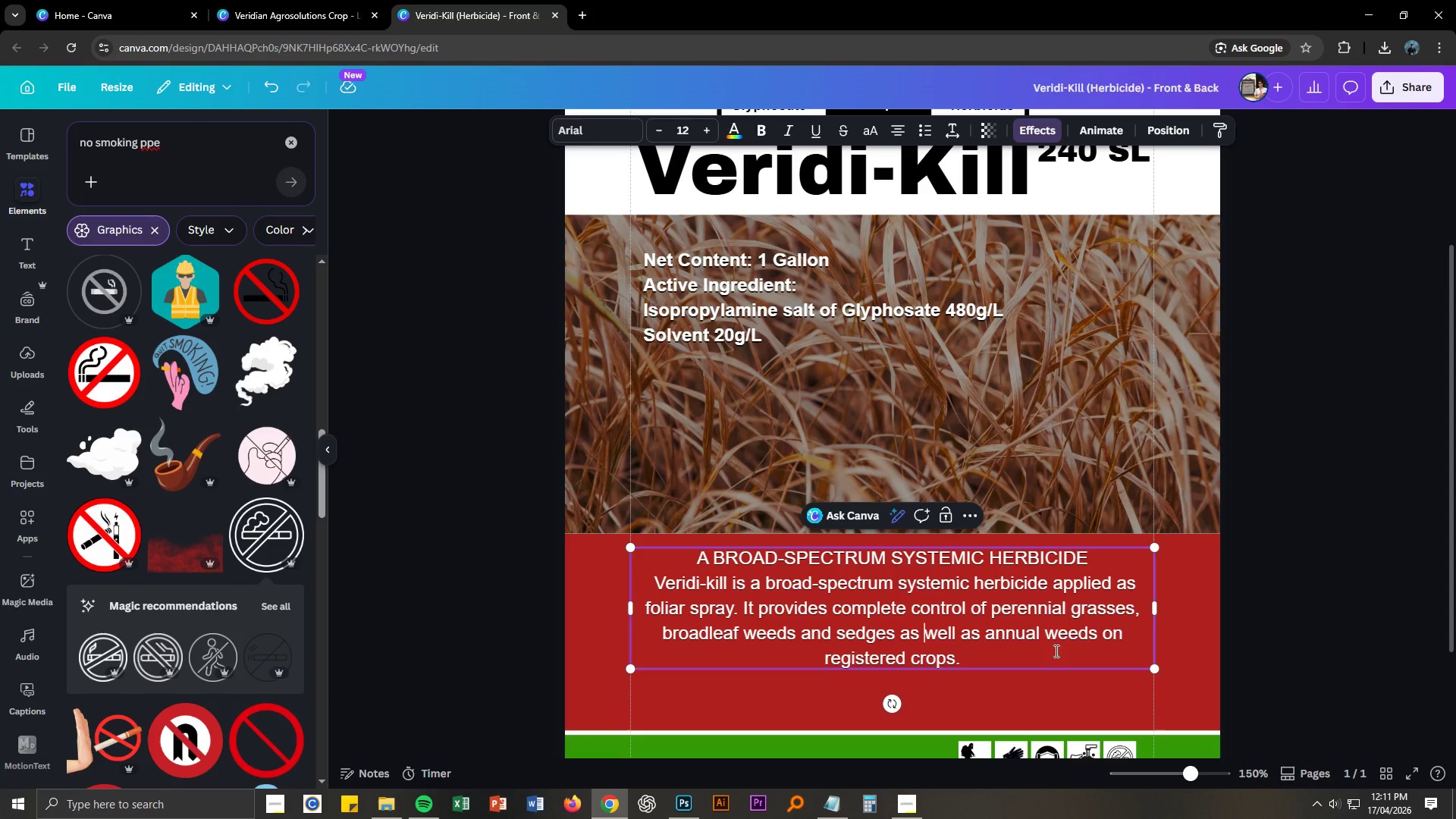 
key(Control+A)
 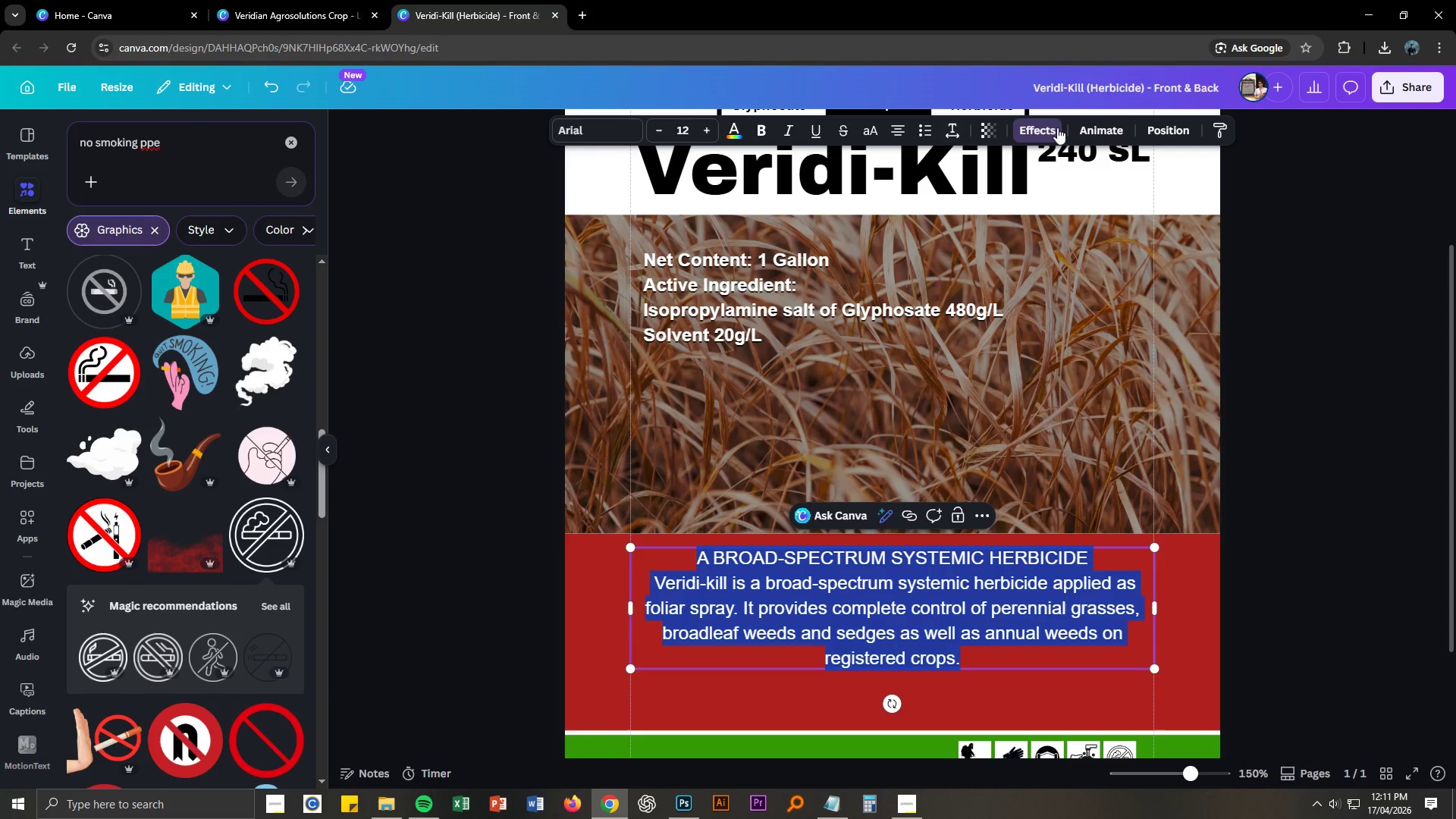 
left_click([1041, 131])
 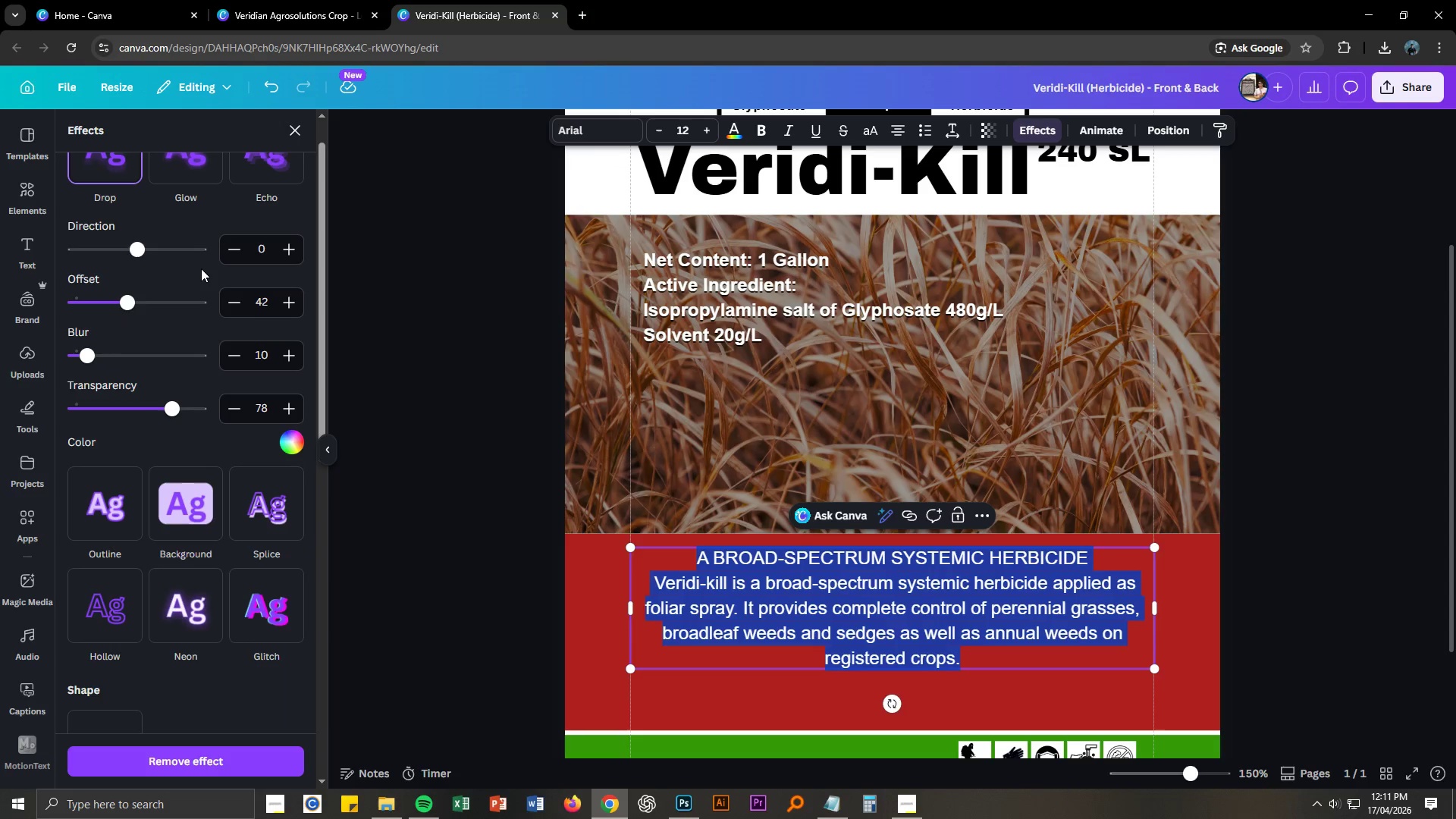 
scroll: coordinate [171, 262], scroll_direction: up, amount: 1.0
 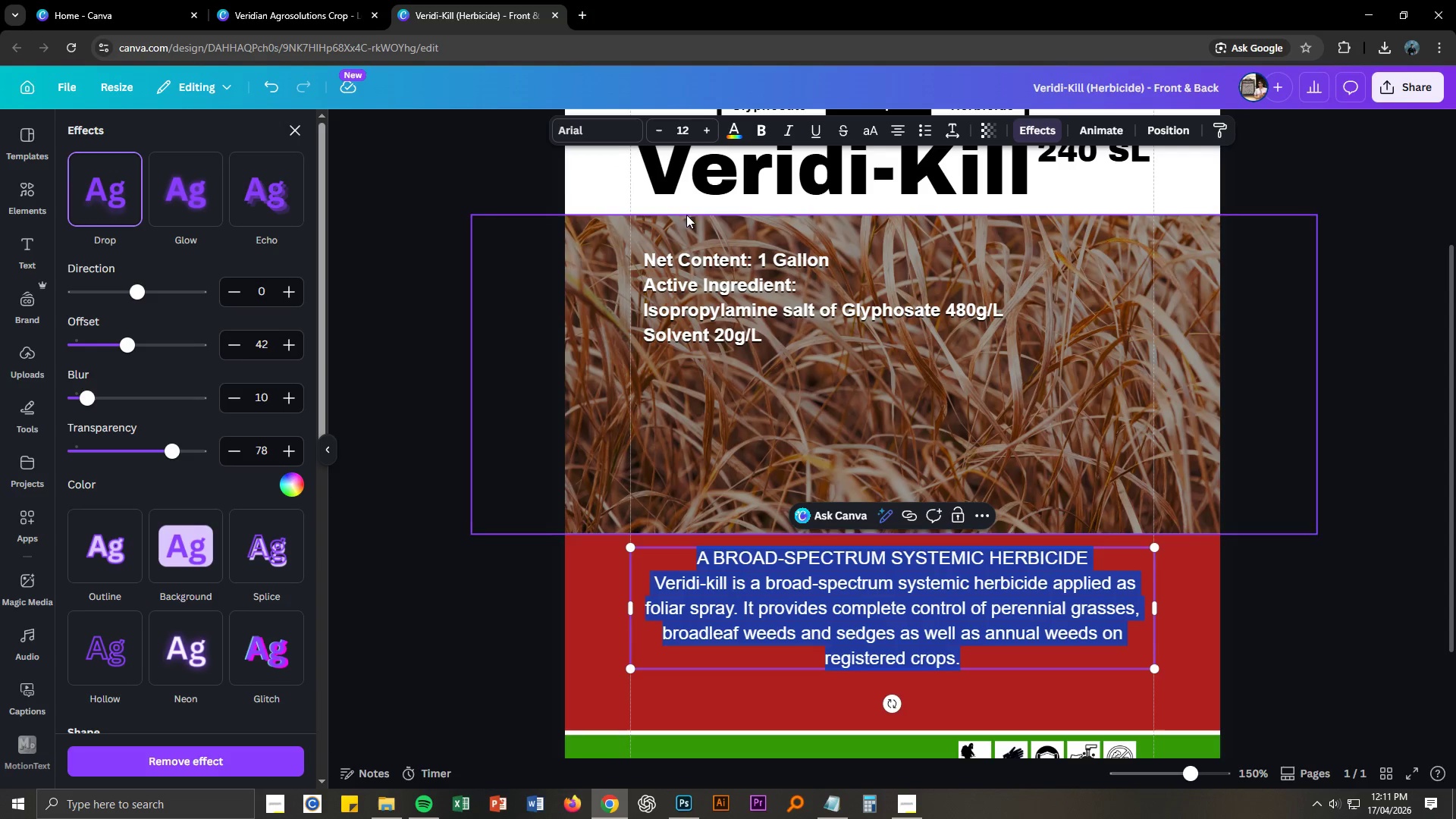 
left_click_drag(start_coordinate=[686, 134], to_coordinate=[679, 131])
 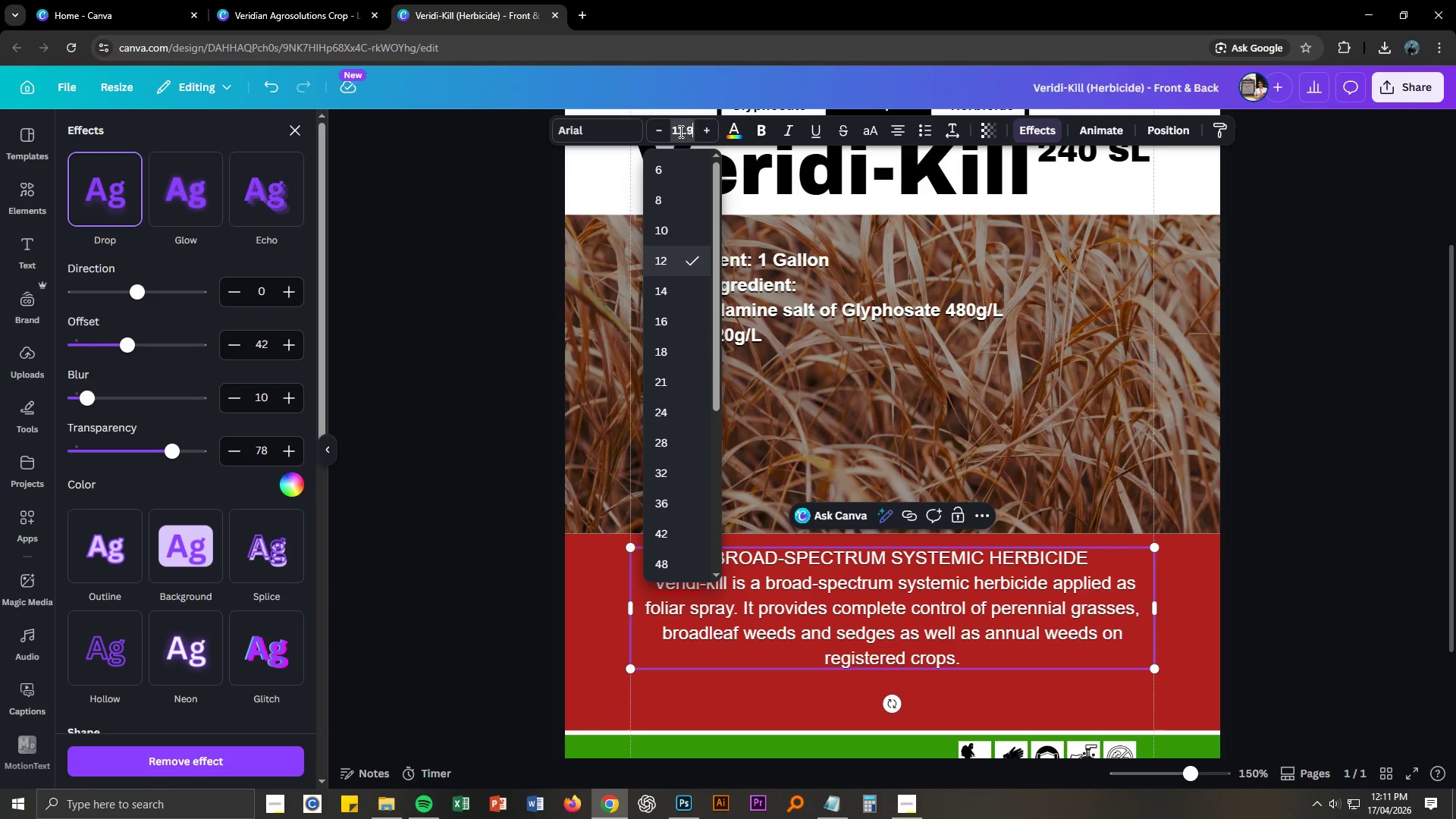 
scroll: coordinate [679, 131], scroll_direction: down, amount: 2.0
 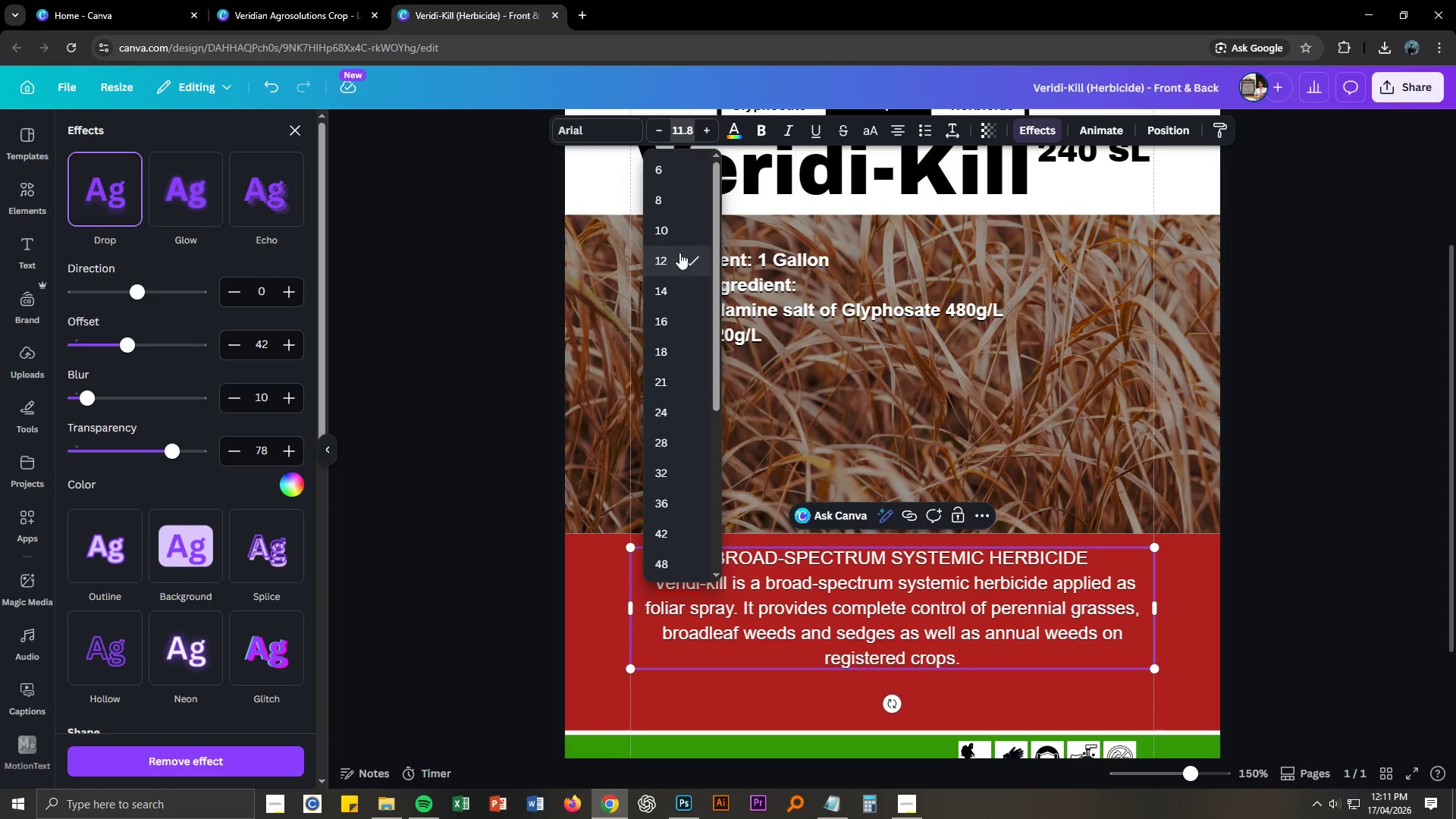 
left_click([676, 226])
 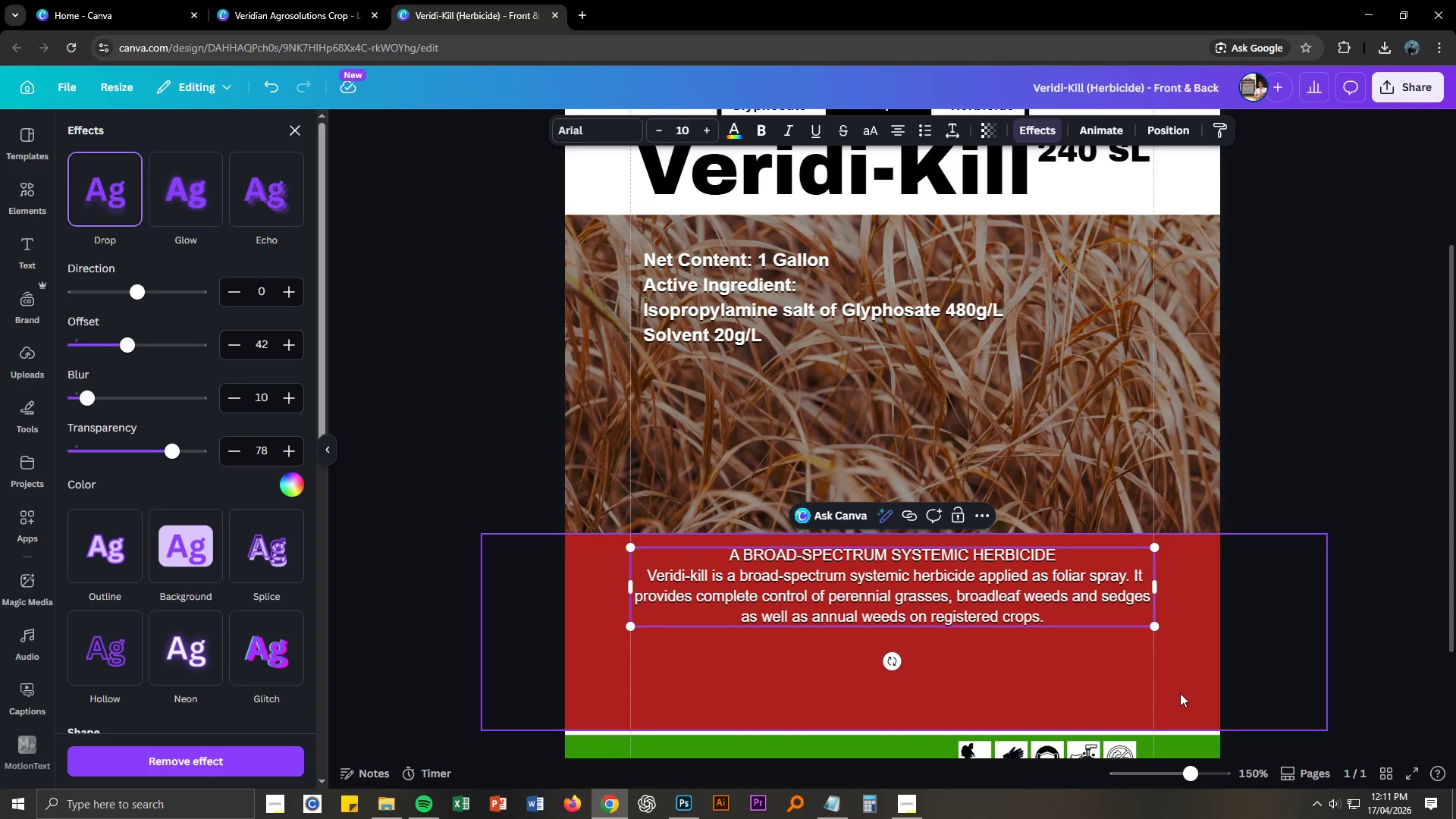 
left_click([1280, 646])
 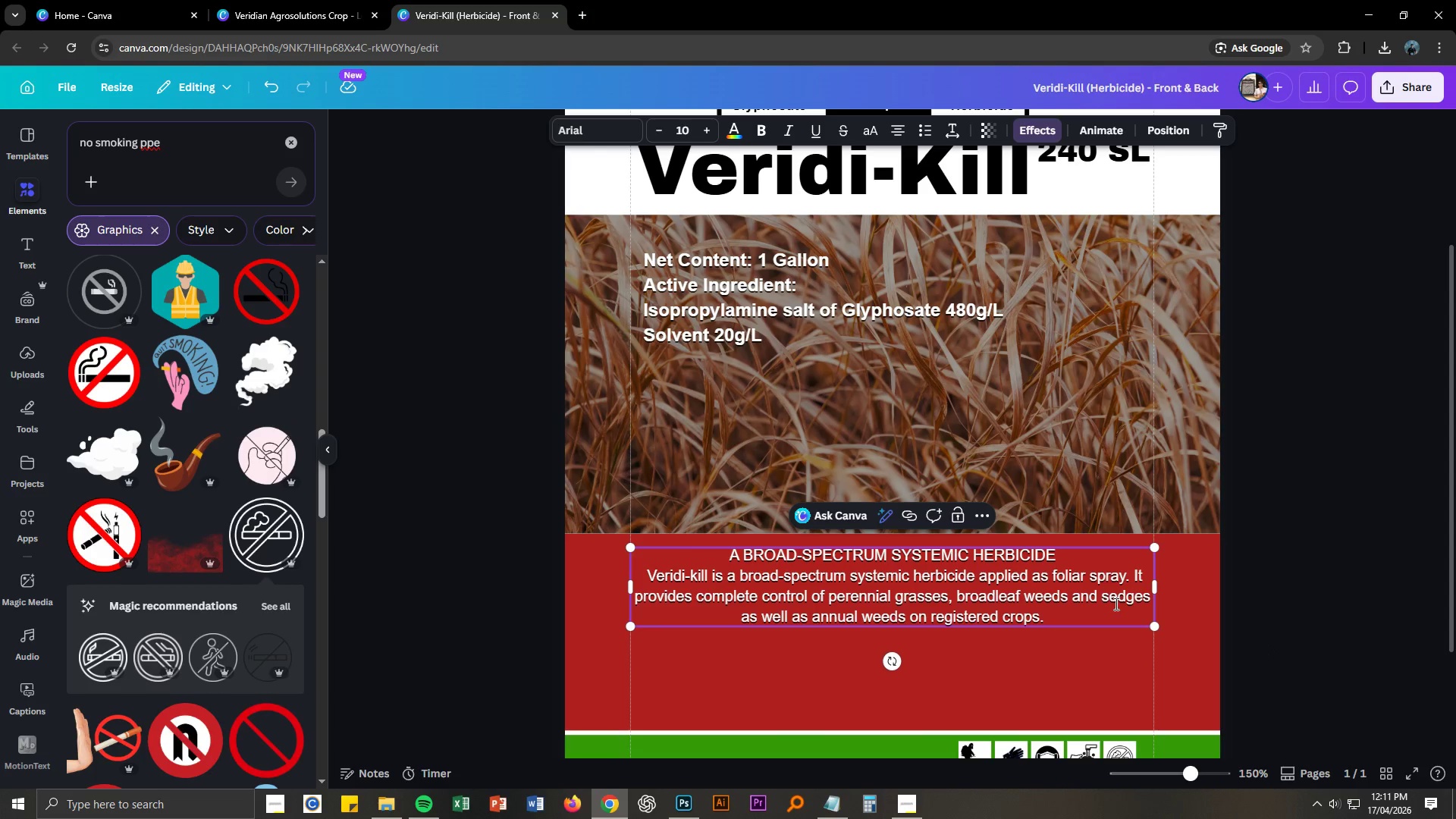 
left_click([1104, 600])
 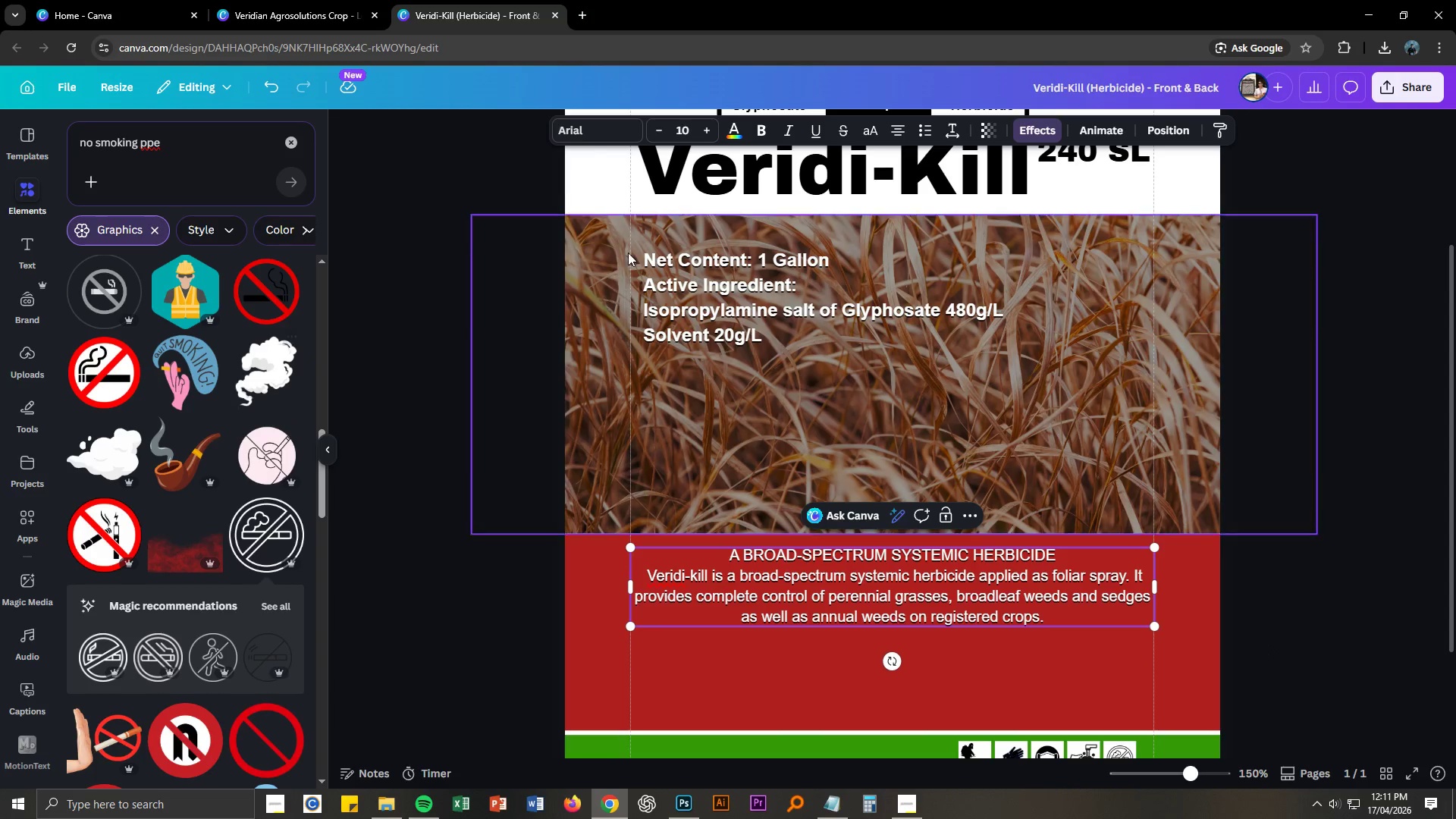 
key(Control+ControlLeft)
 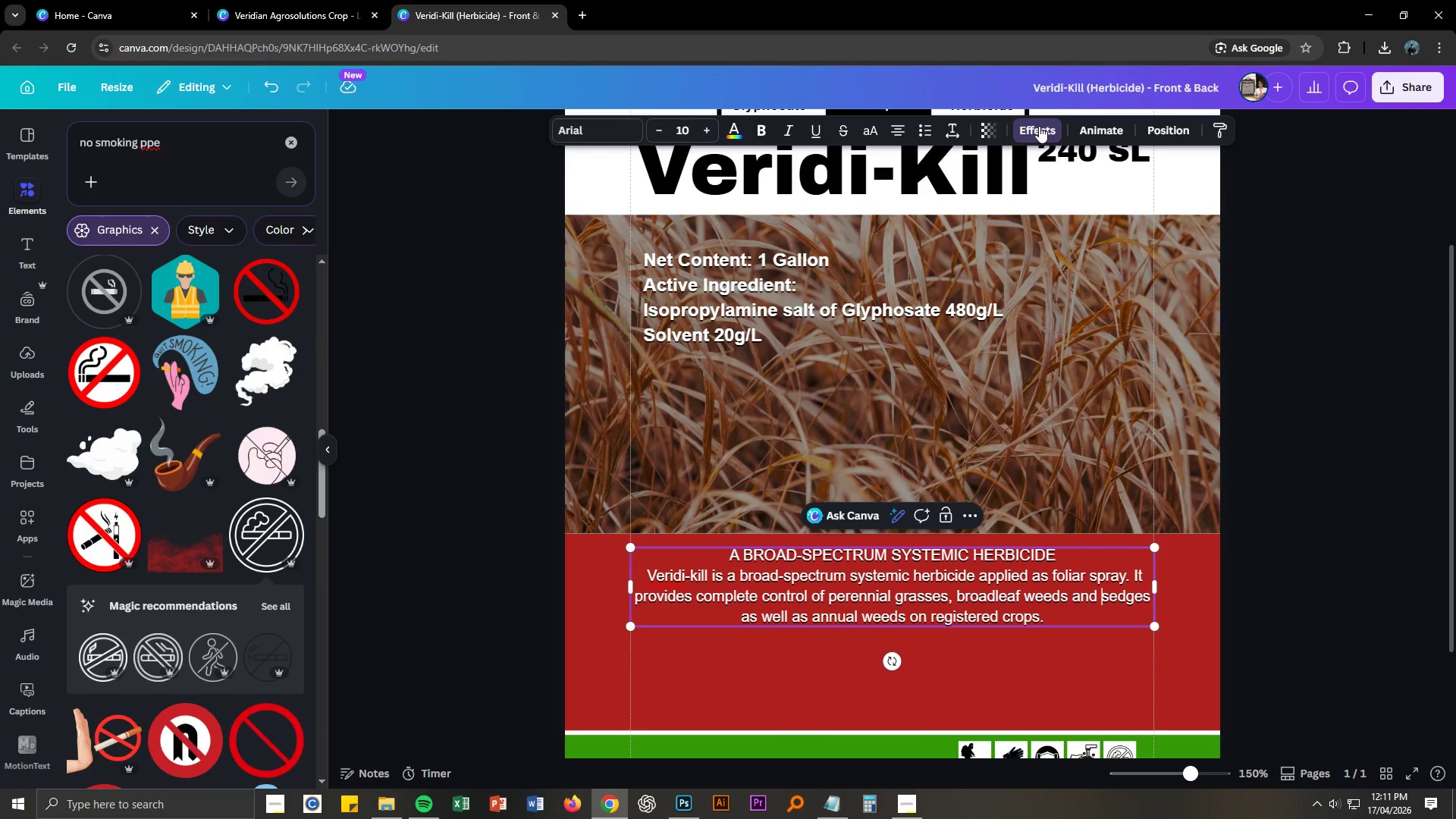 
key(Control+A)
 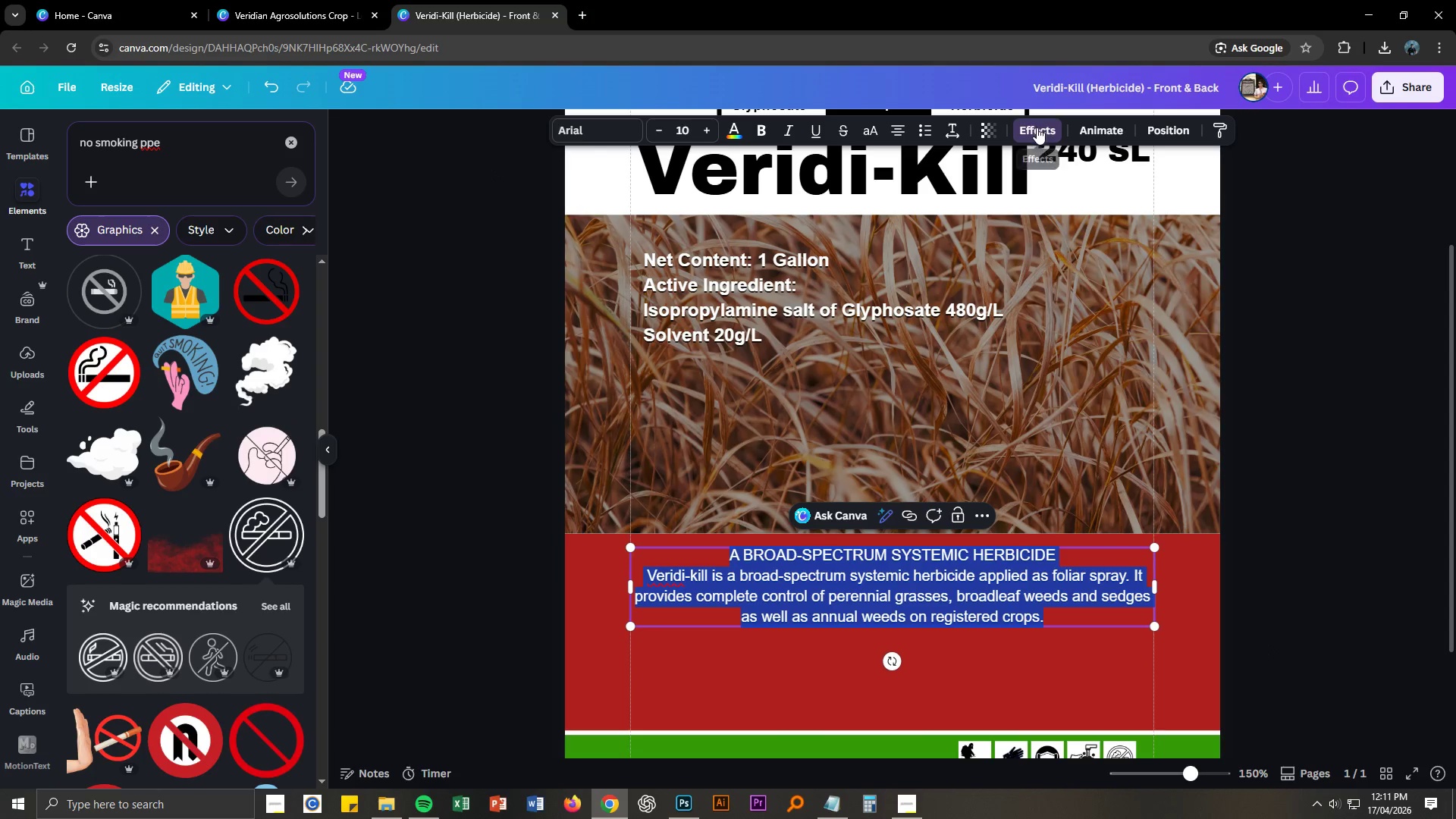 
left_click([1037, 127])
 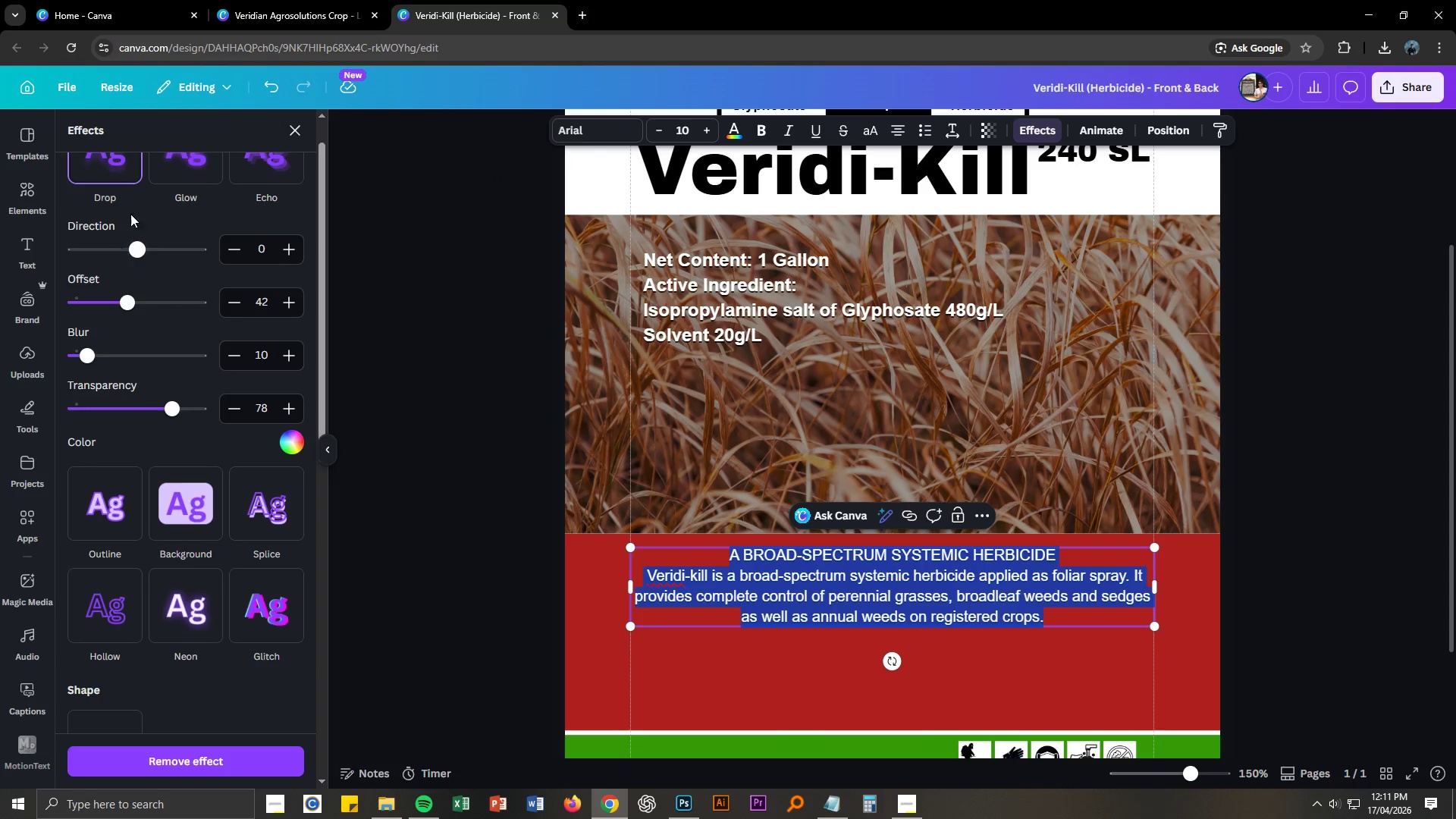 
scroll: coordinate [133, 263], scroll_direction: up, amount: 2.0
 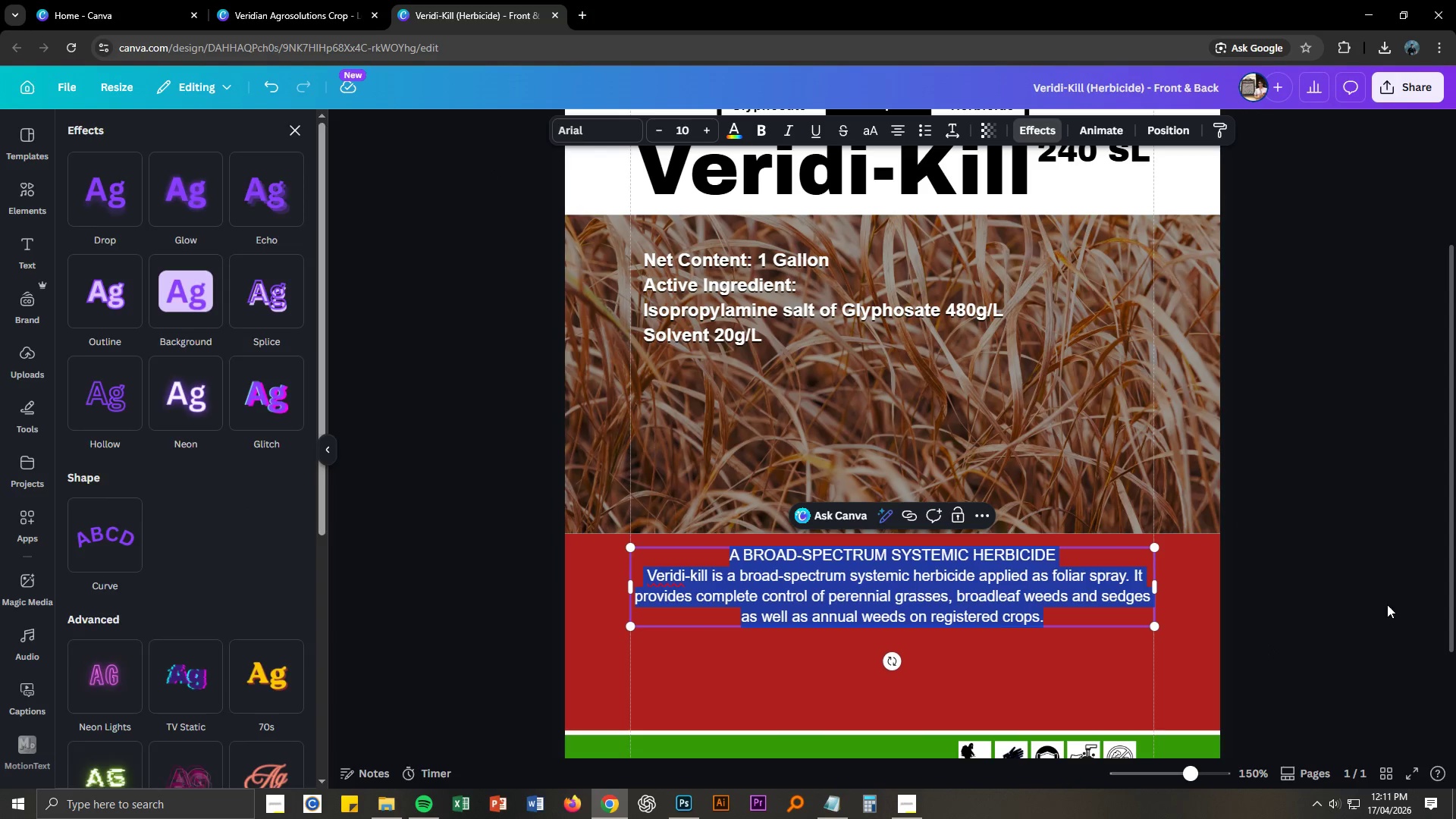 
double_click([1335, 601])
 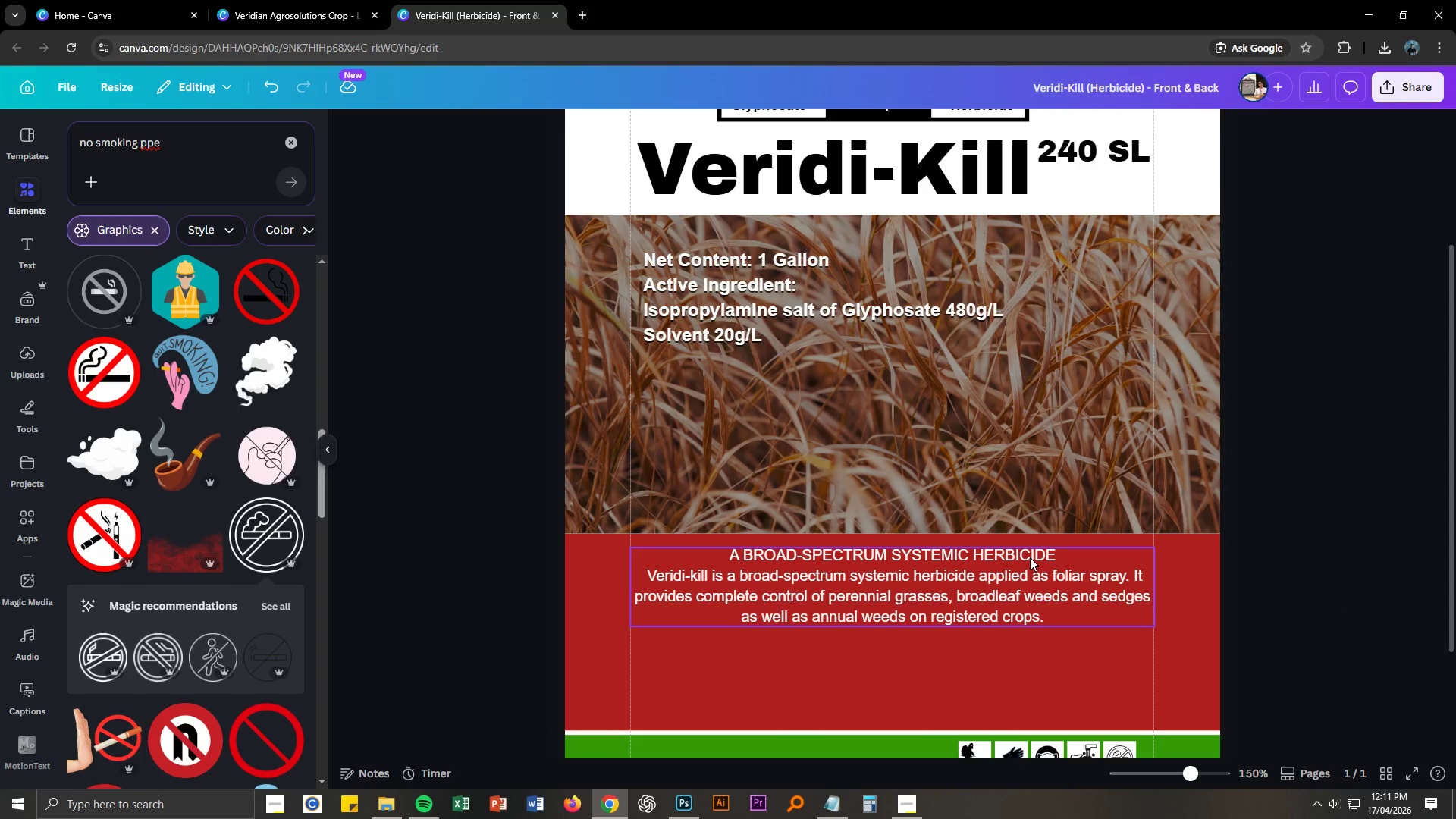 
double_click([1030, 557])
 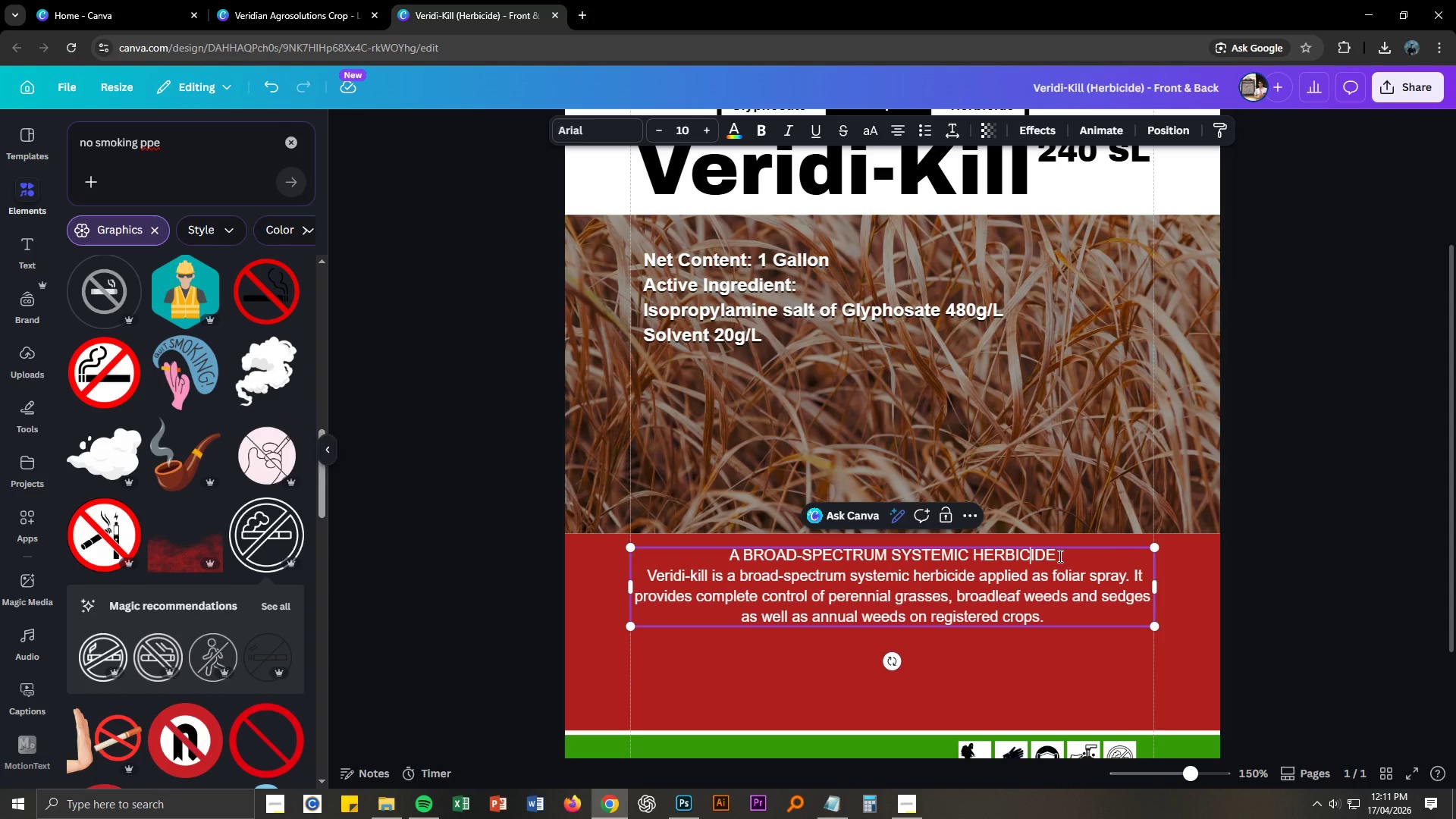 
triple_click([1059, 556])
 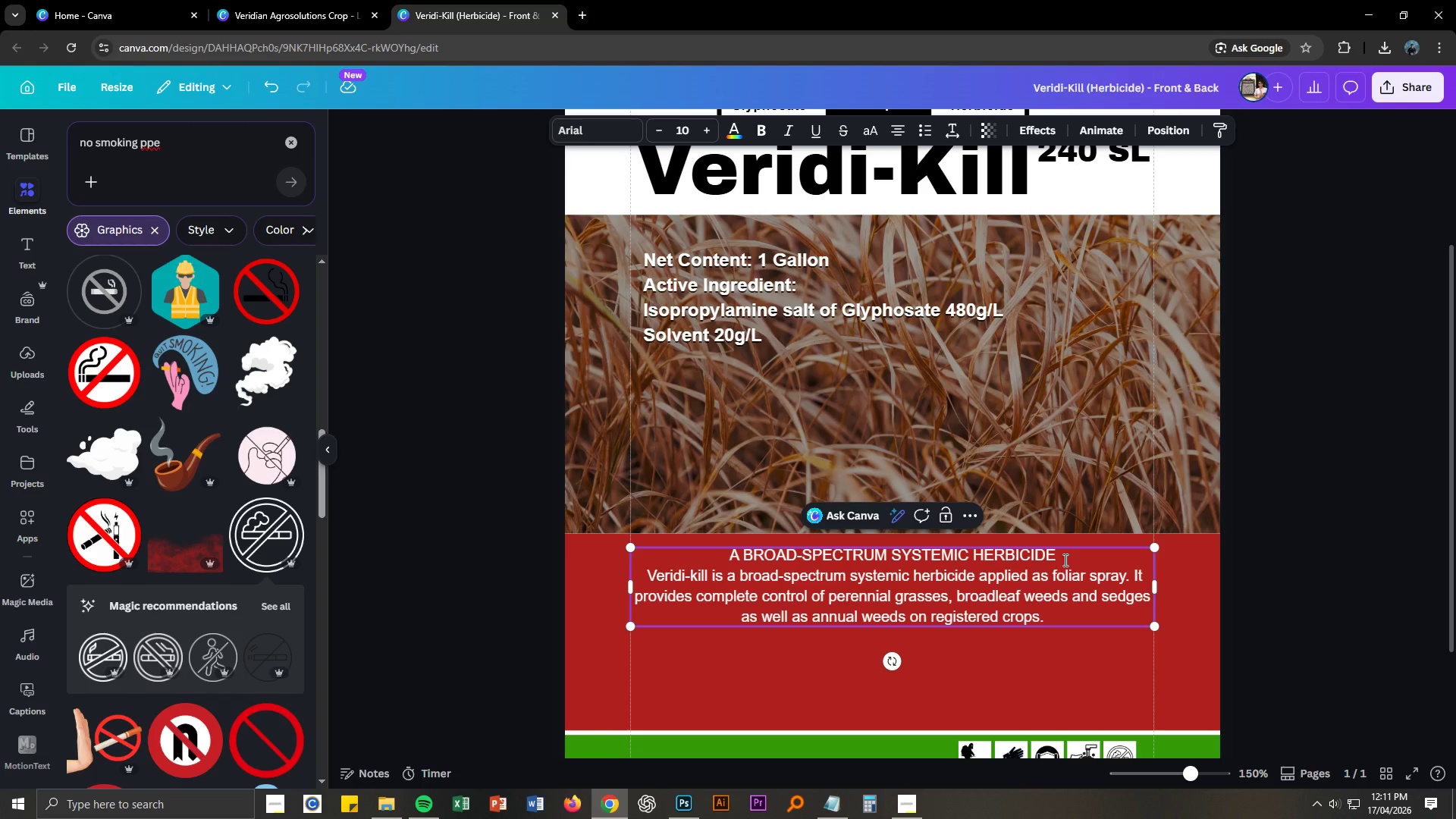 
key(Enter)
 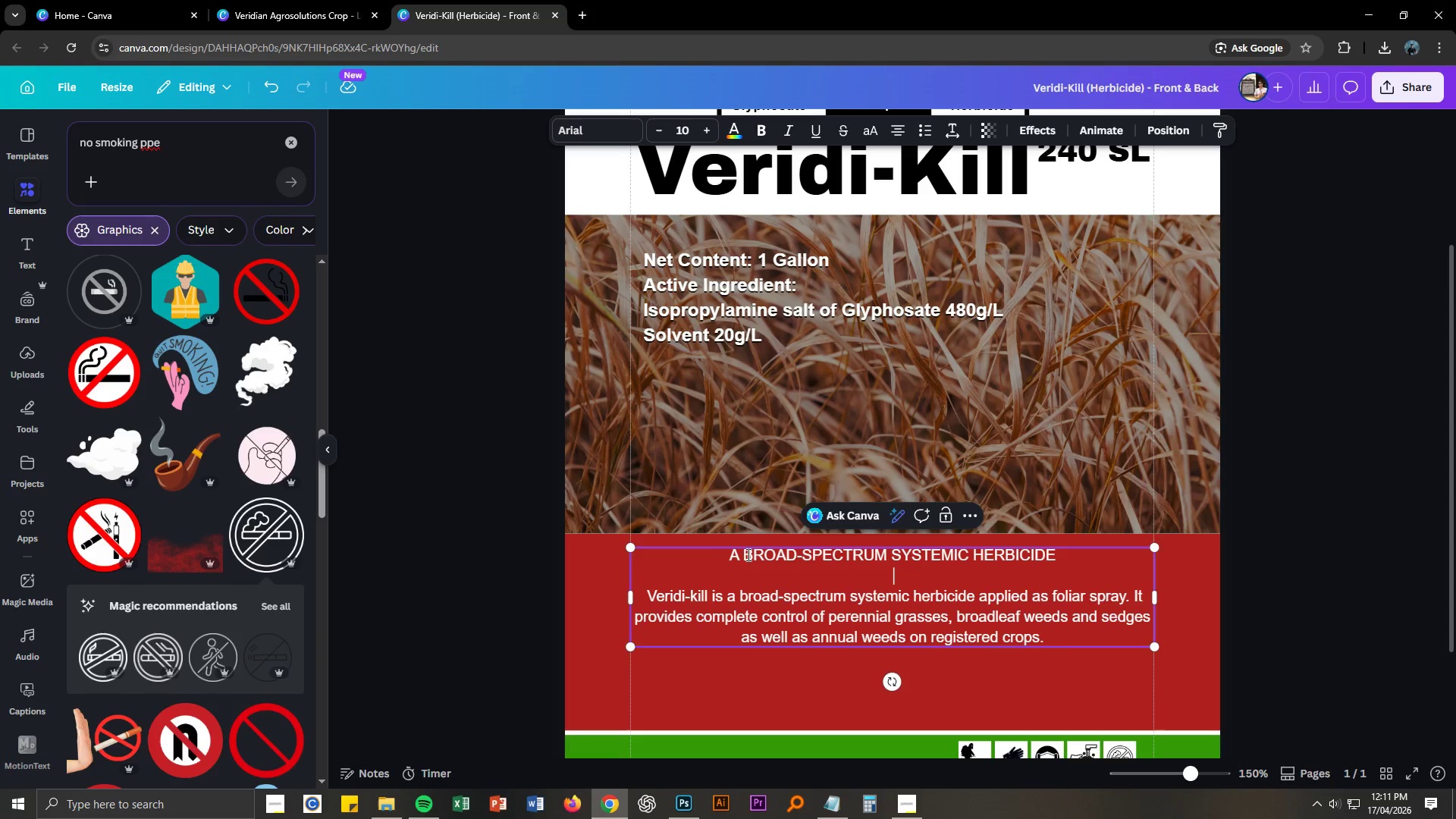 
left_click_drag(start_coordinate=[730, 555], to_coordinate=[1055, 565])
 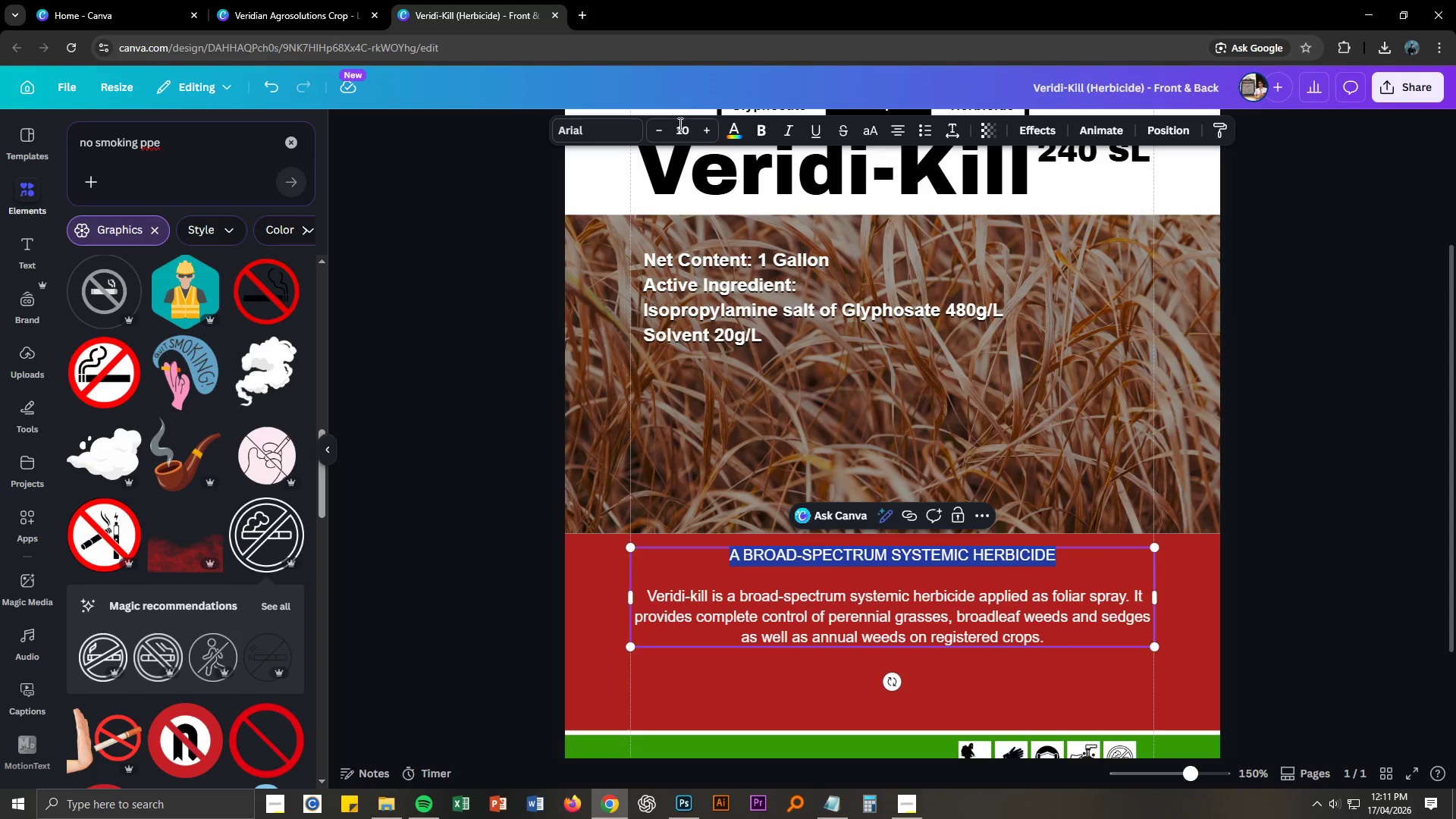 
left_click([680, 127])
 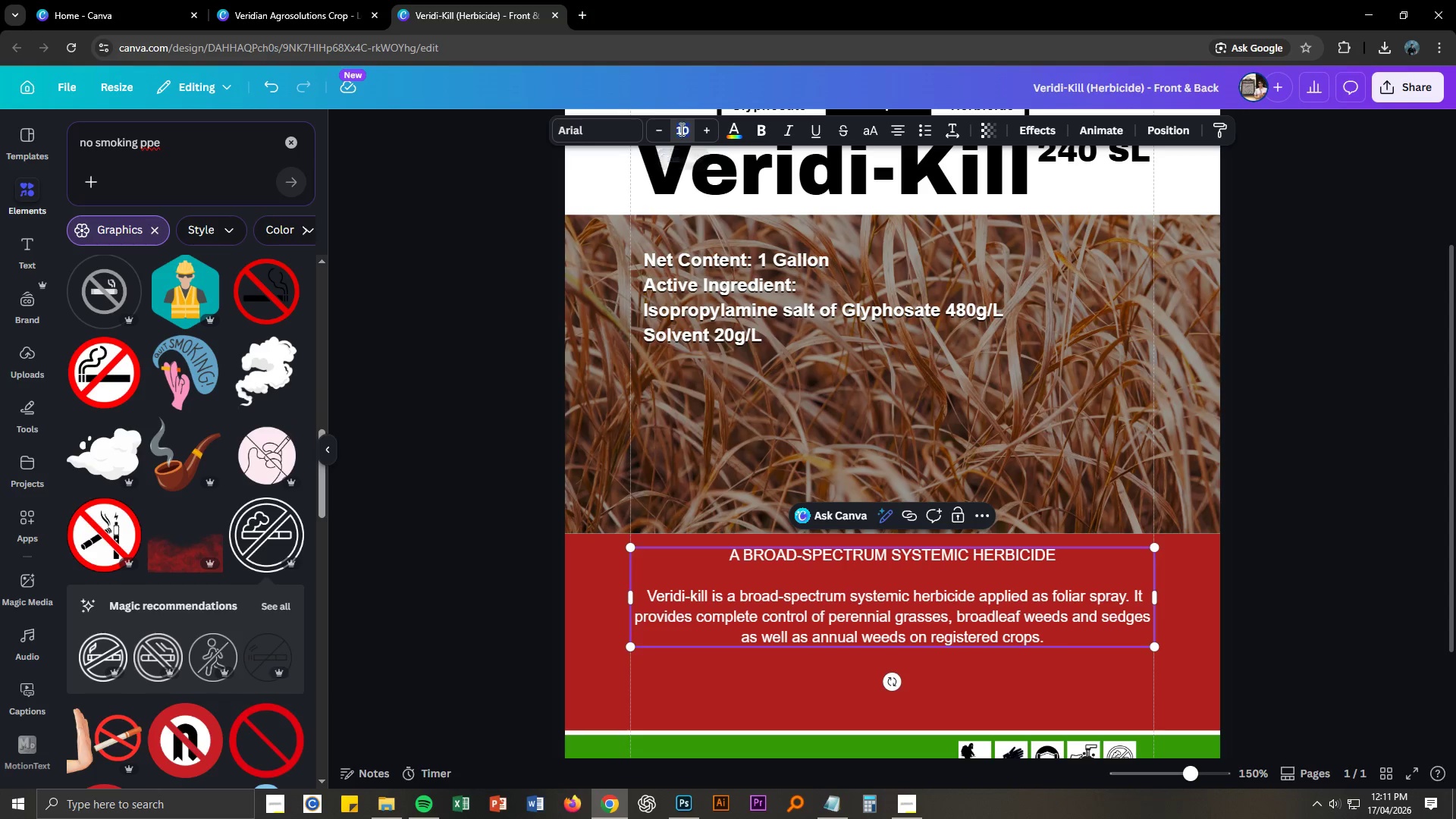 
key(Control+A)
 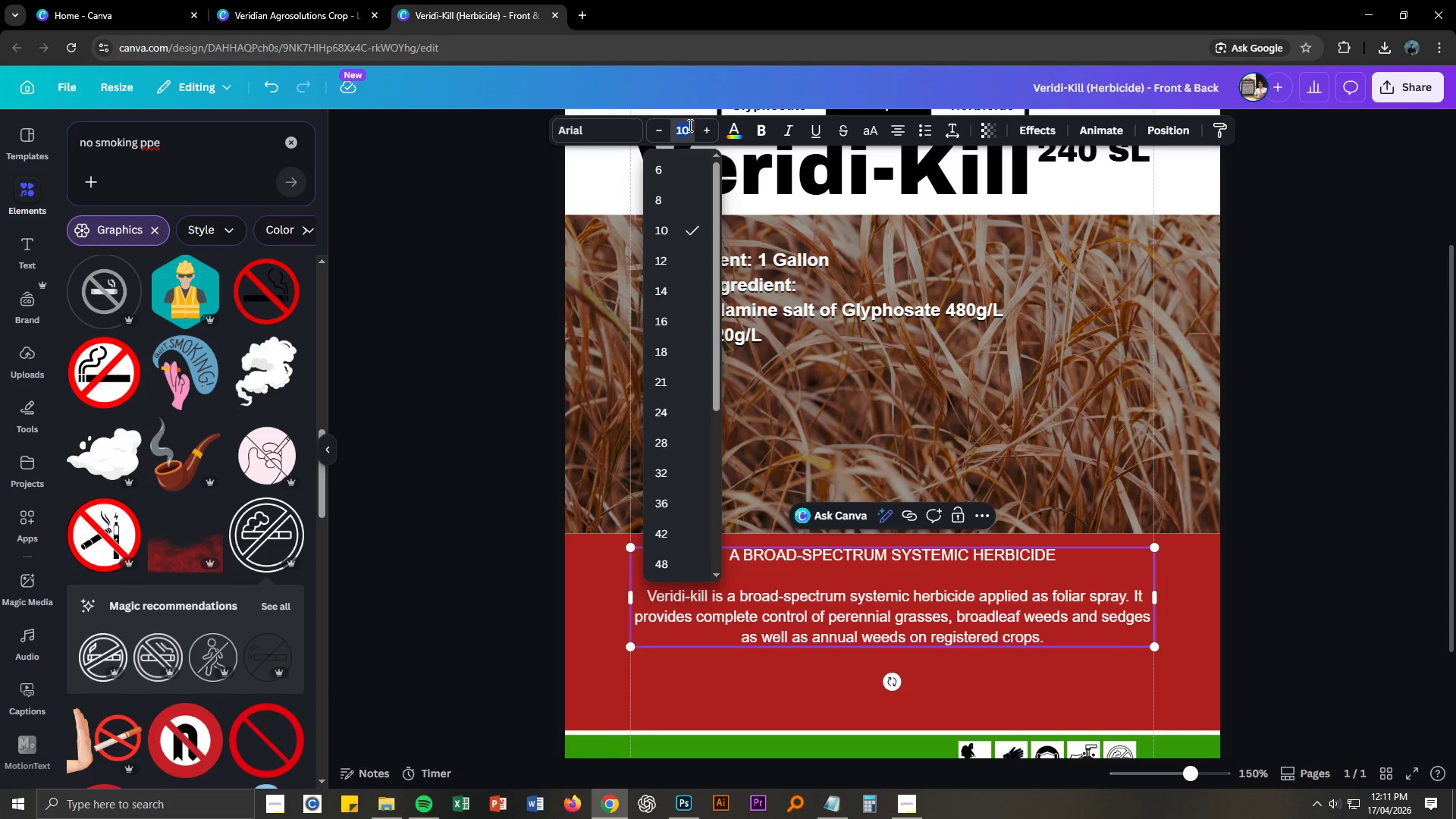 
scroll: coordinate [689, 125], scroll_direction: up, amount: 4.0
 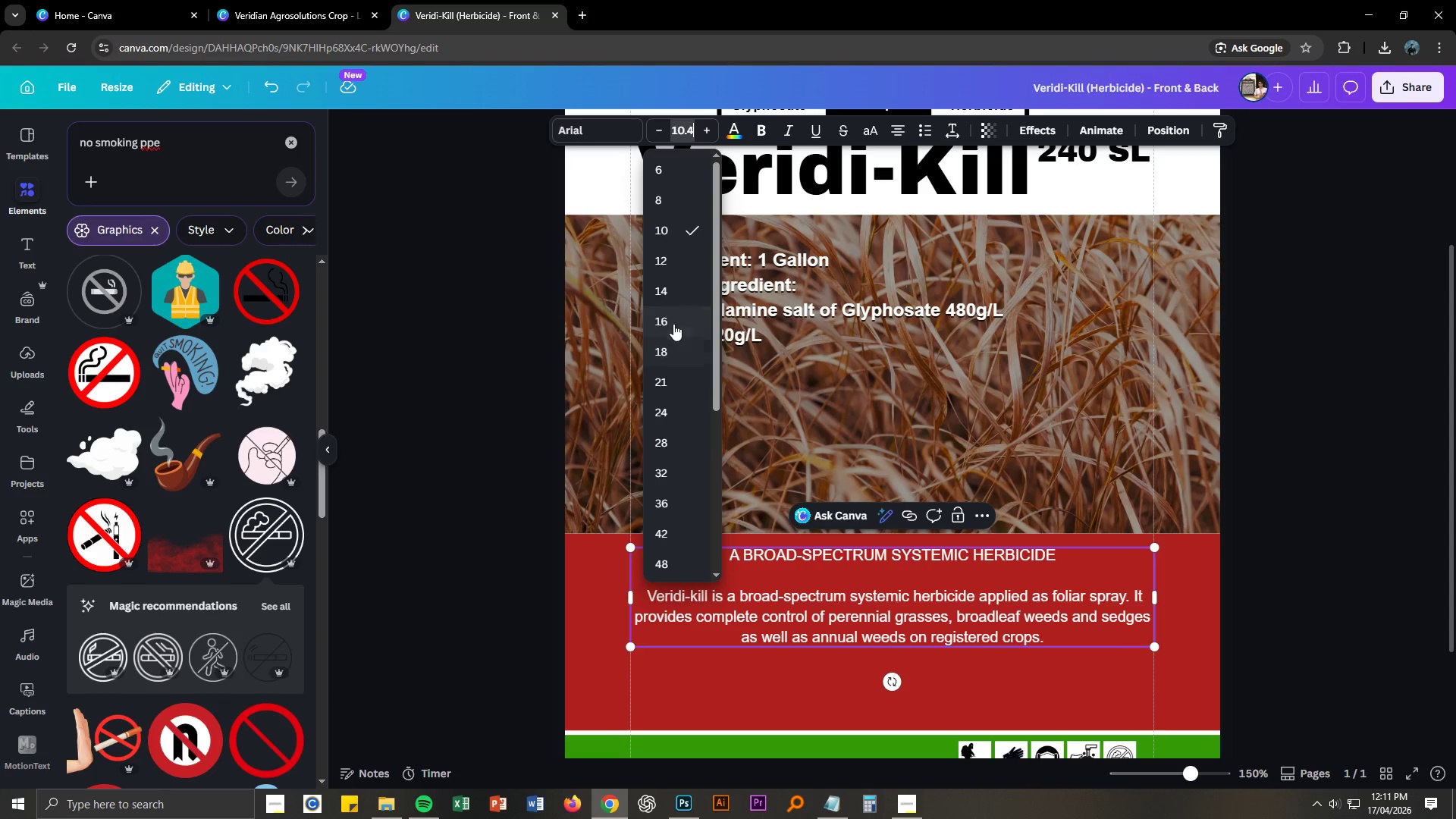 
left_click([672, 295])
 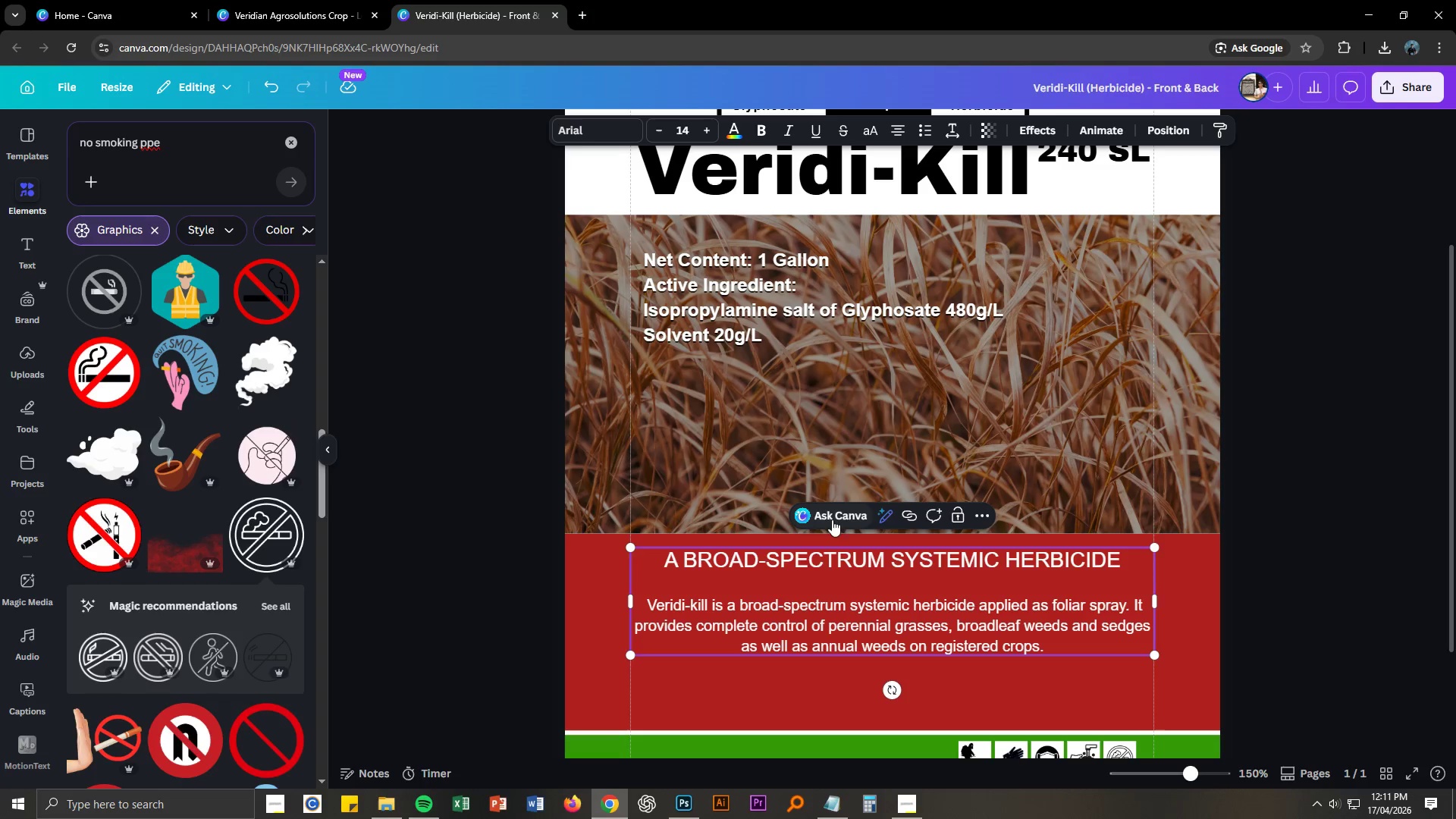 
double_click([852, 557])
 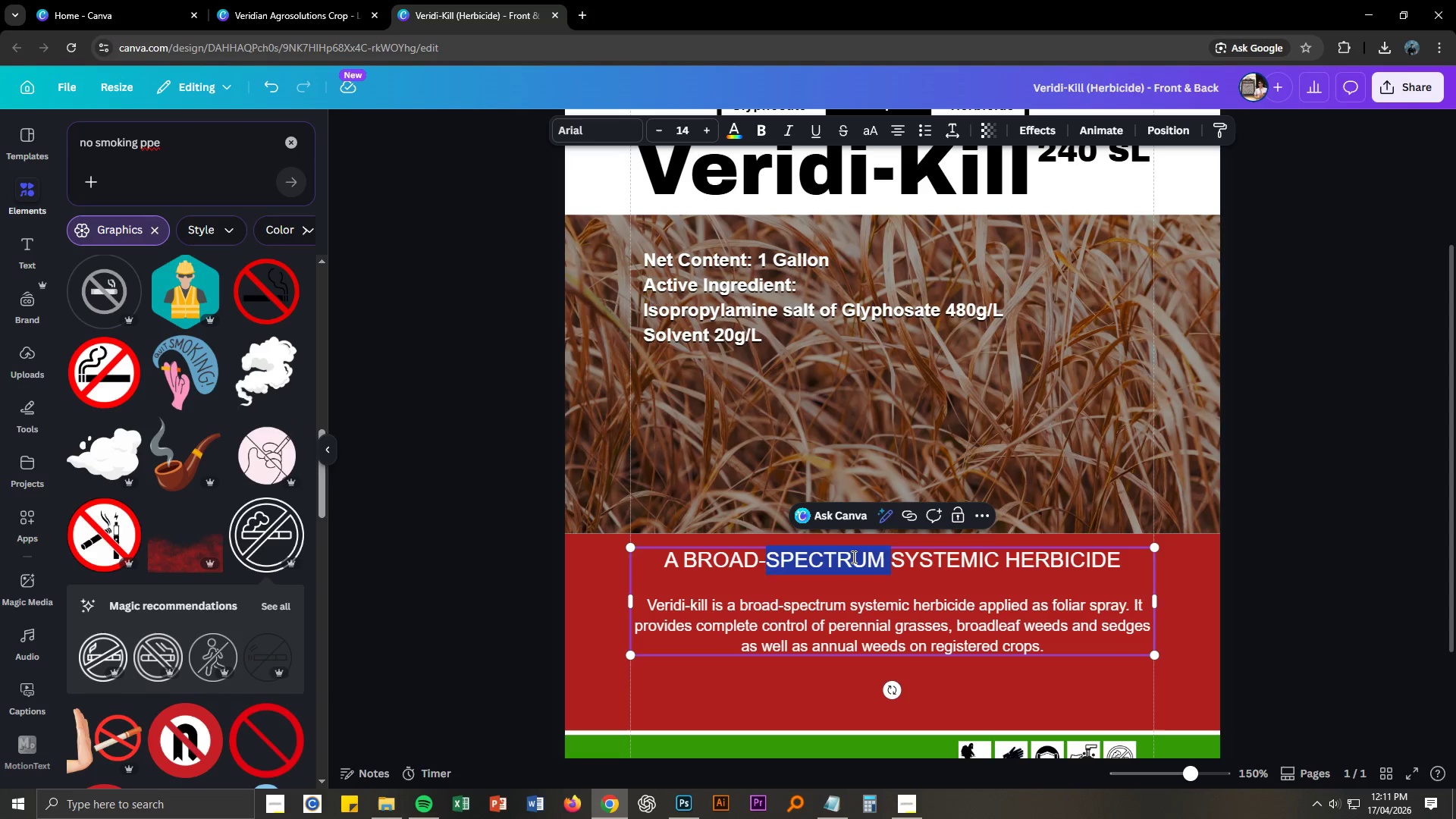 
triple_click([852, 557])
 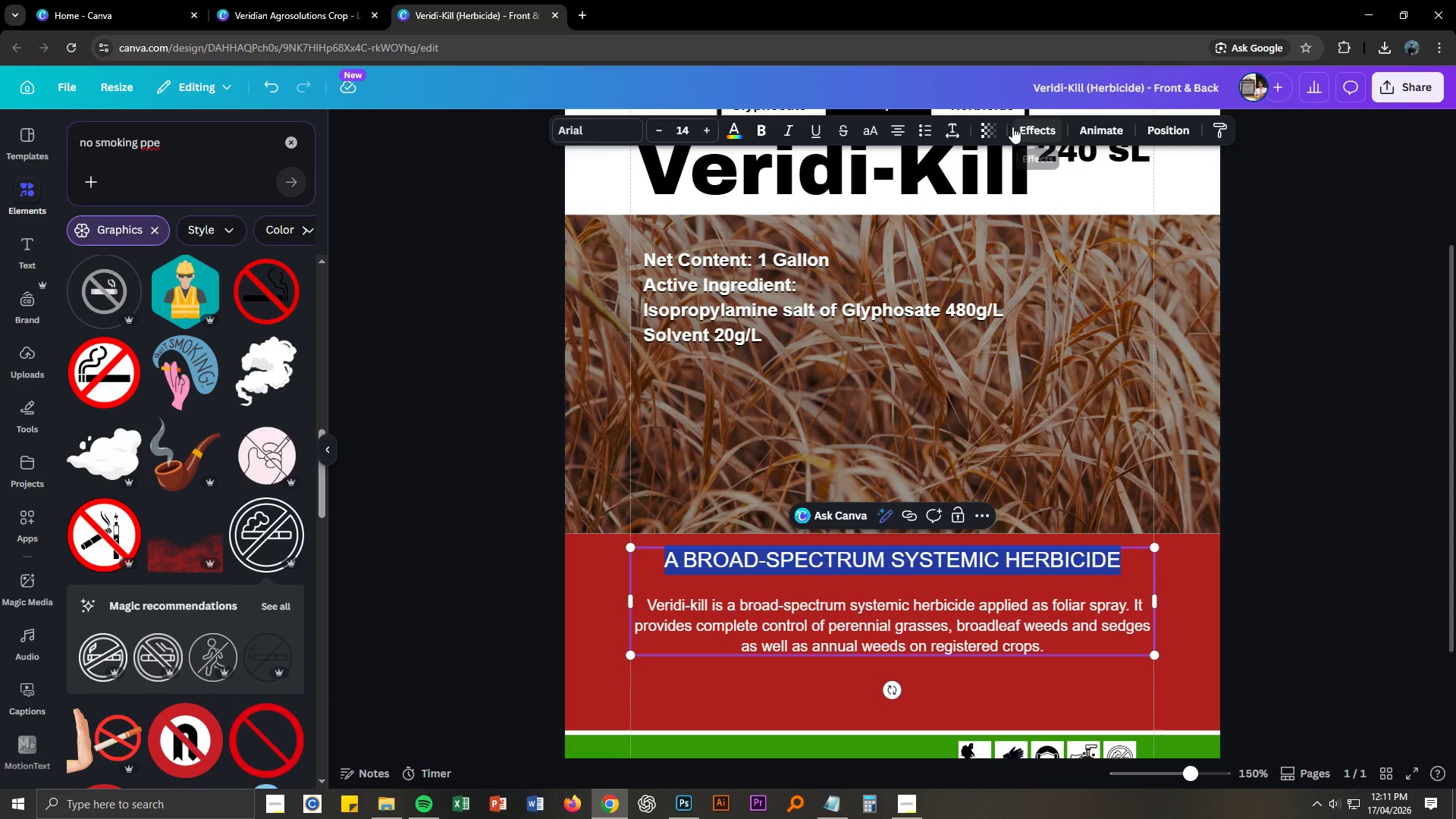 
left_click([953, 130])
 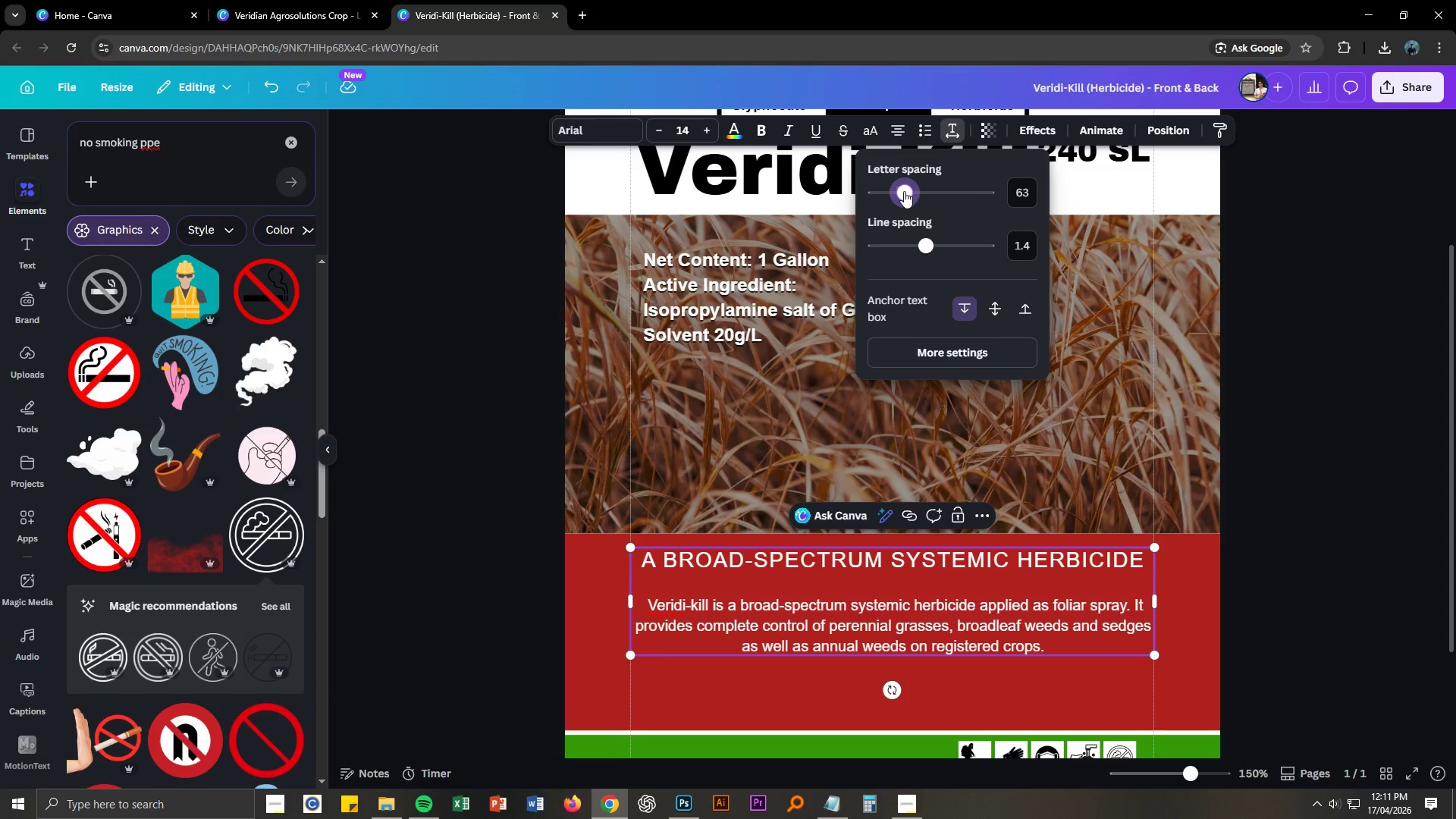 
double_click([821, 564])
 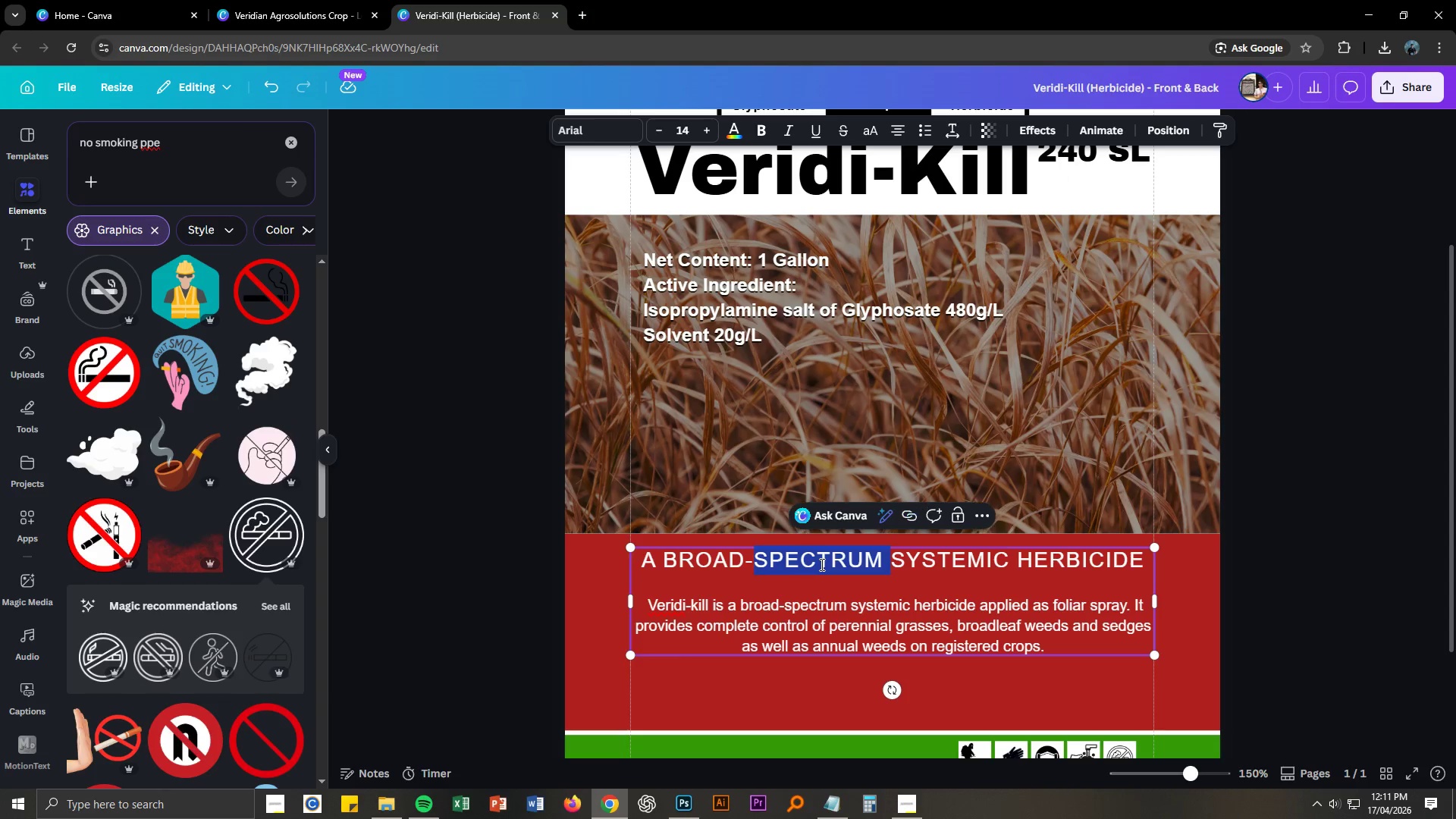 
triple_click([821, 564])
 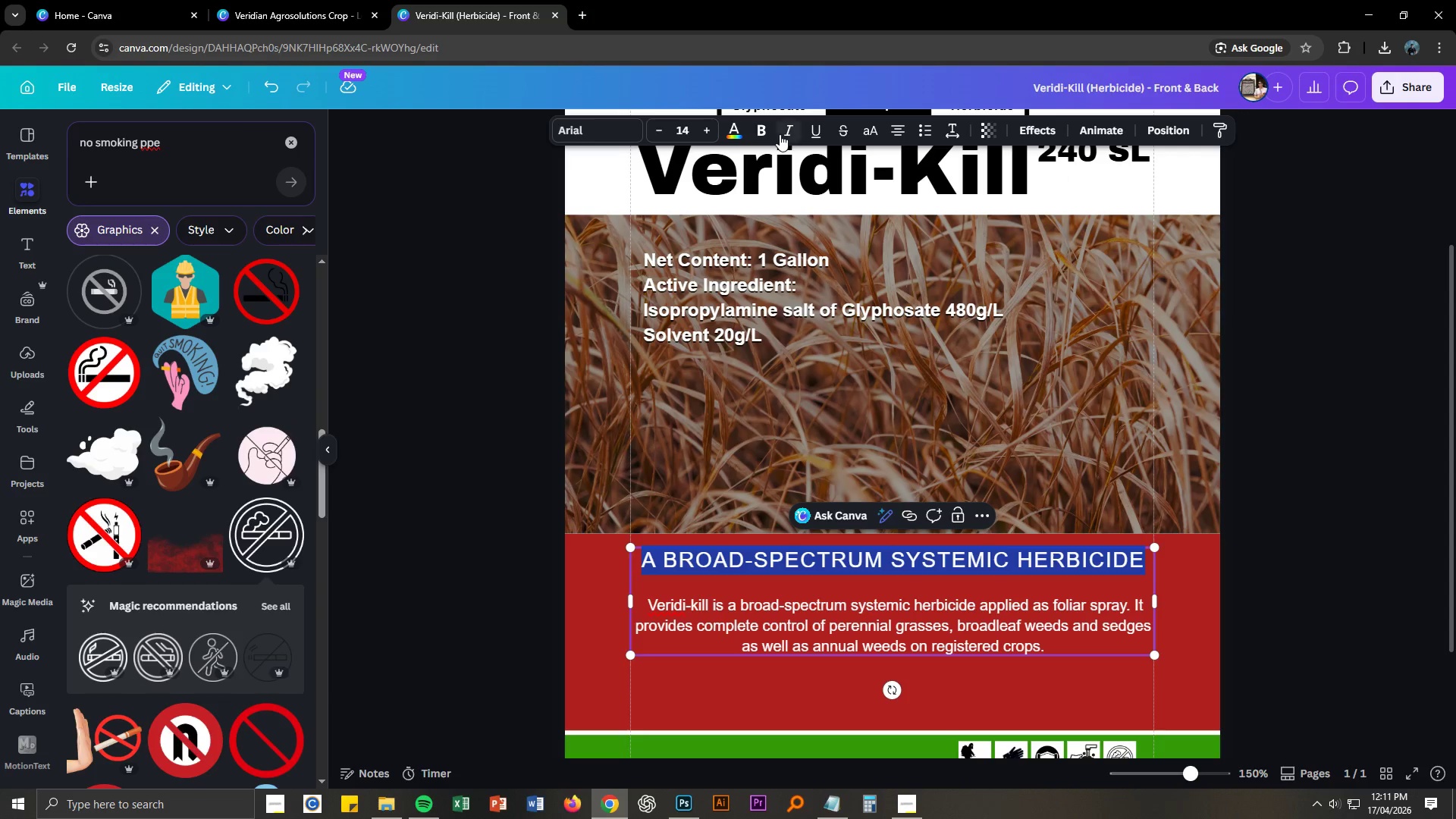 
left_click([763, 131])
 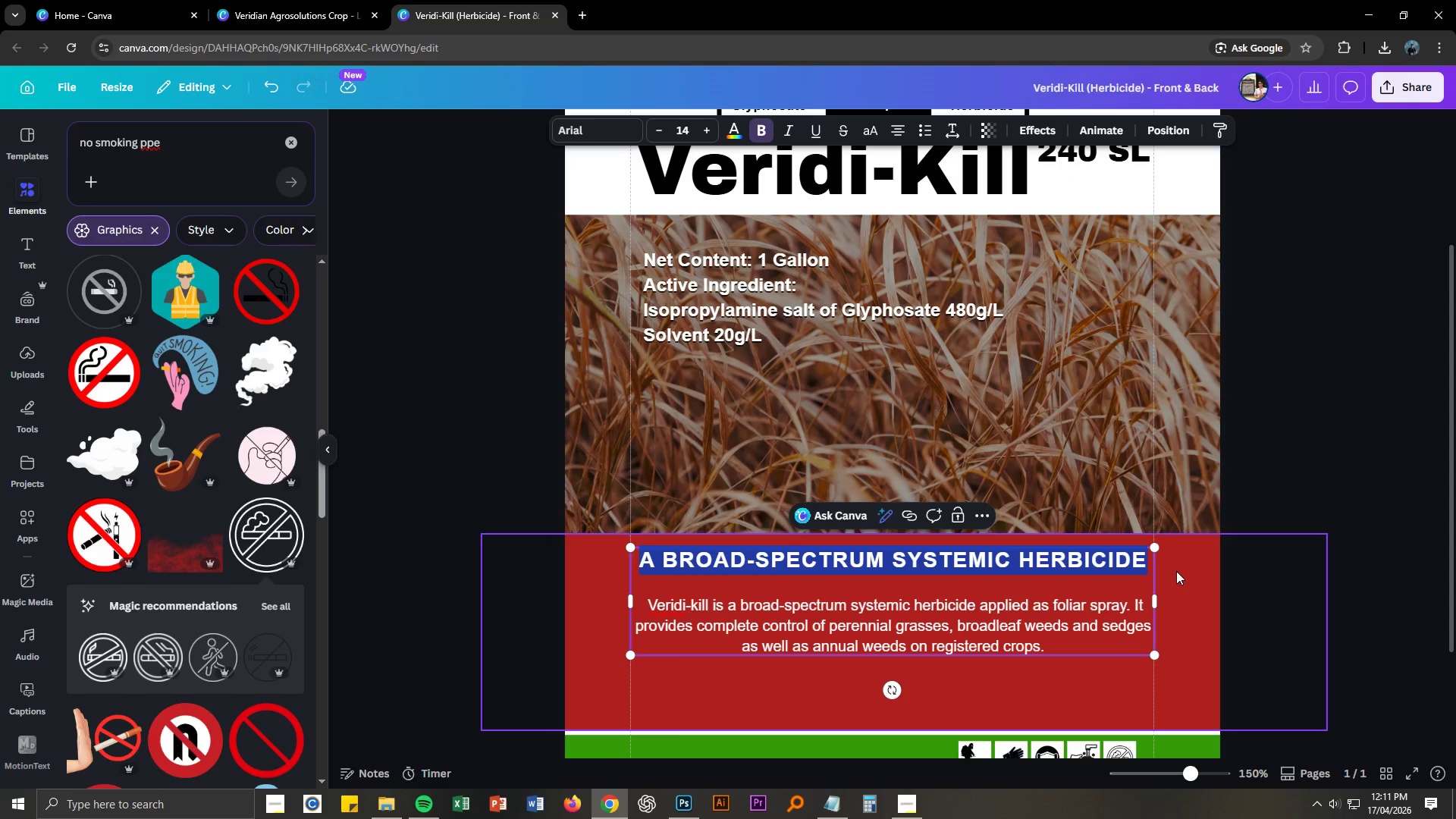 
left_click([1119, 558])
 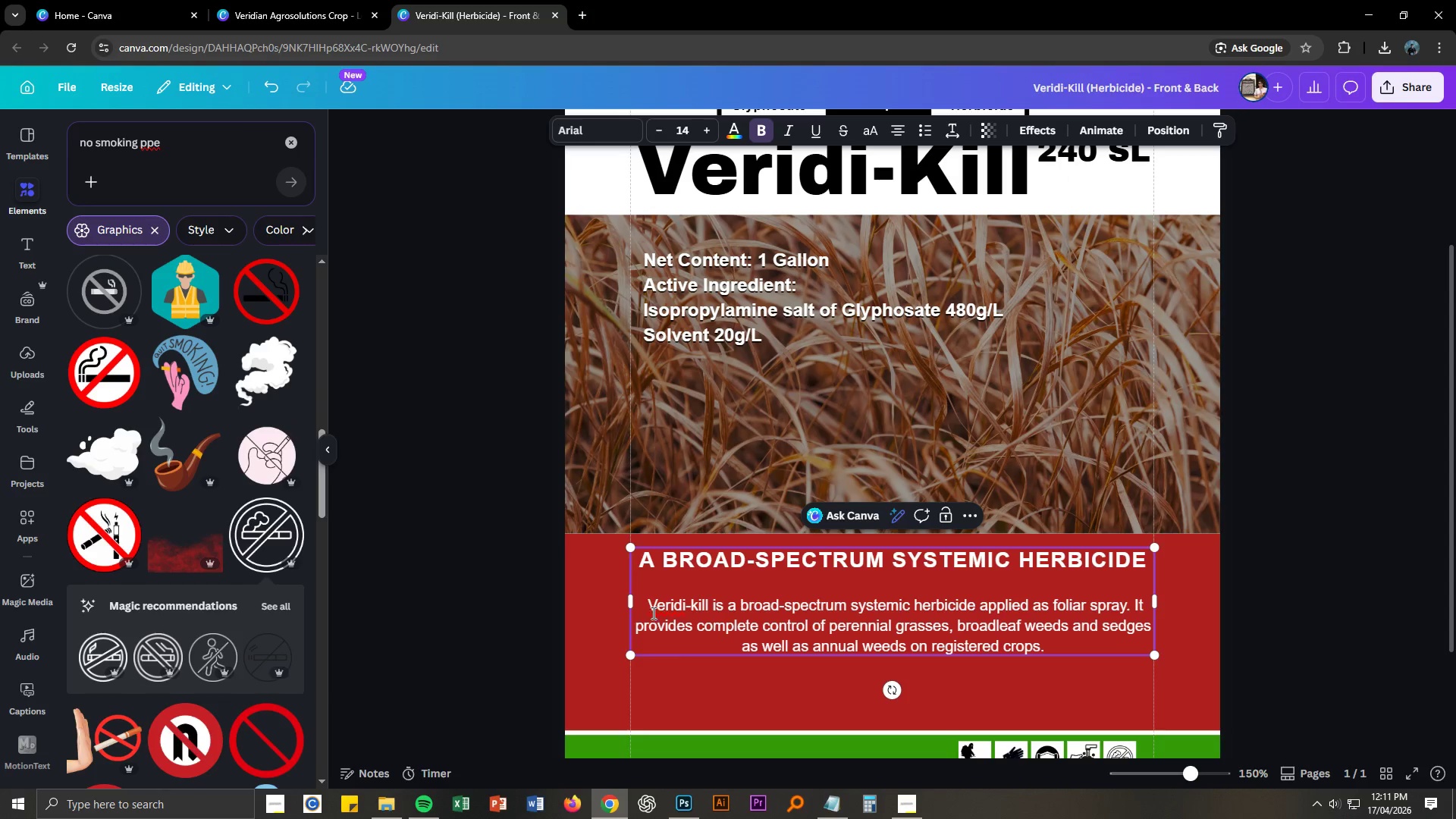 
left_click([649, 607])
 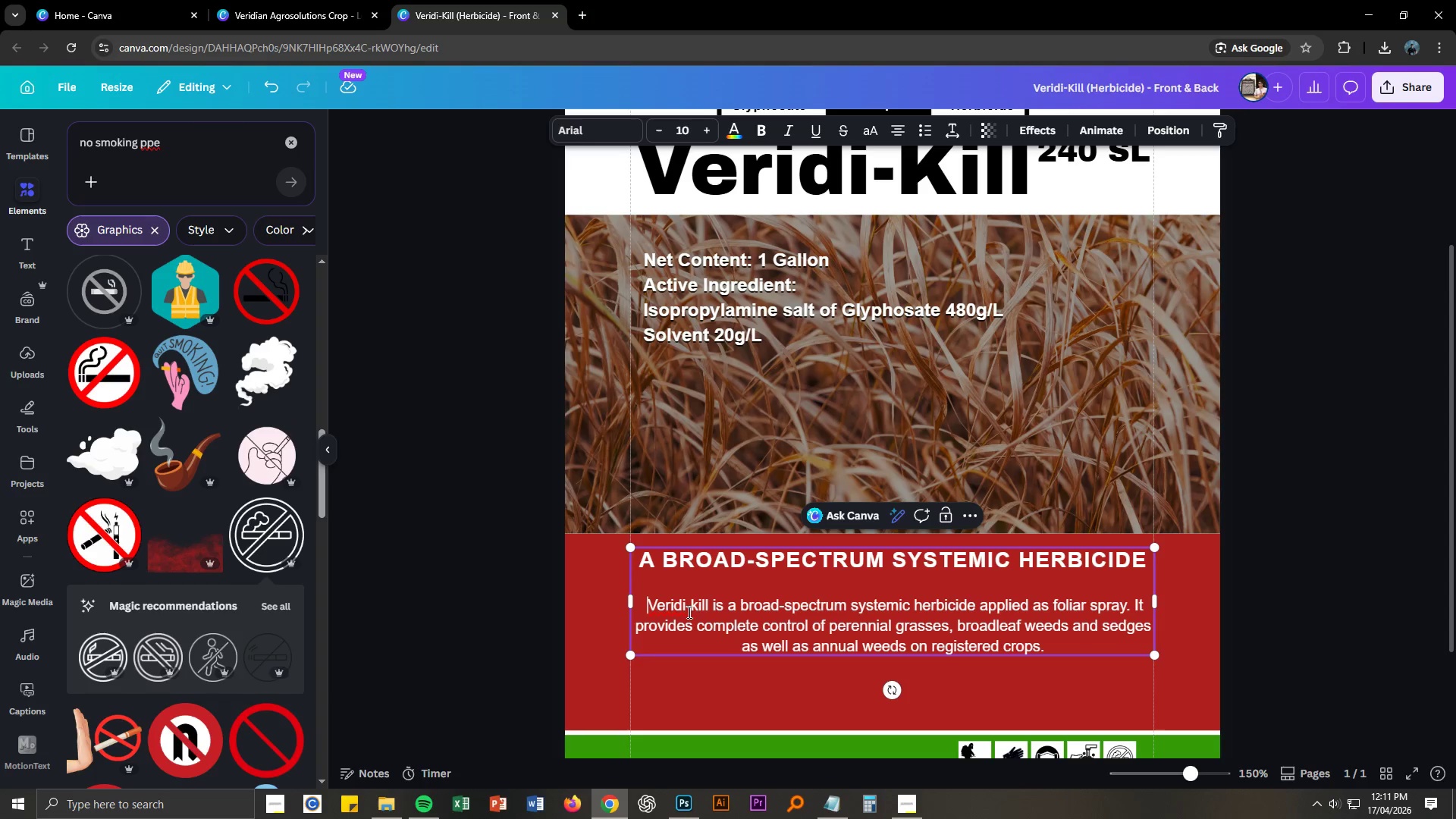 
key(Backspace)
 